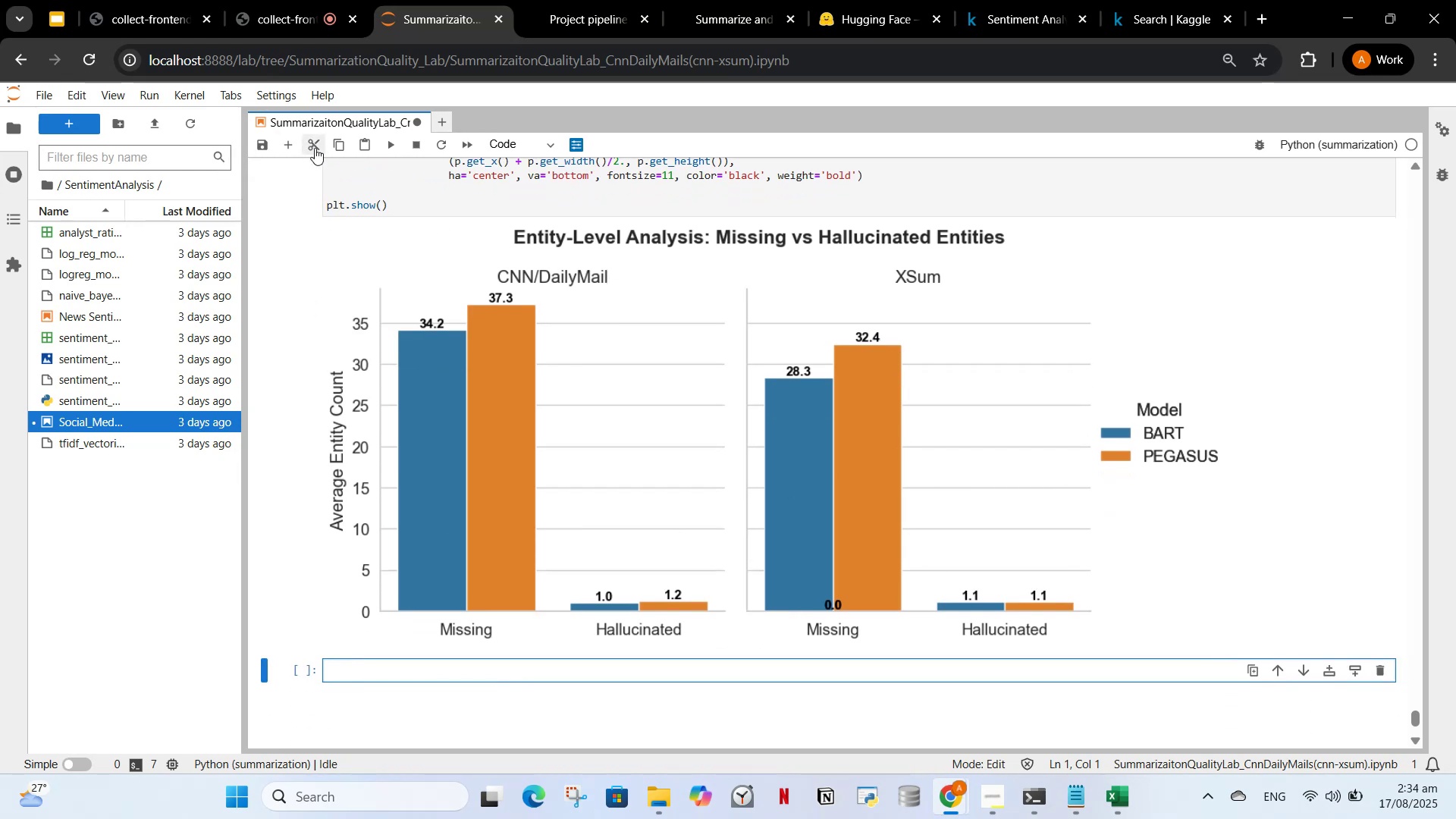 
left_click([311, 141])
 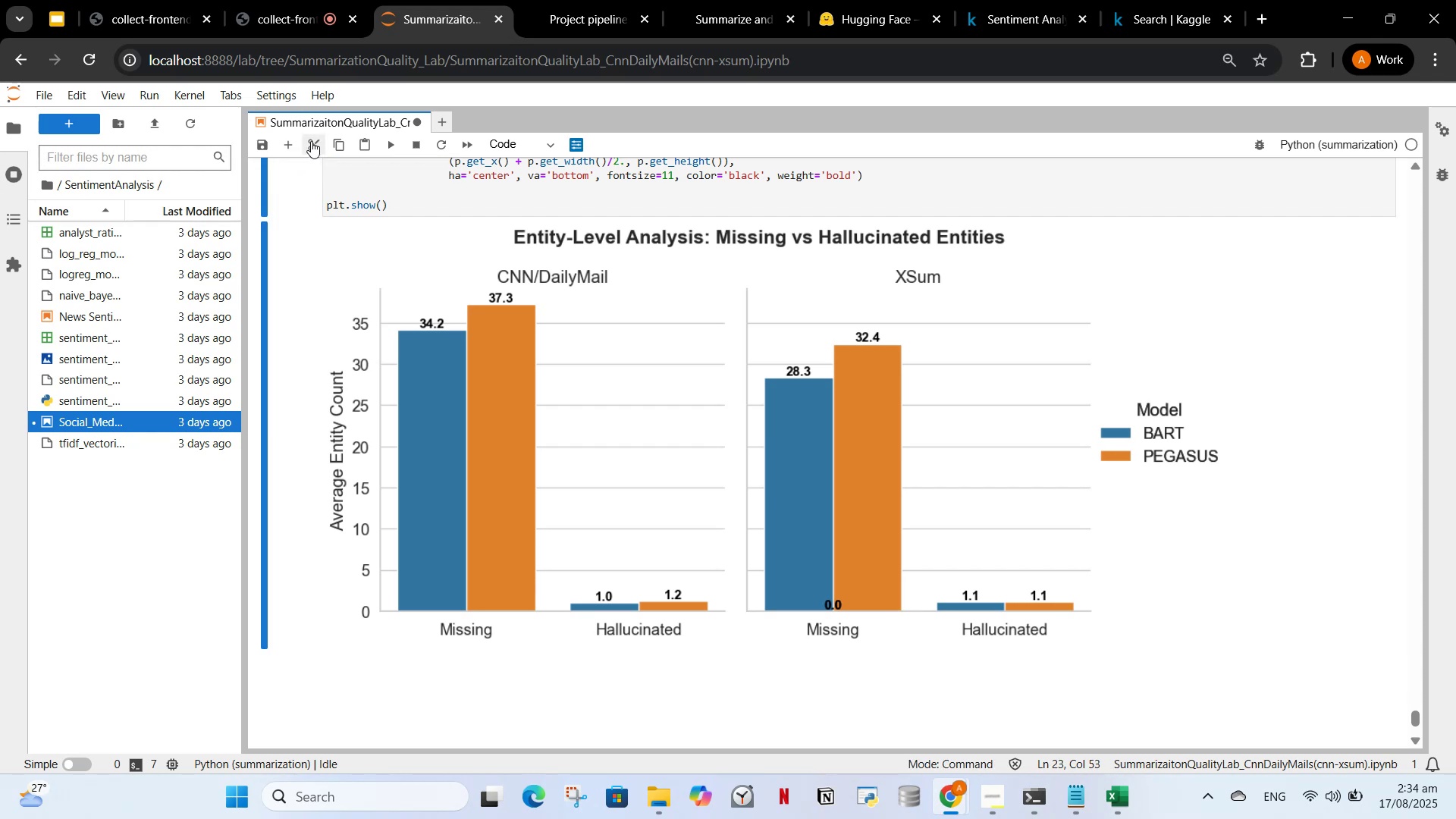 
right_click([311, 141])
 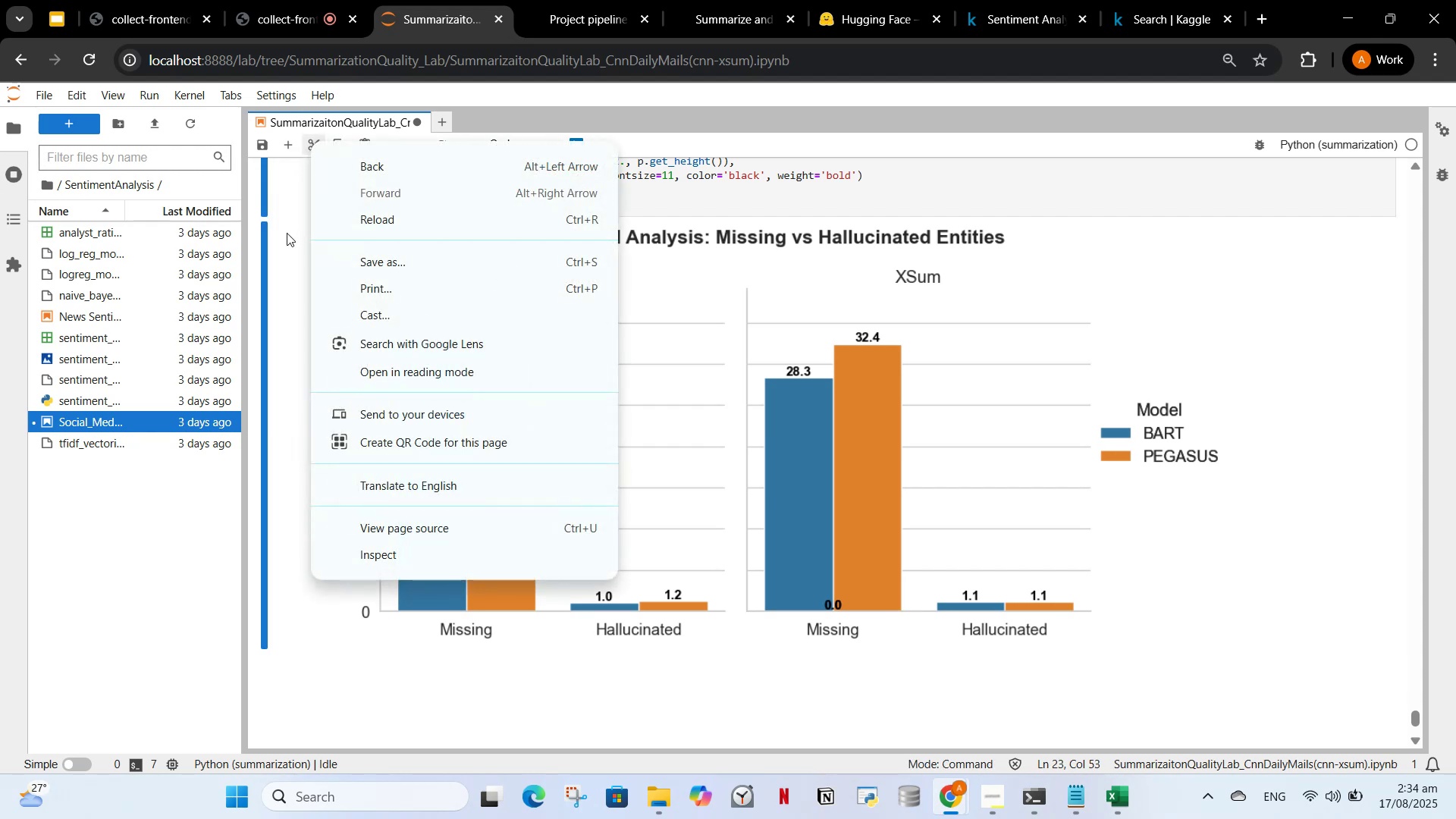 
left_click([284, 239])
 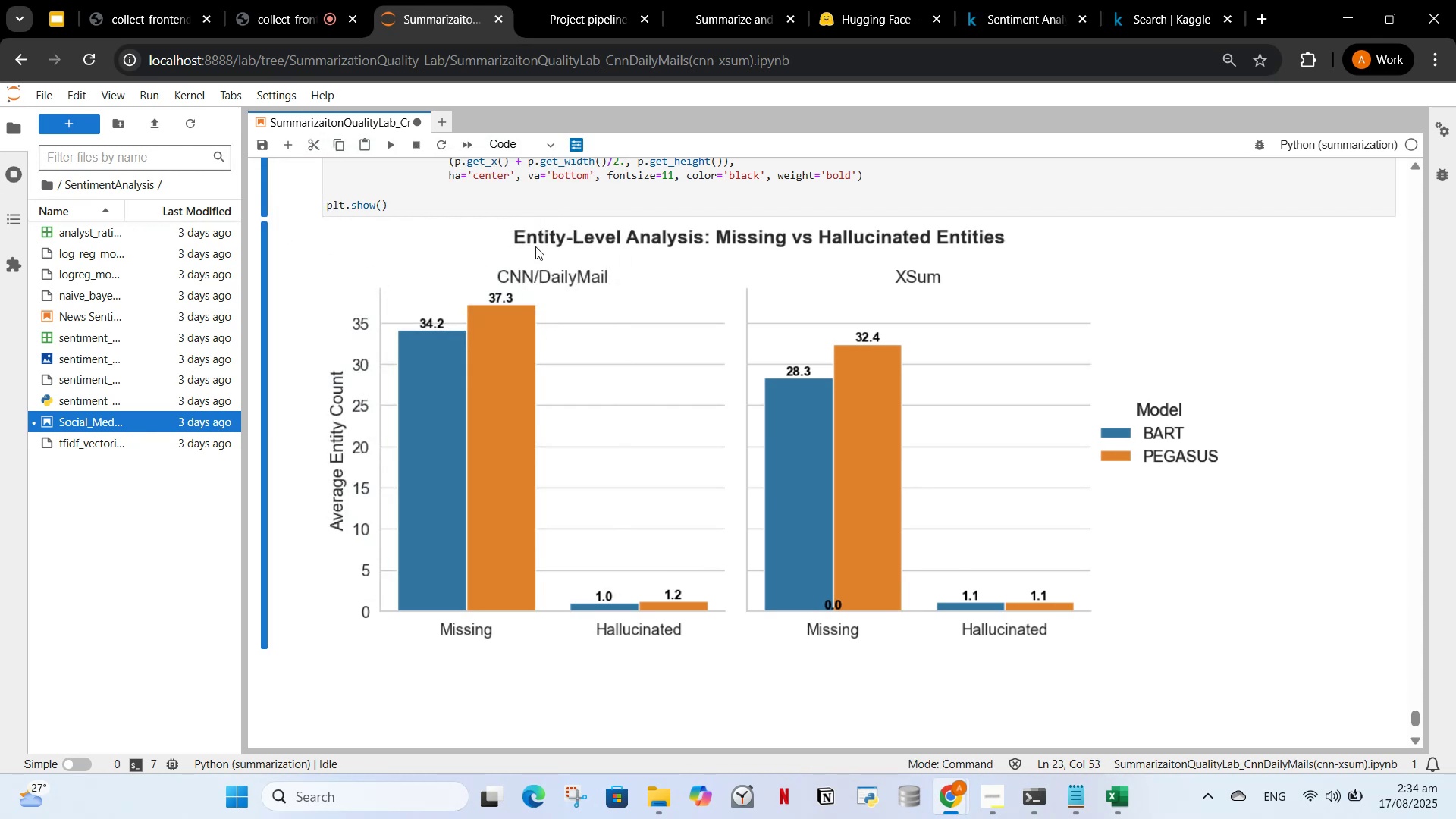 
left_click([668, 200])
 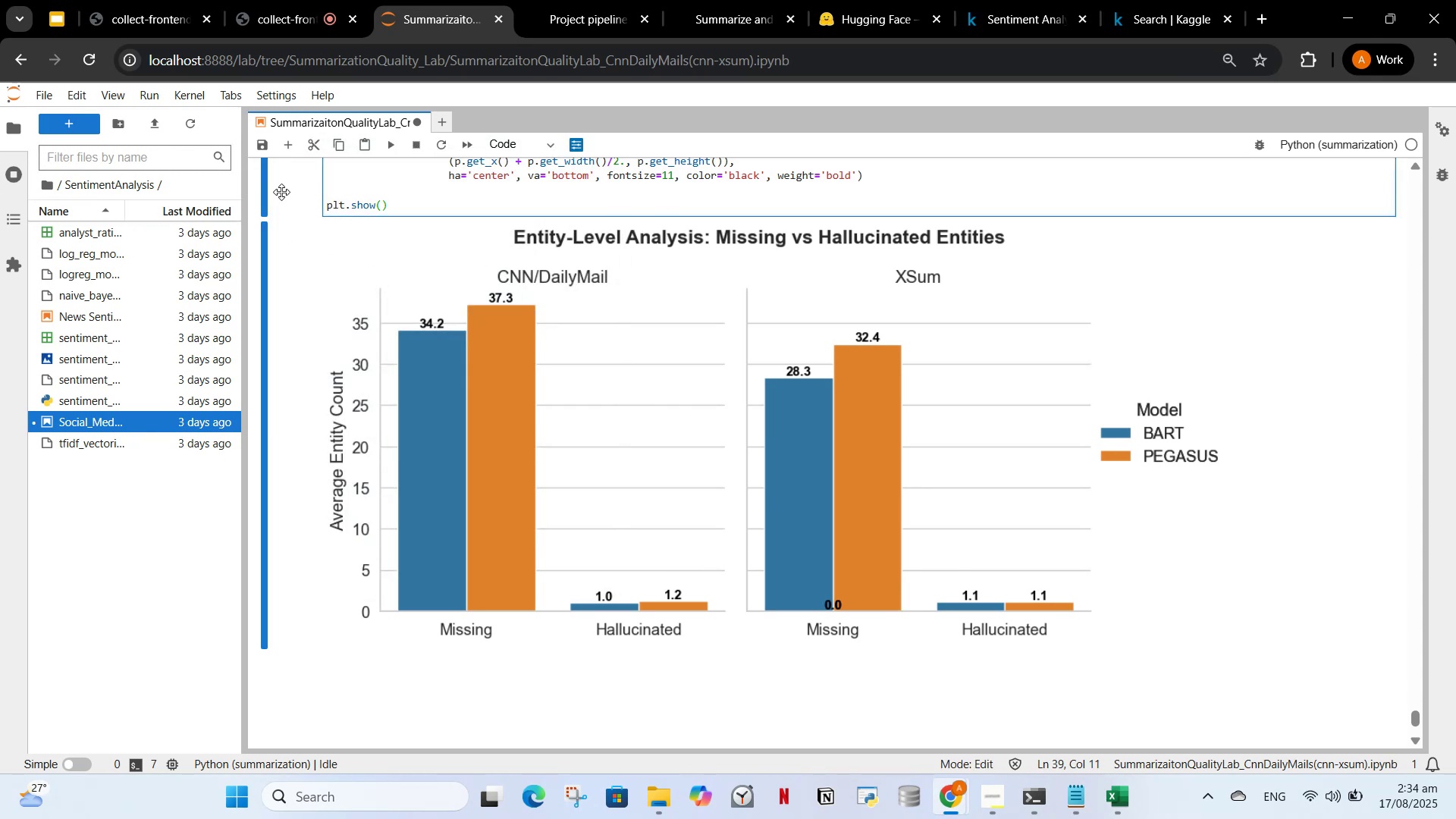 
scroll: coordinate [343, 299], scroll_direction: up, amount: 8.0
 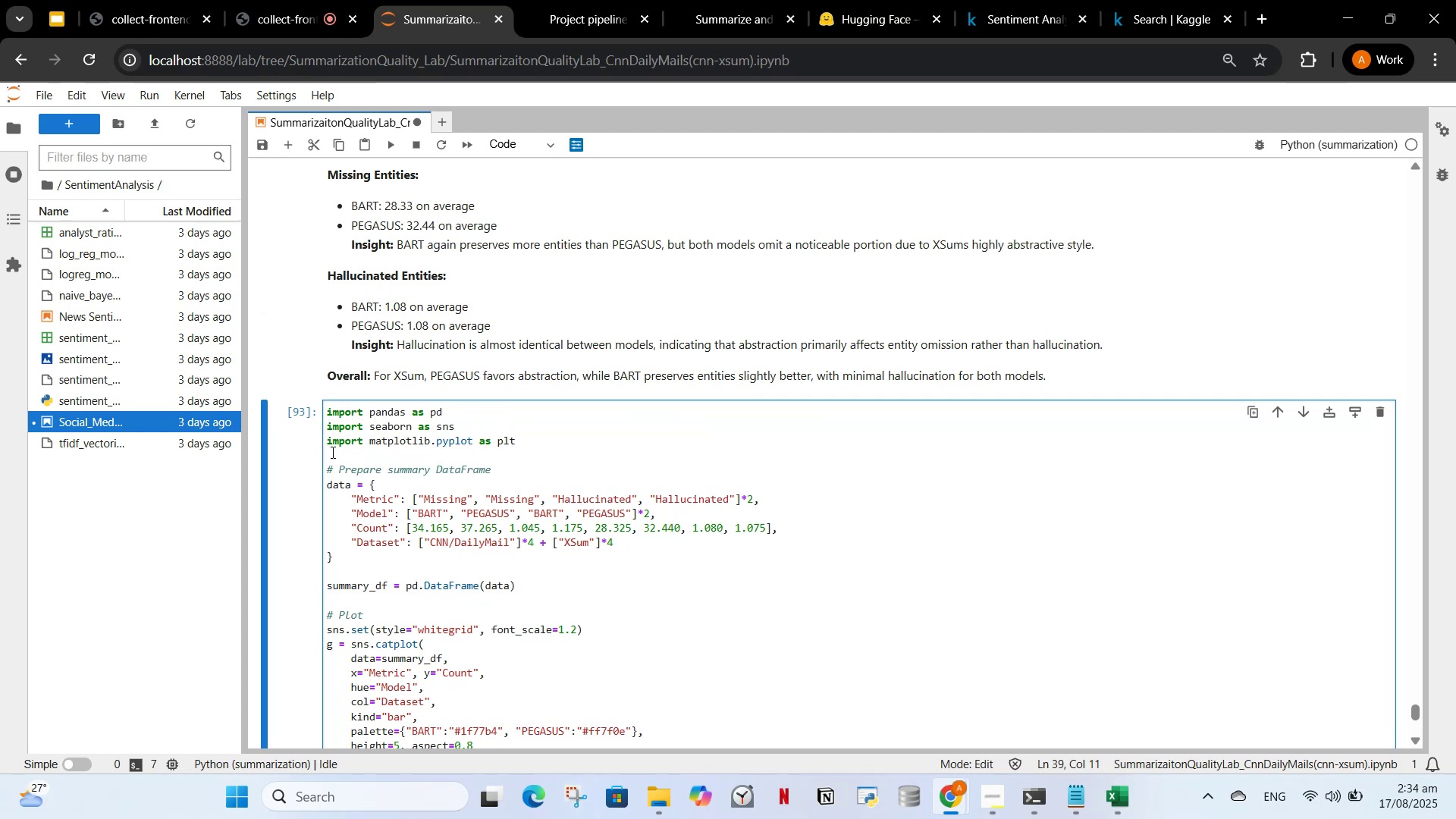 
left_click_drag(start_coordinate=[325, 467], to_coordinate=[339, 397])
 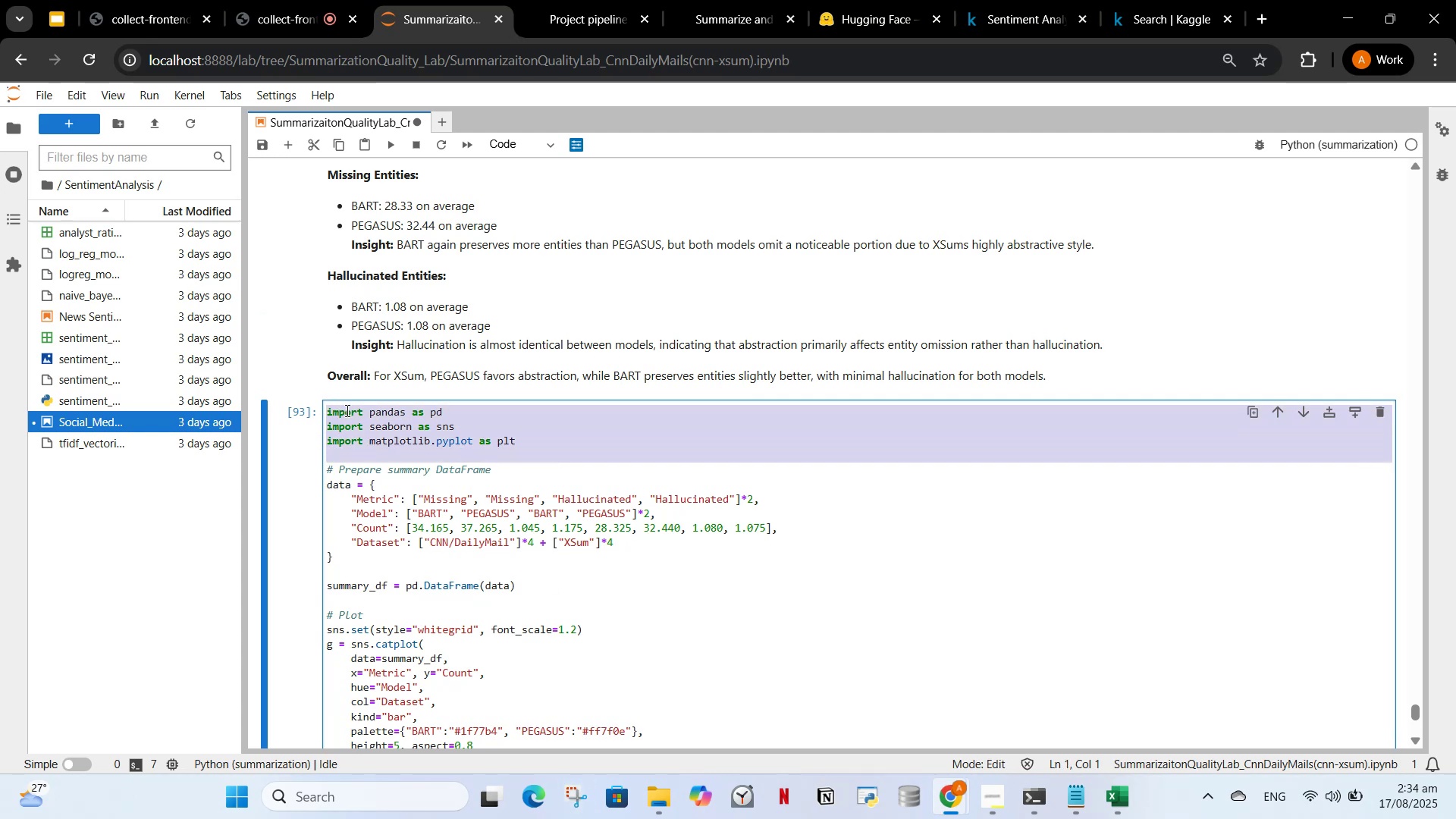 
left_click([346, 410])
 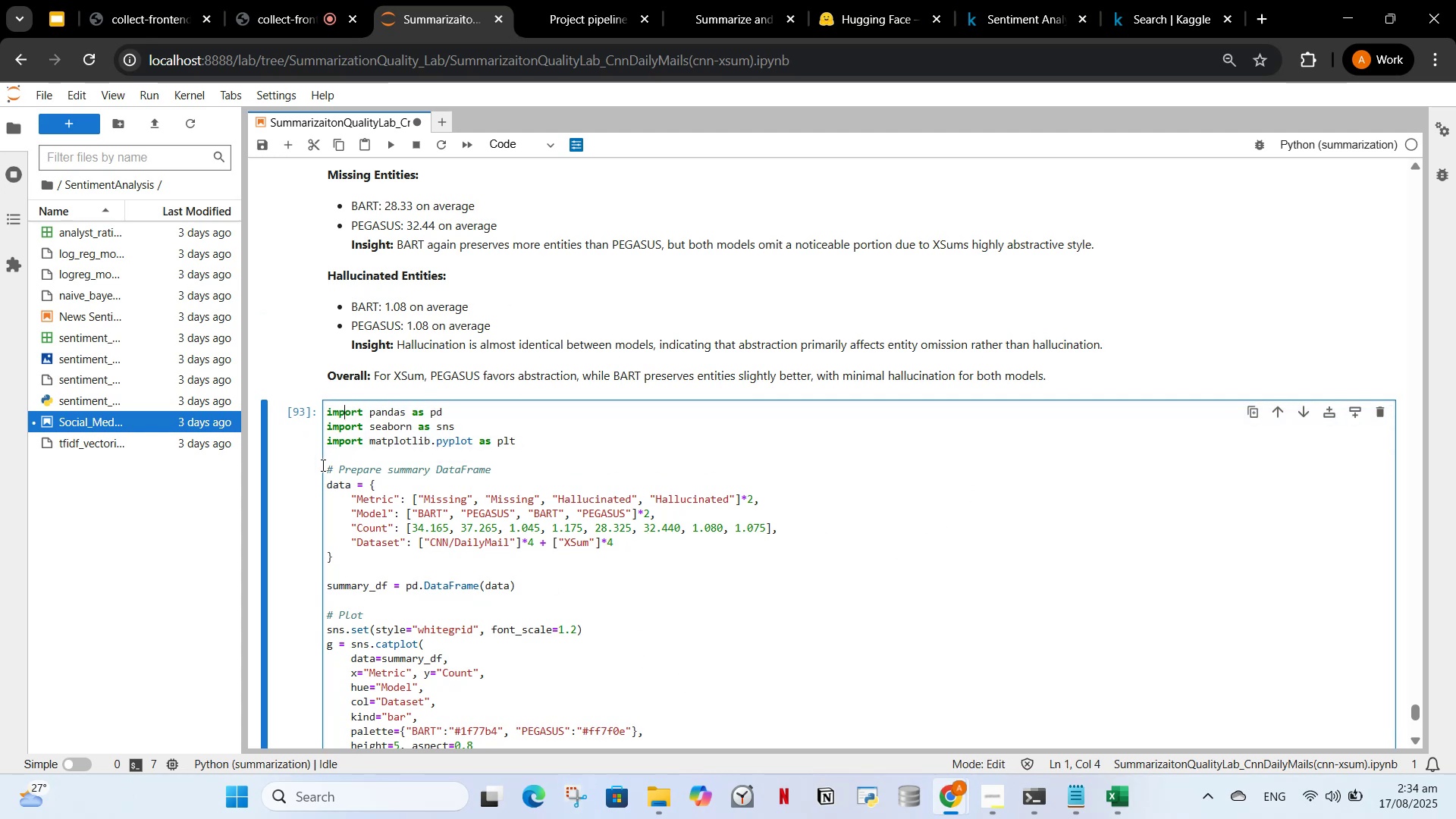 
left_click_drag(start_coordinate=[329, 464], to_coordinate=[322, 403])
 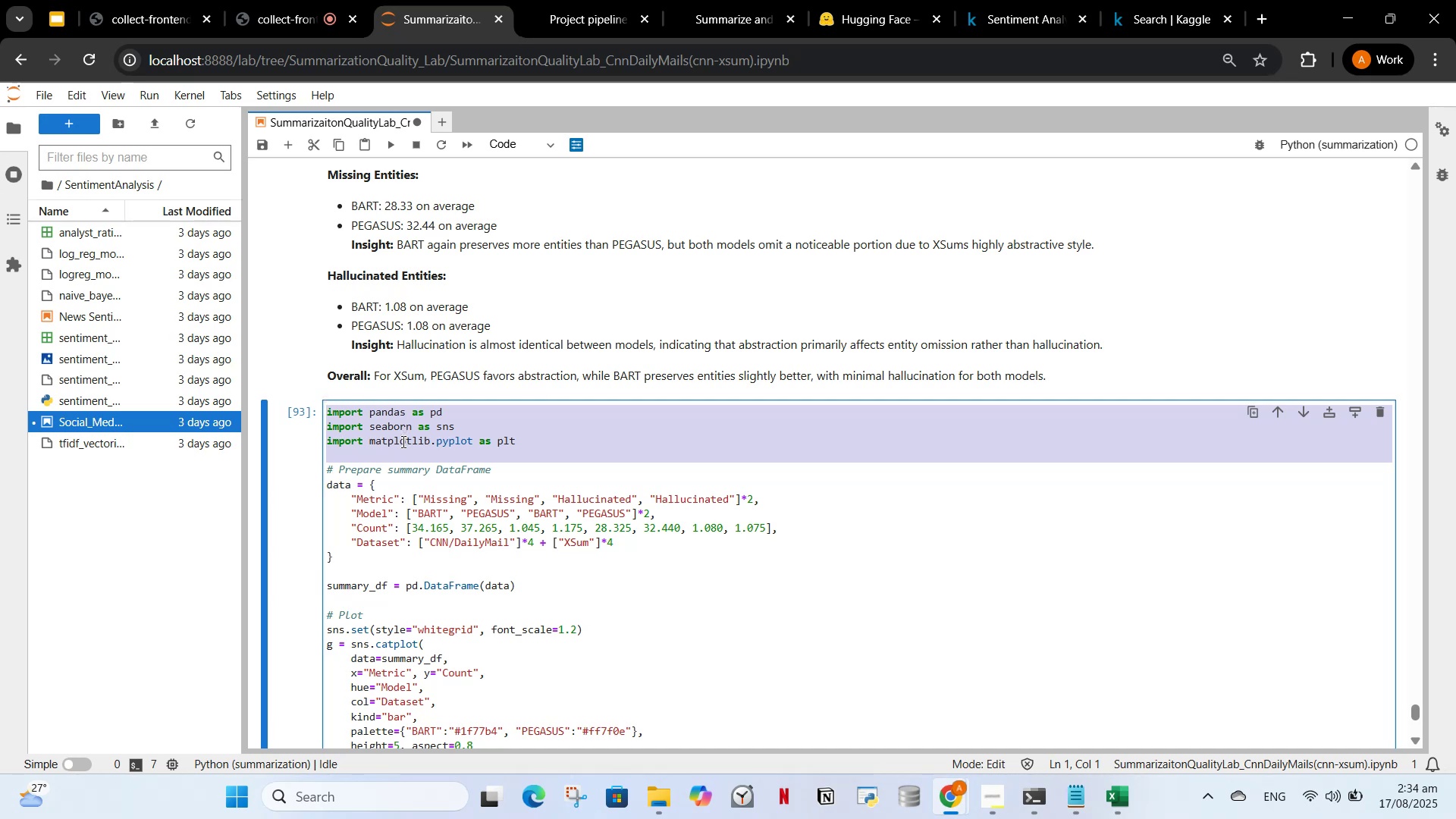 
left_click([403, 442])
 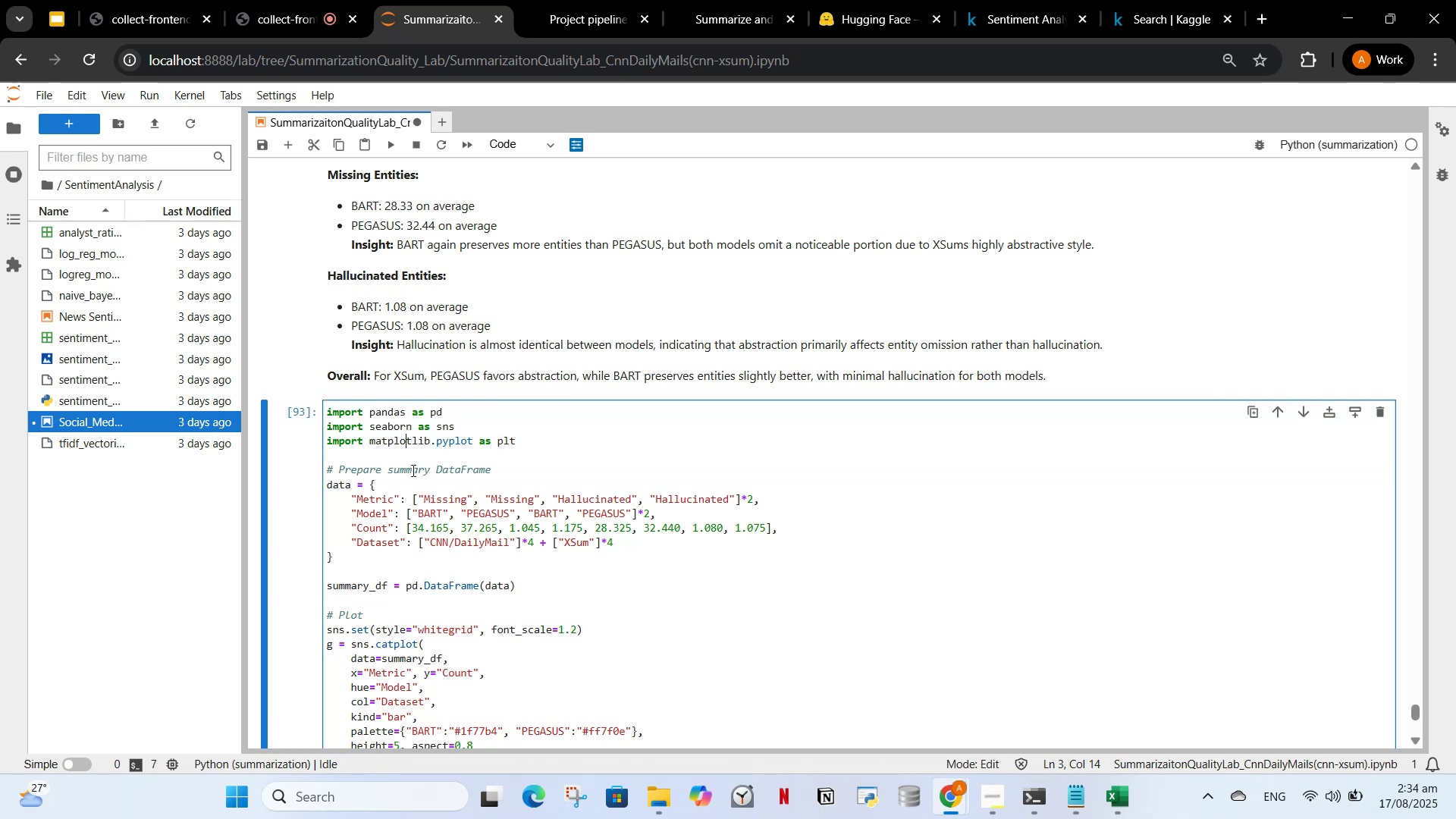 
scroll: coordinate [368, 546], scroll_direction: up, amount: 16.0
 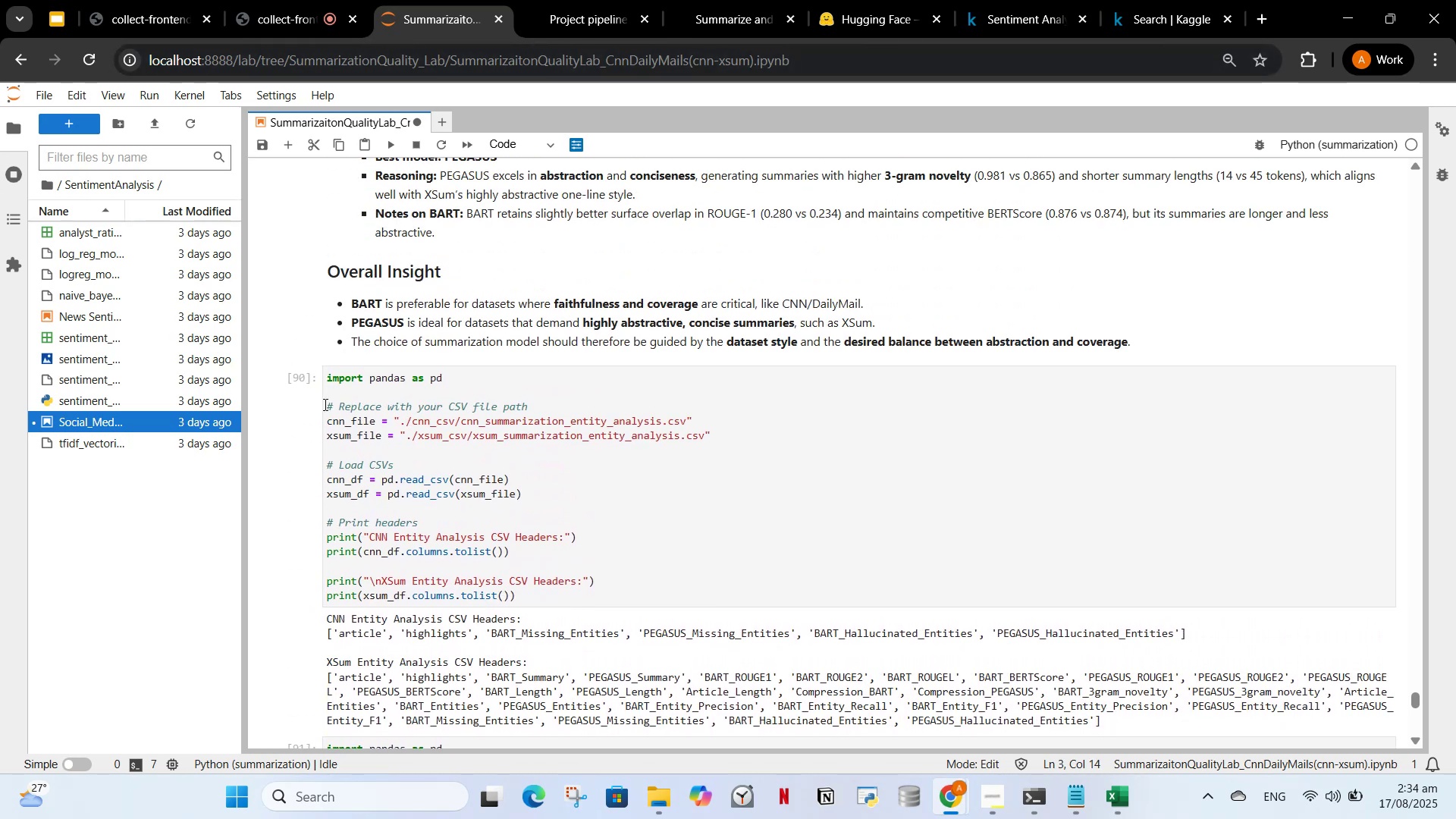 
left_click_drag(start_coordinate=[325, 404], to_coordinate=[323, 368])
 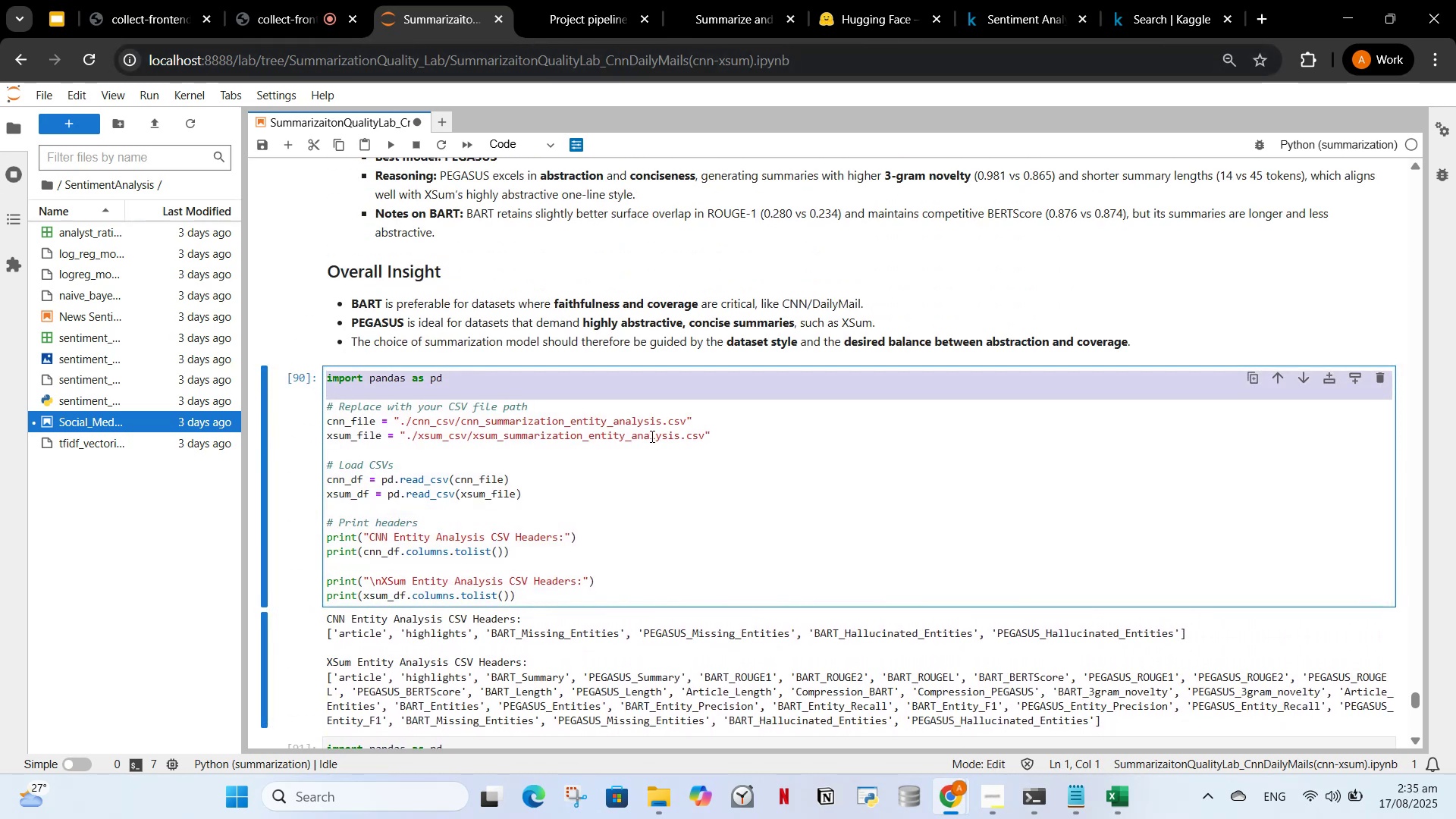 
scroll: coordinate [678, 425], scroll_direction: down, amount: 21.0
 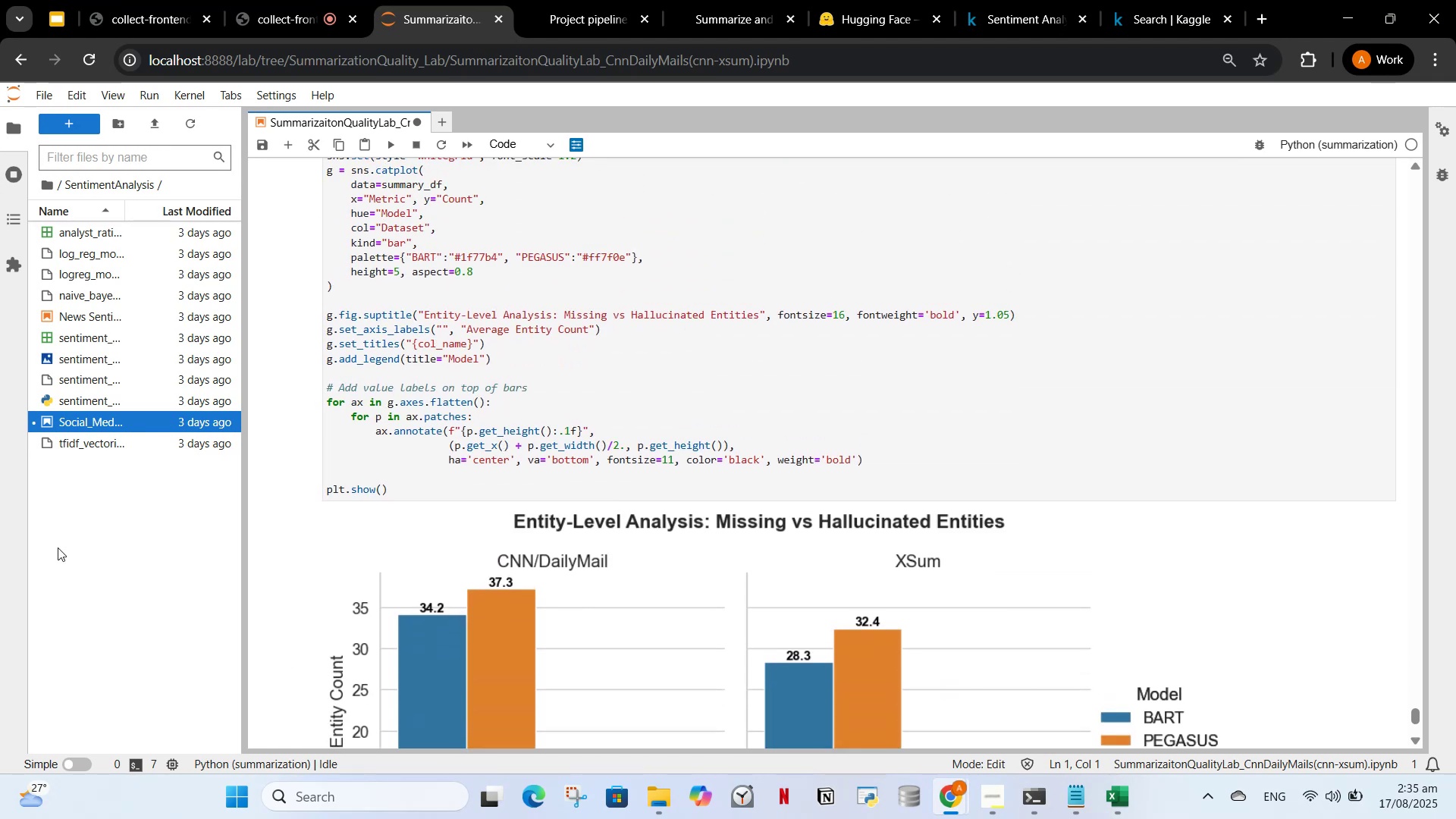 
left_click([501, 482])
 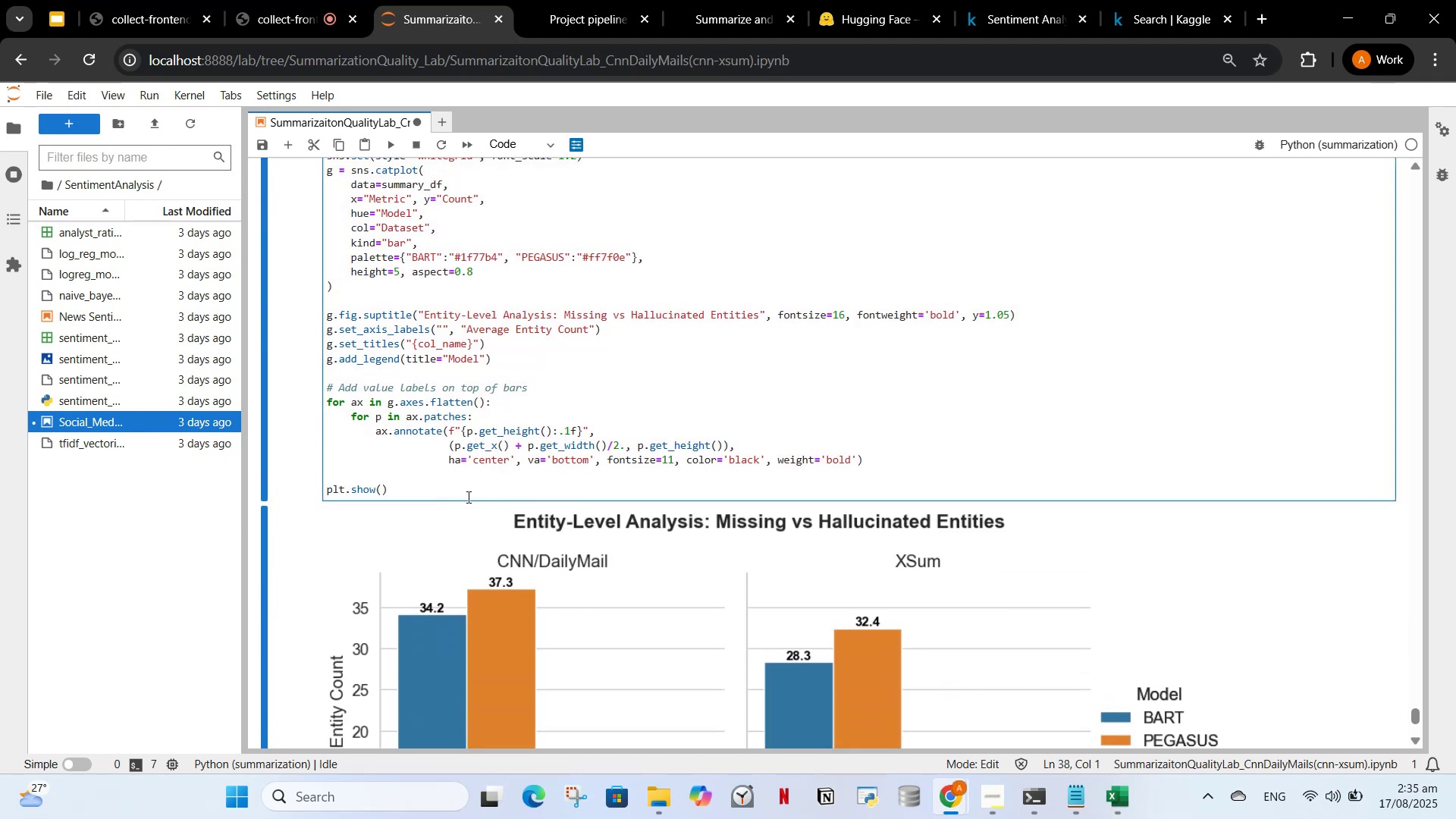 
left_click([467, 497])
 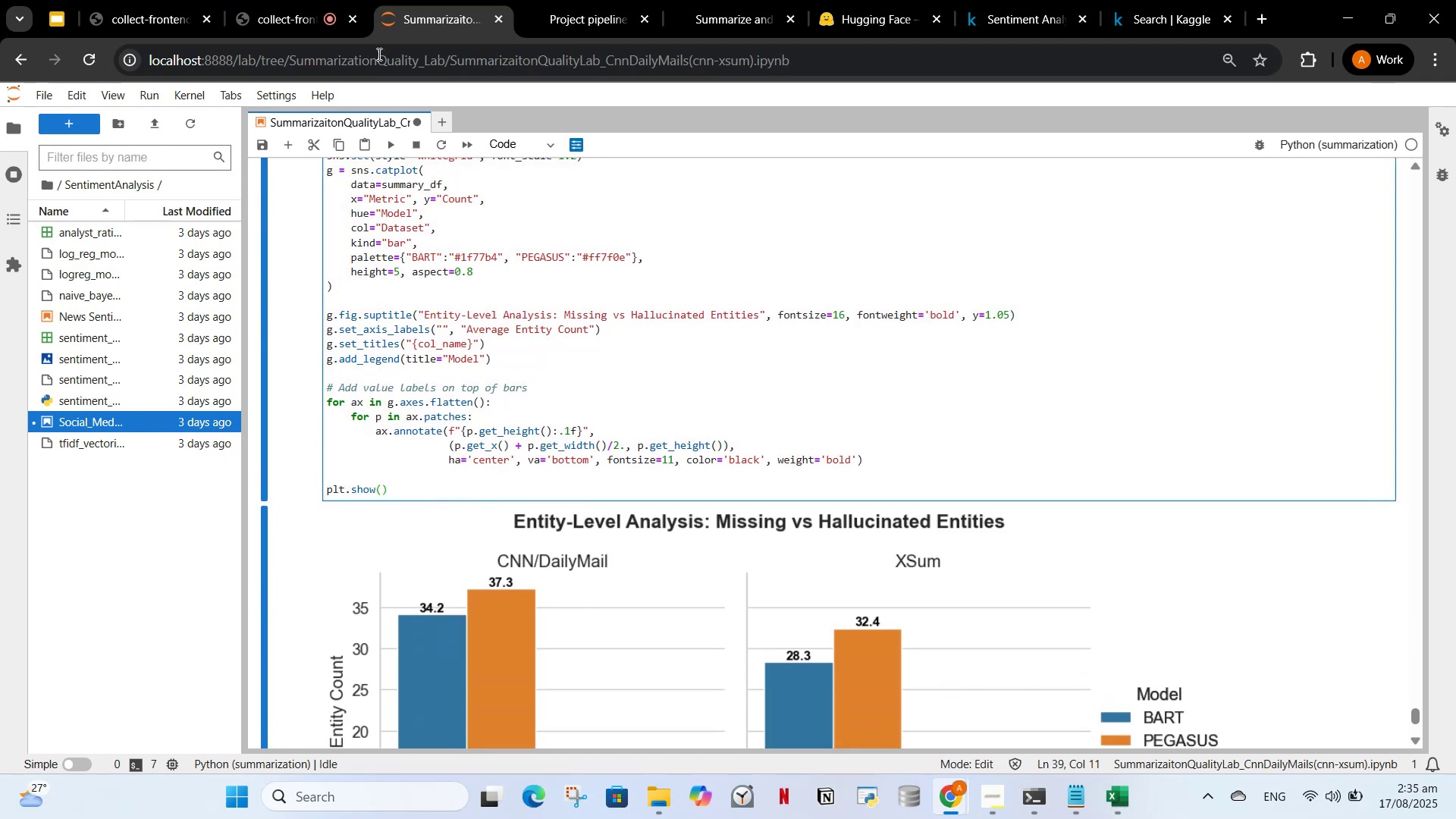 
mouse_move([535, 20])
 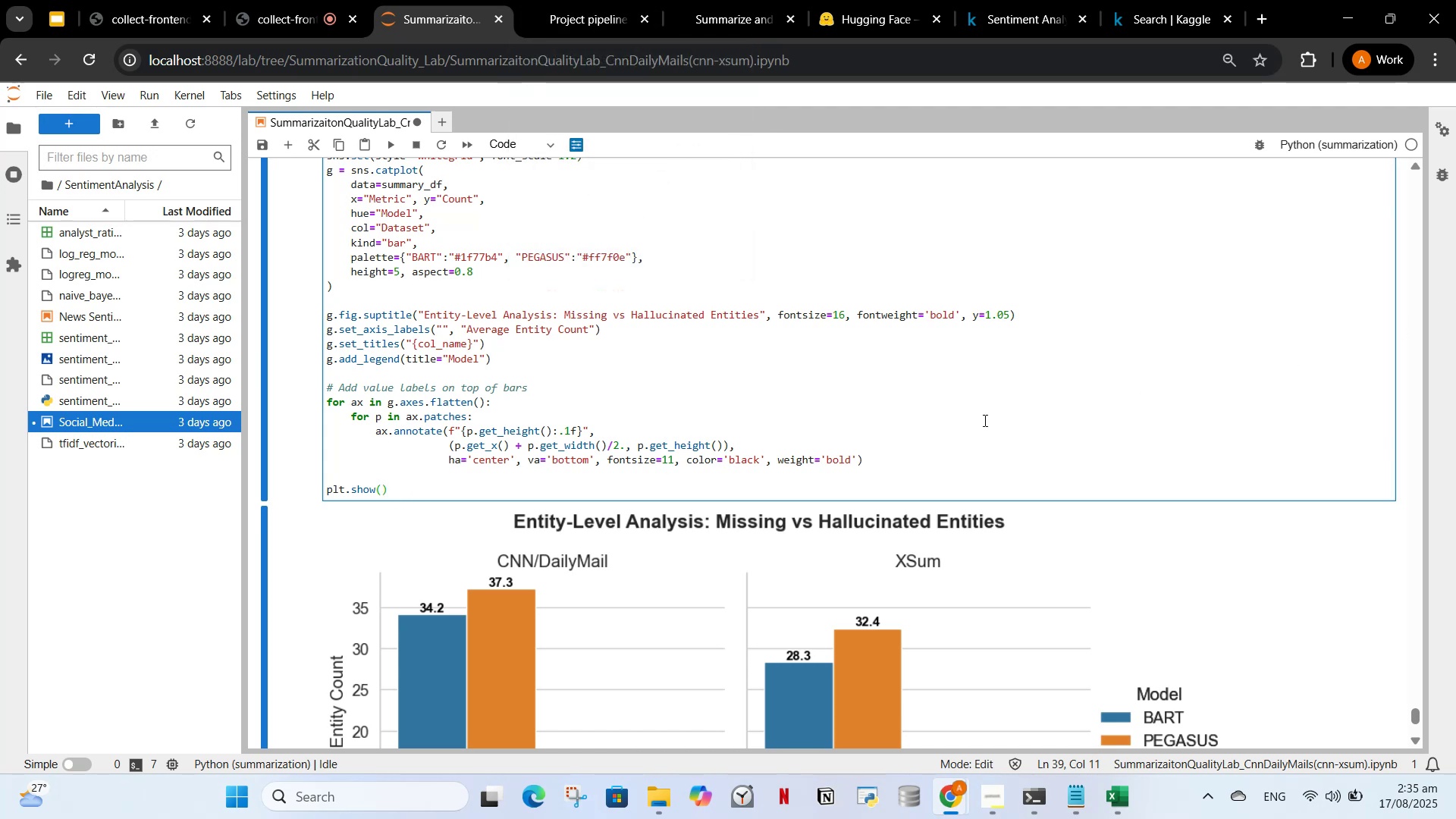 
scroll: coordinate [1245, 441], scroll_direction: down, amount: 4.0
 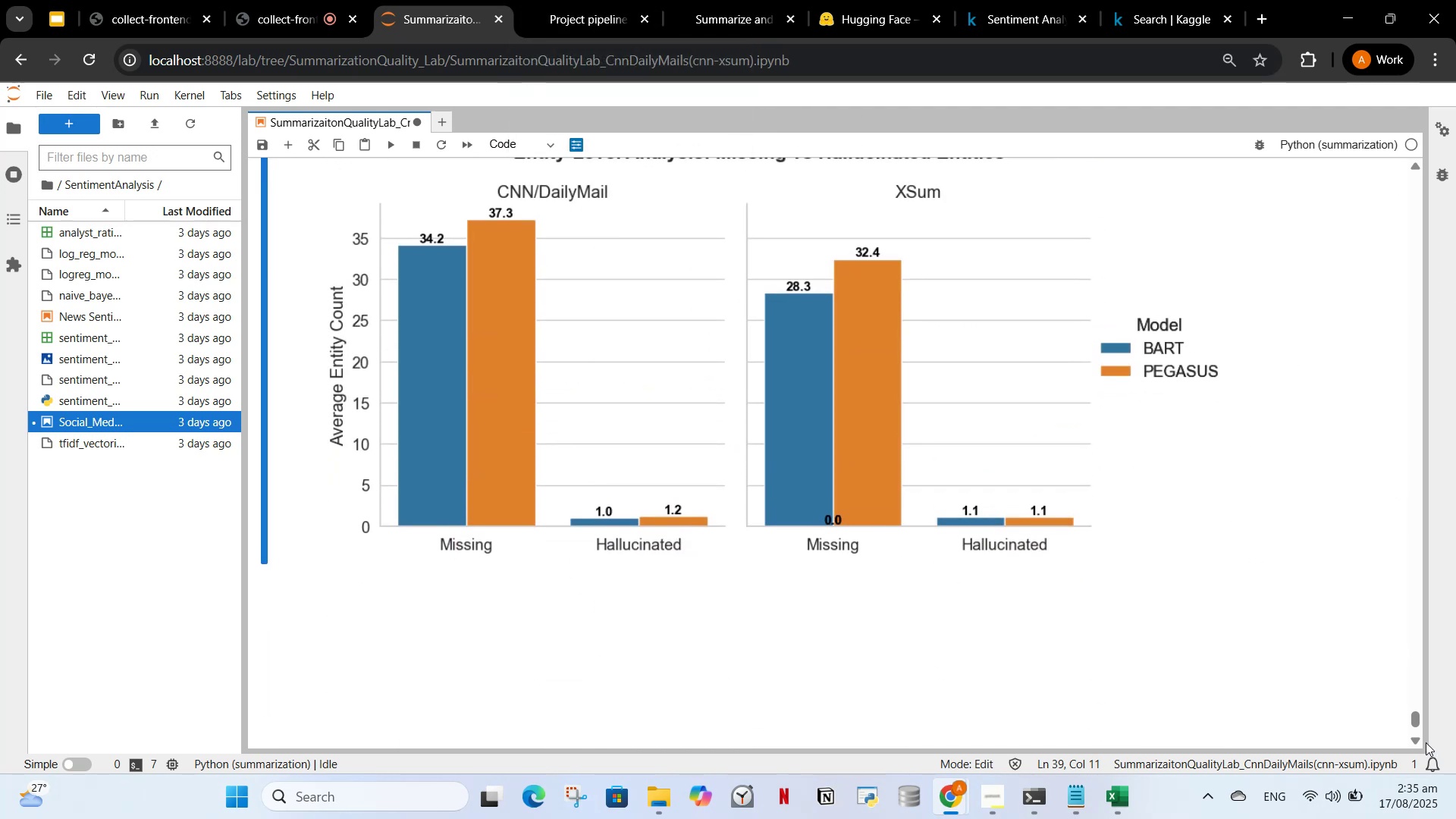 
left_click_drag(start_coordinate=[1414, 711], to_coordinate=[1416, 682])
 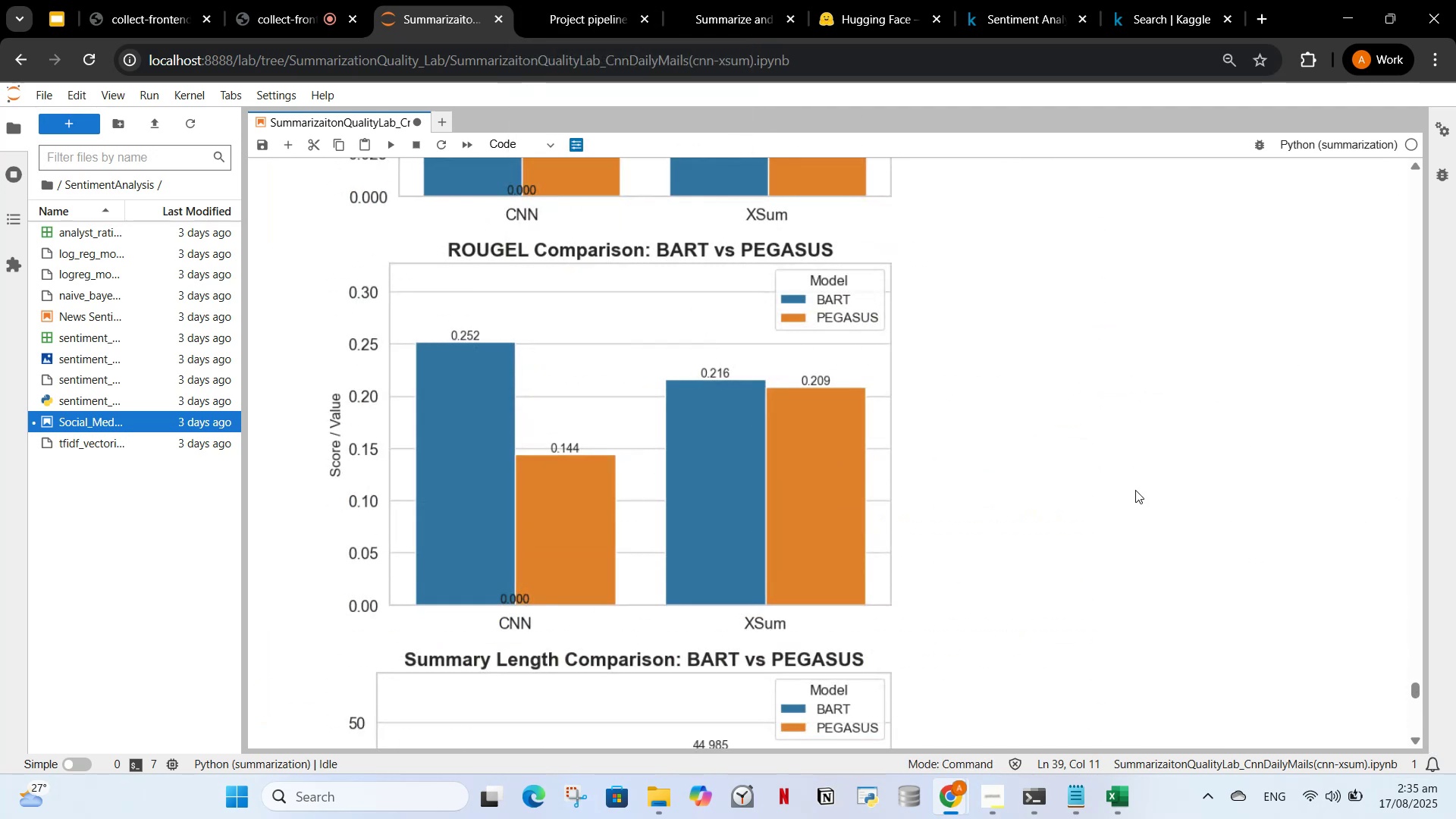 
scroll: coordinate [1142, 434], scroll_direction: up, amount: 26.0
 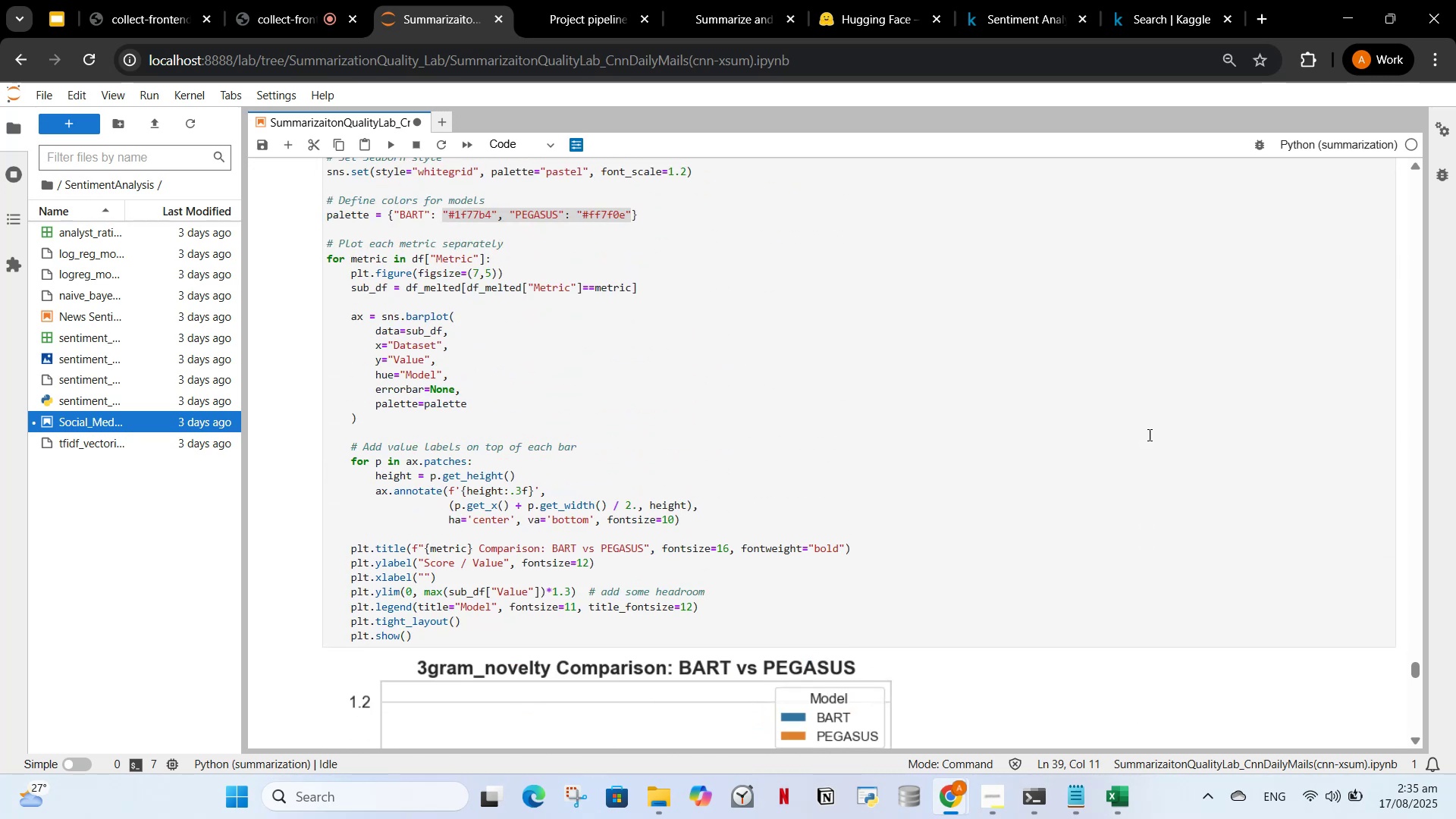 
scroll: coordinate [1177, 437], scroll_direction: down, amount: 5.0
 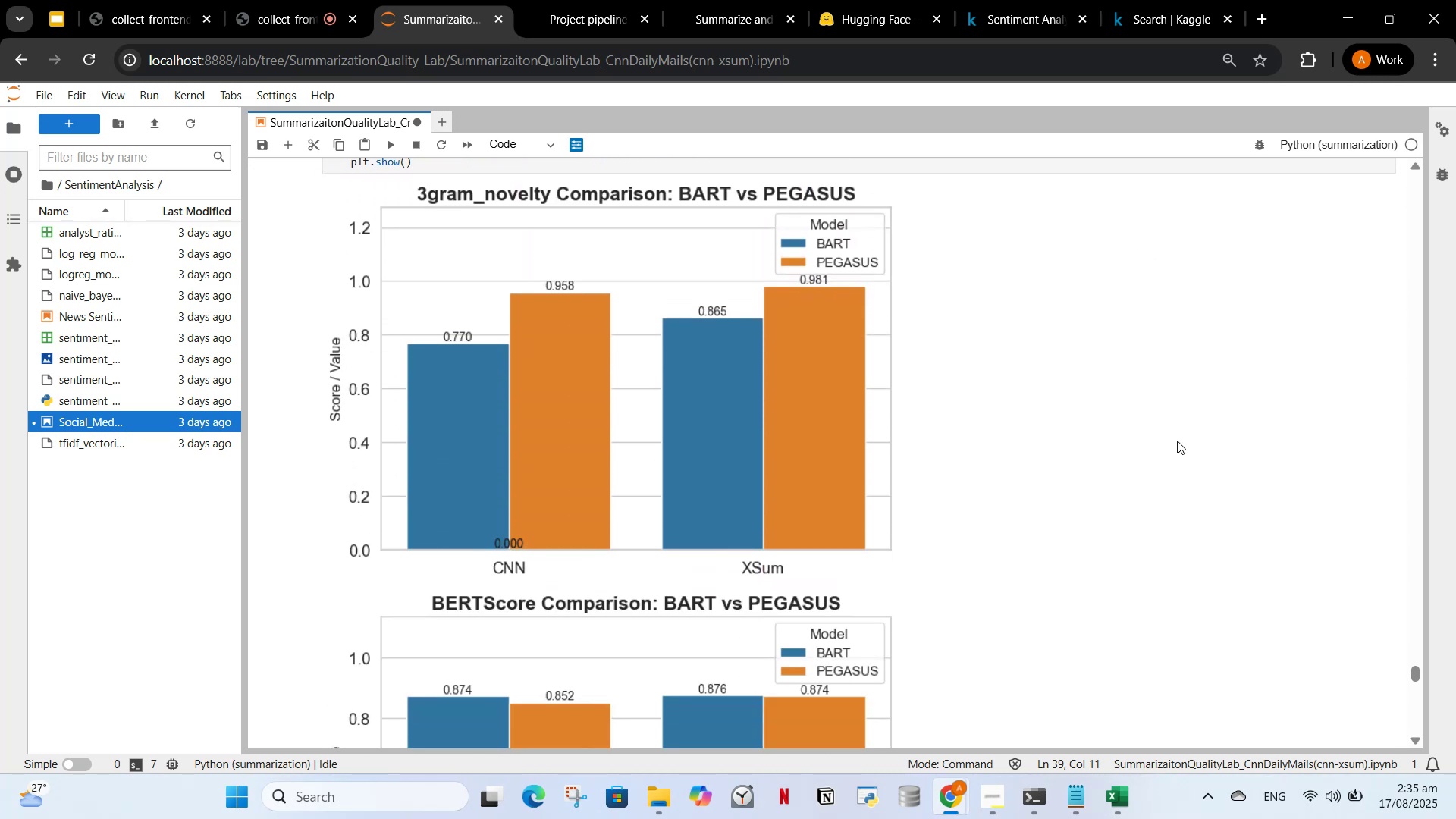 
scroll: coordinate [1234, 477], scroll_direction: none, amount: 0.0
 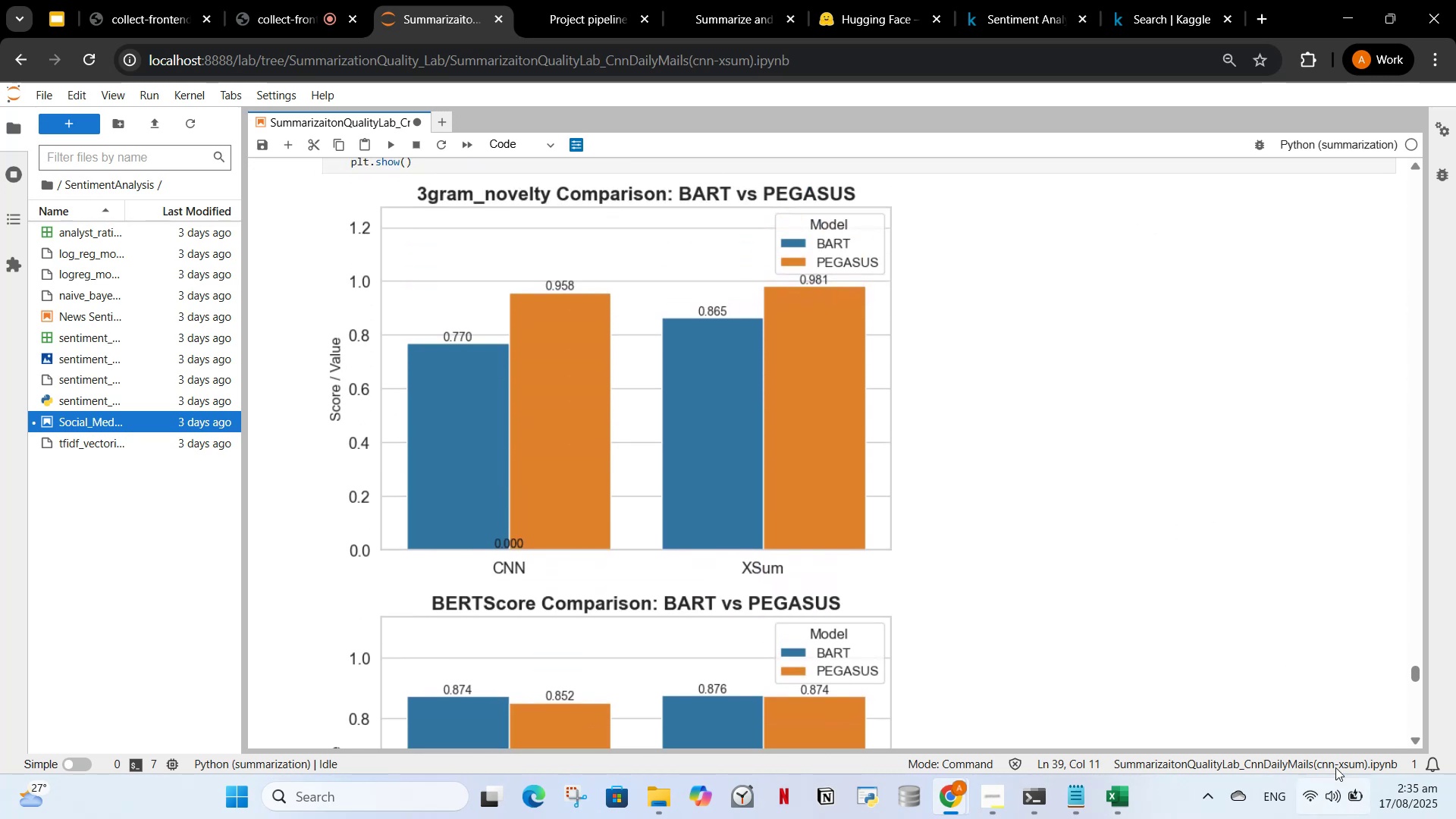 
left_click([1344, 632])
 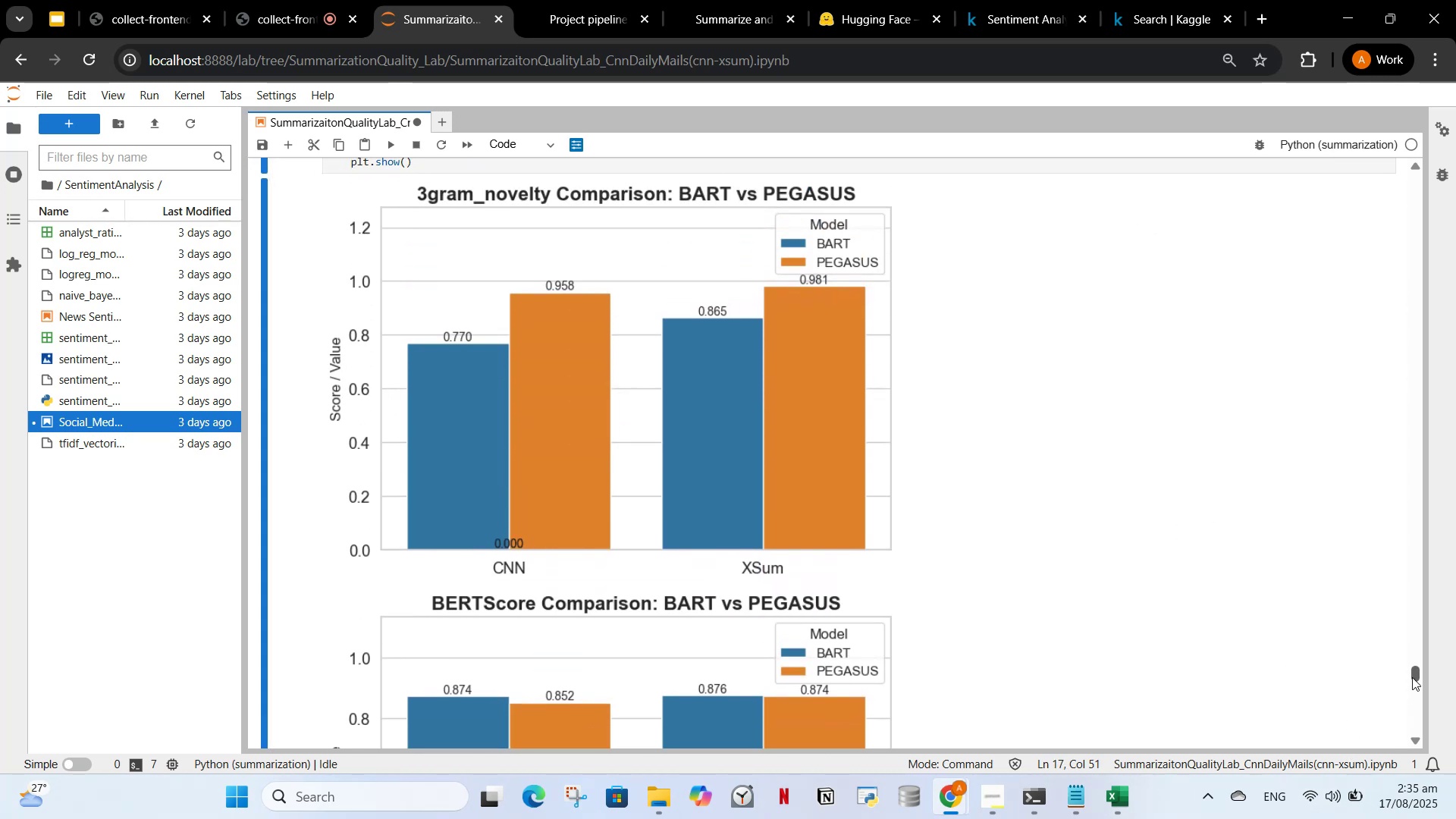 
left_click([1414, 676])
 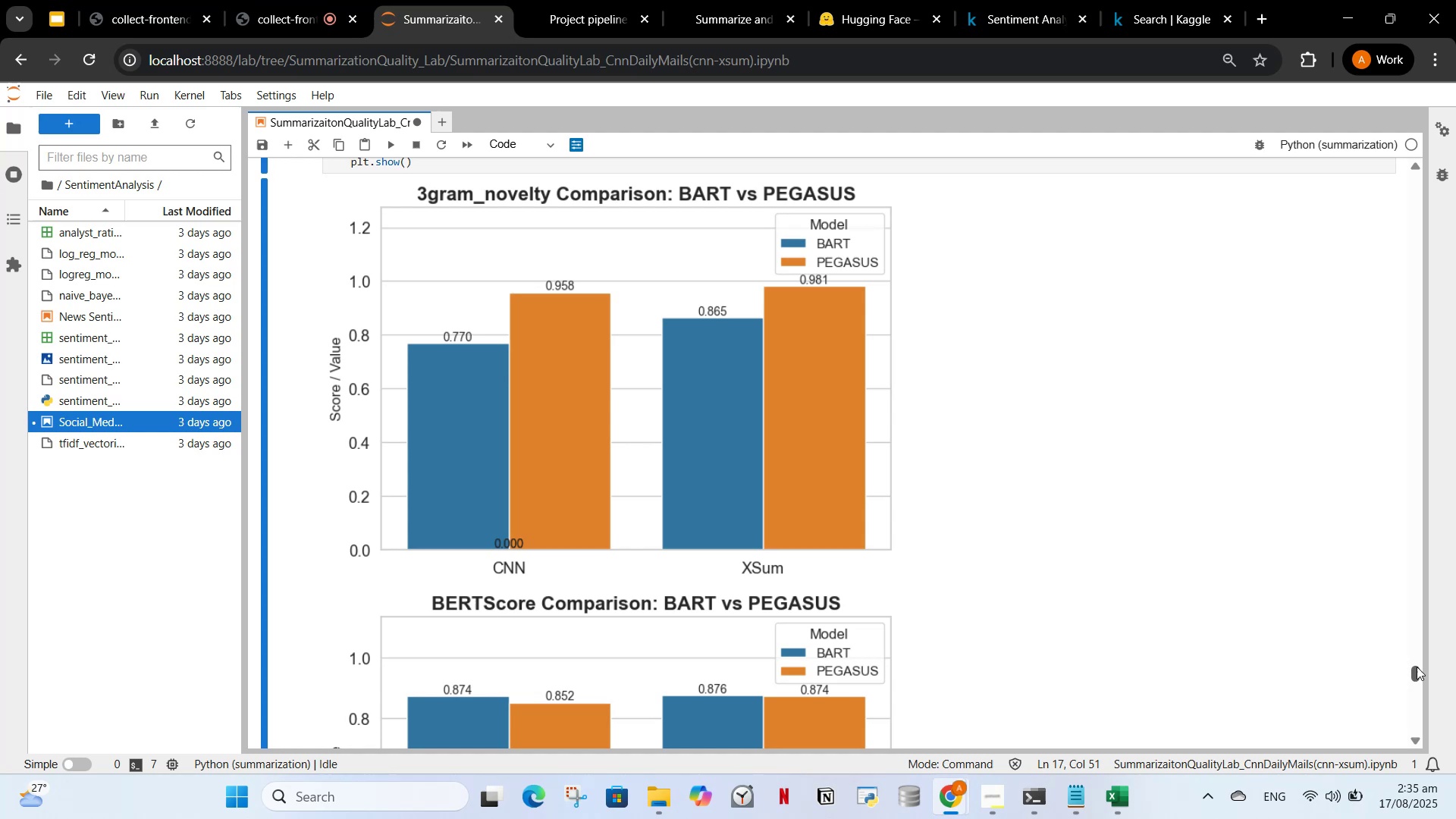 
left_click([1417, 667])
 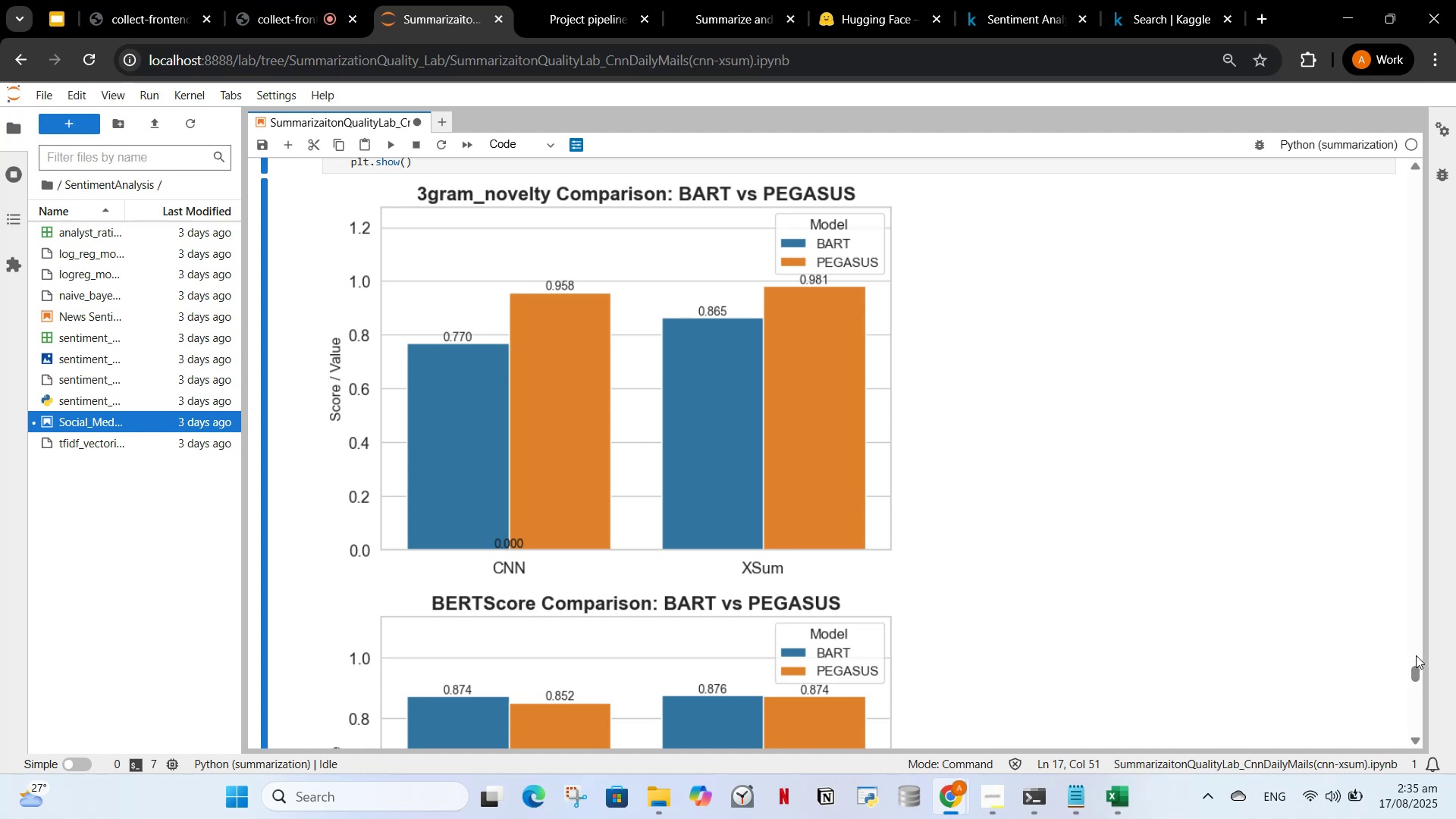 
left_click([1416, 655])
 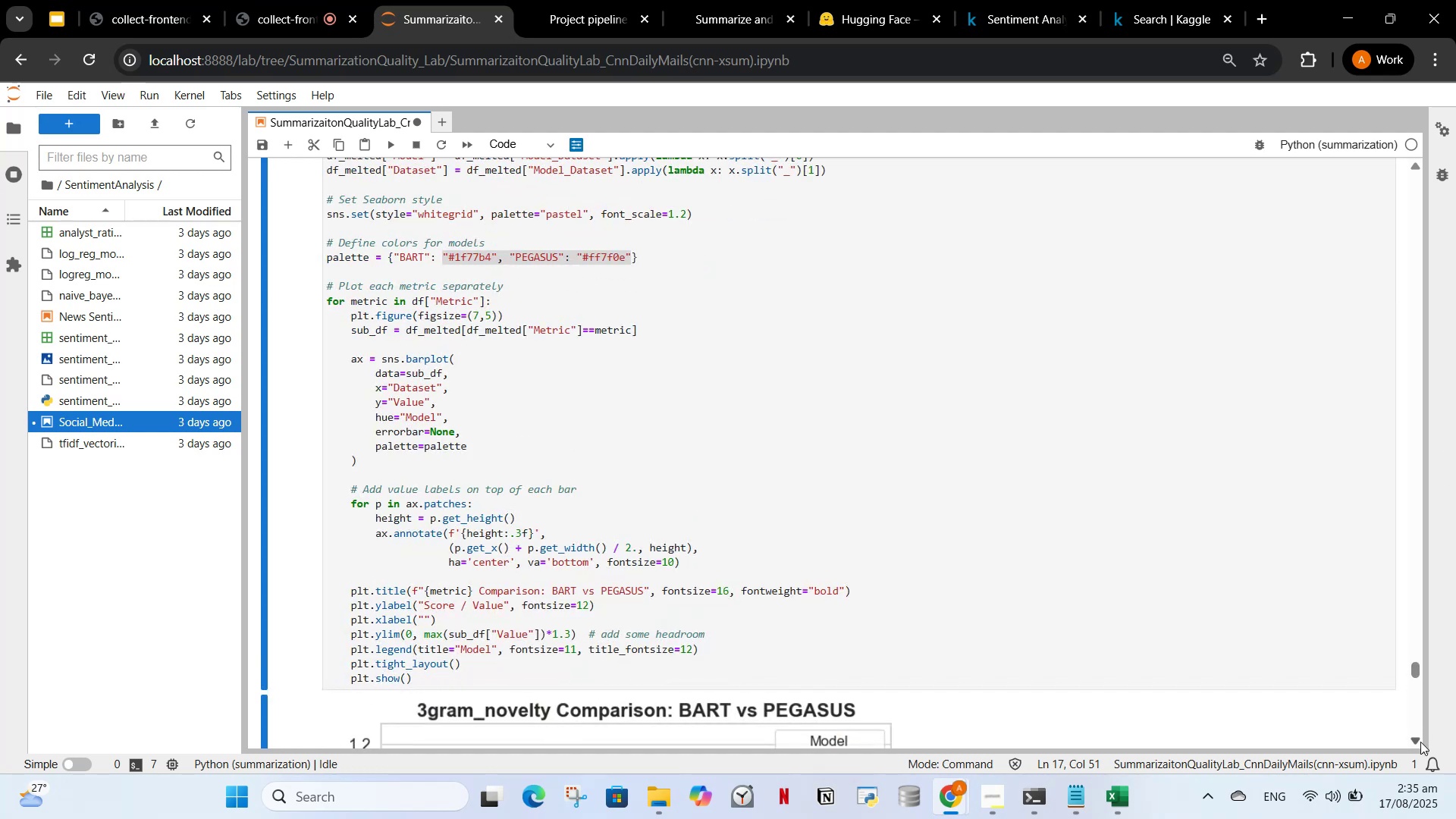 
left_click([1417, 739])
 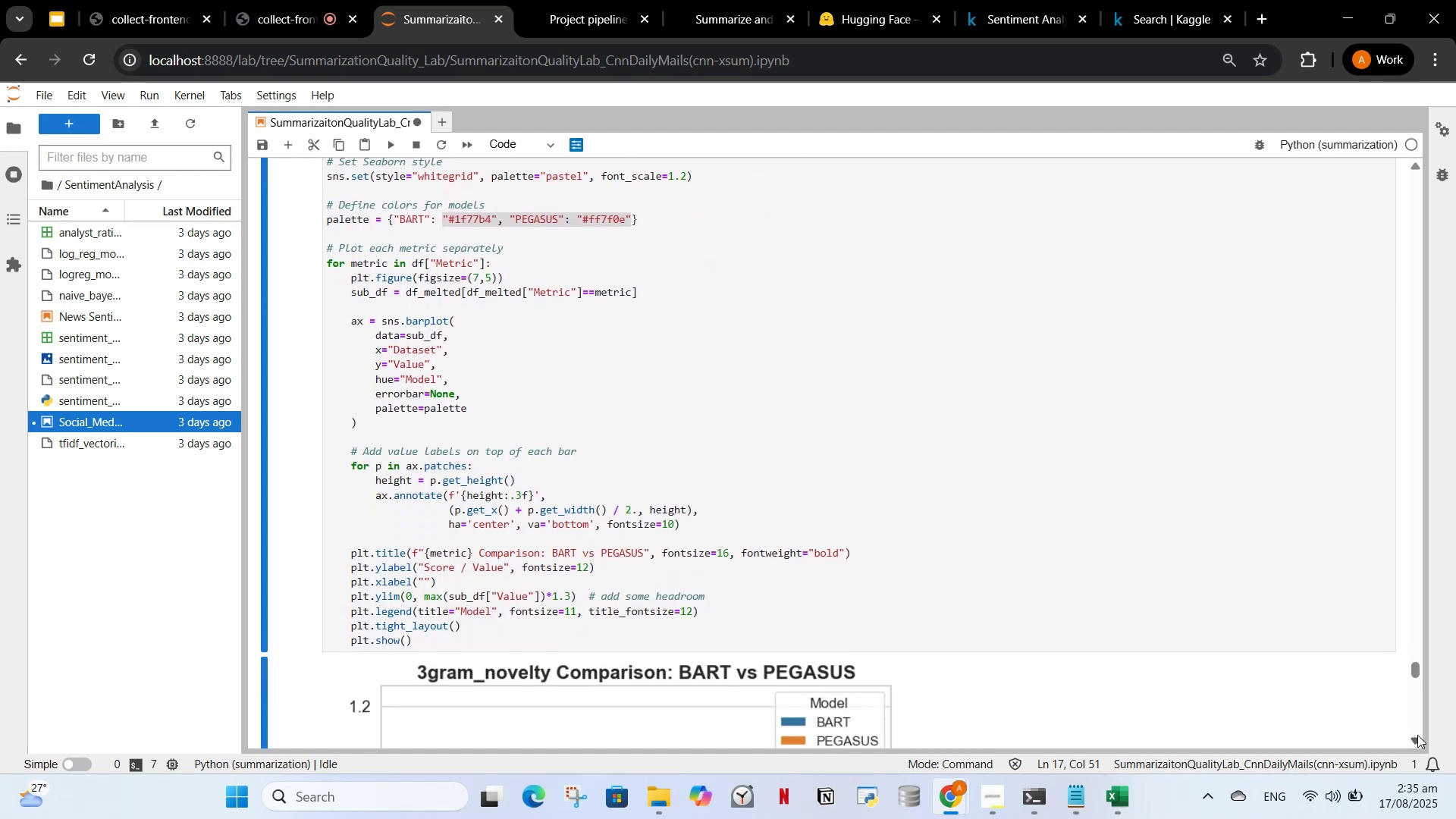 
left_click_drag(start_coordinate=[1420, 735], to_coordinate=[1424, 736])
 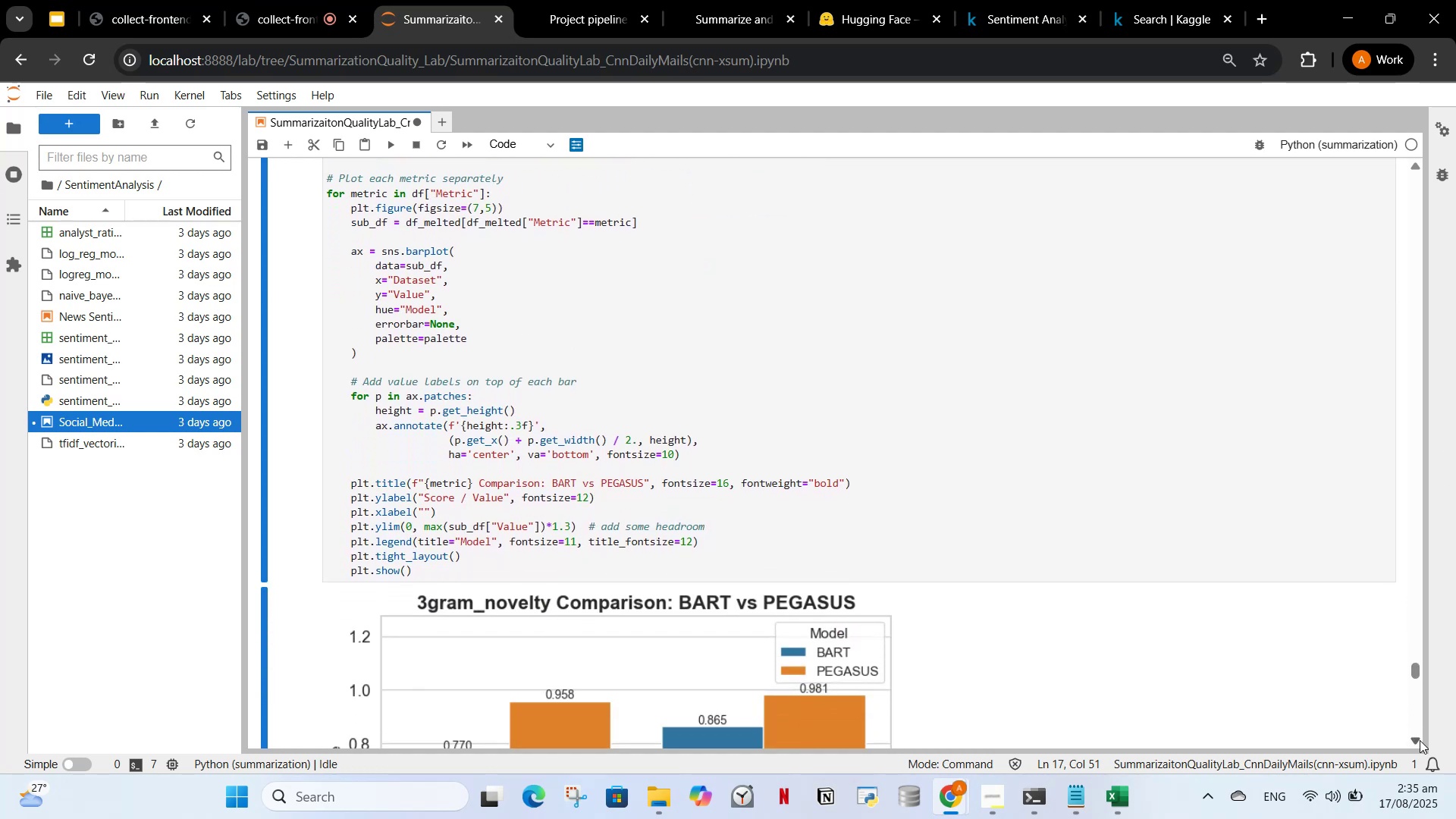 
triple_click([1420, 740])
 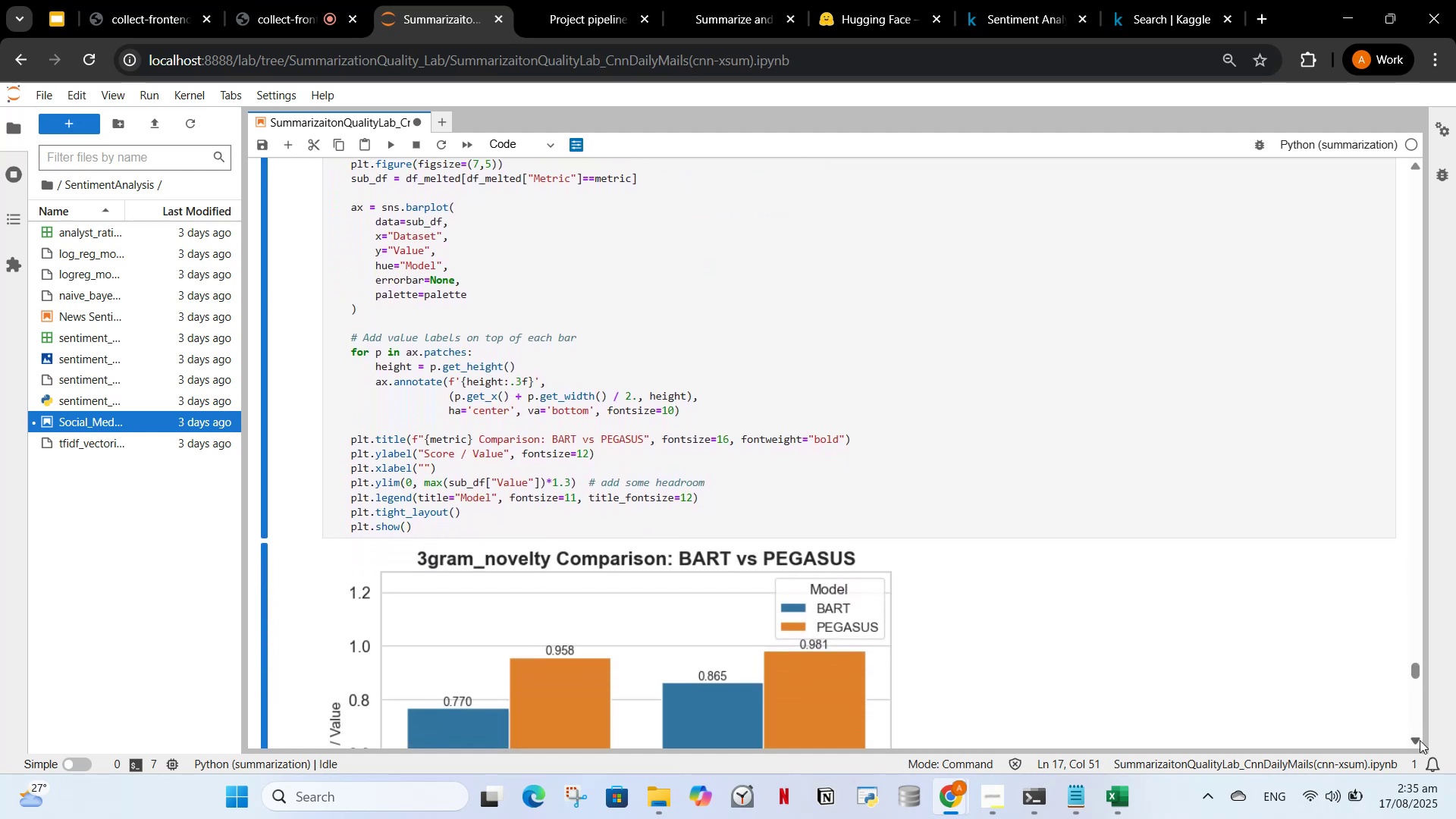 
triple_click([1420, 740])
 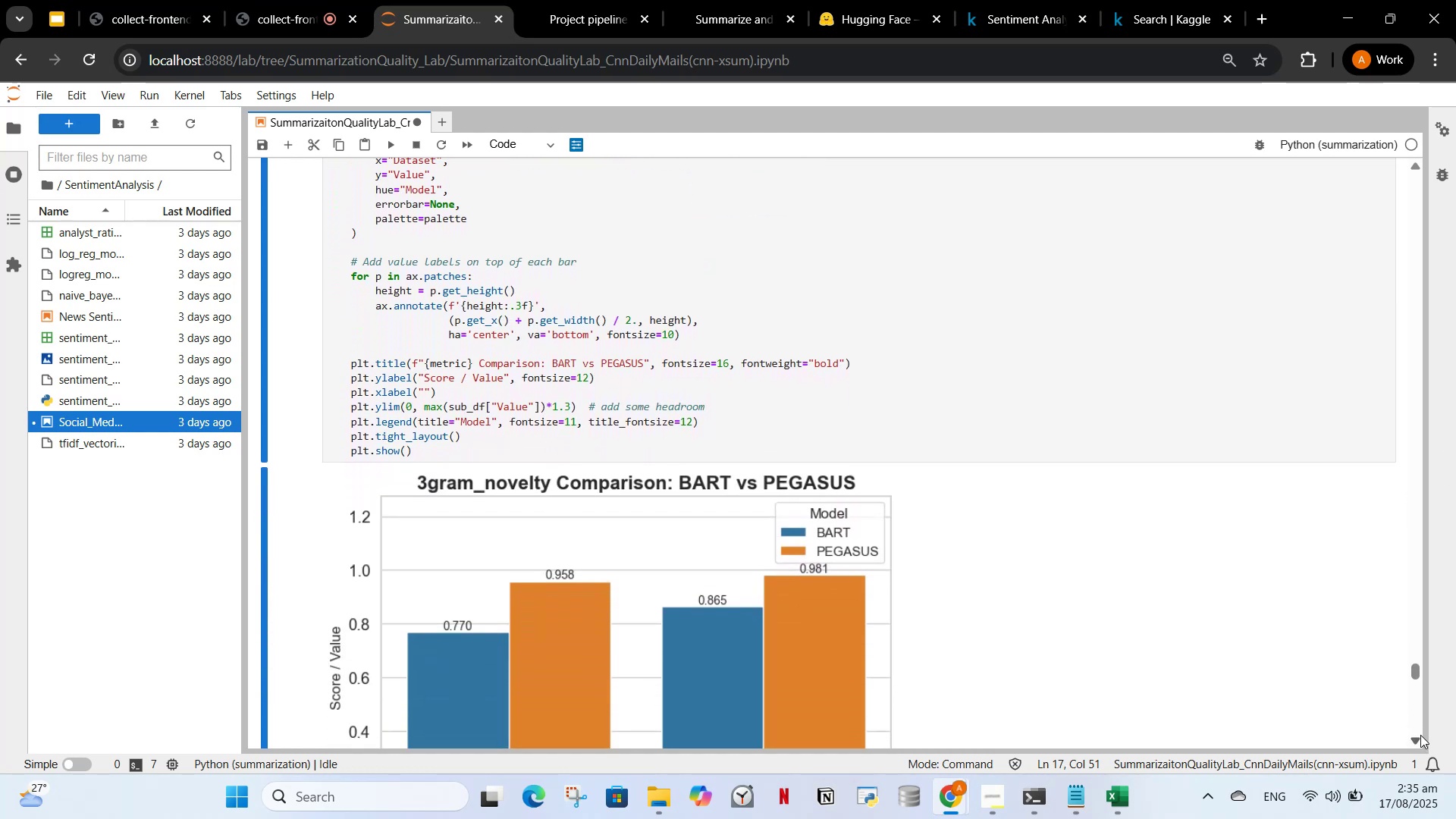 
triple_click([1420, 735])
 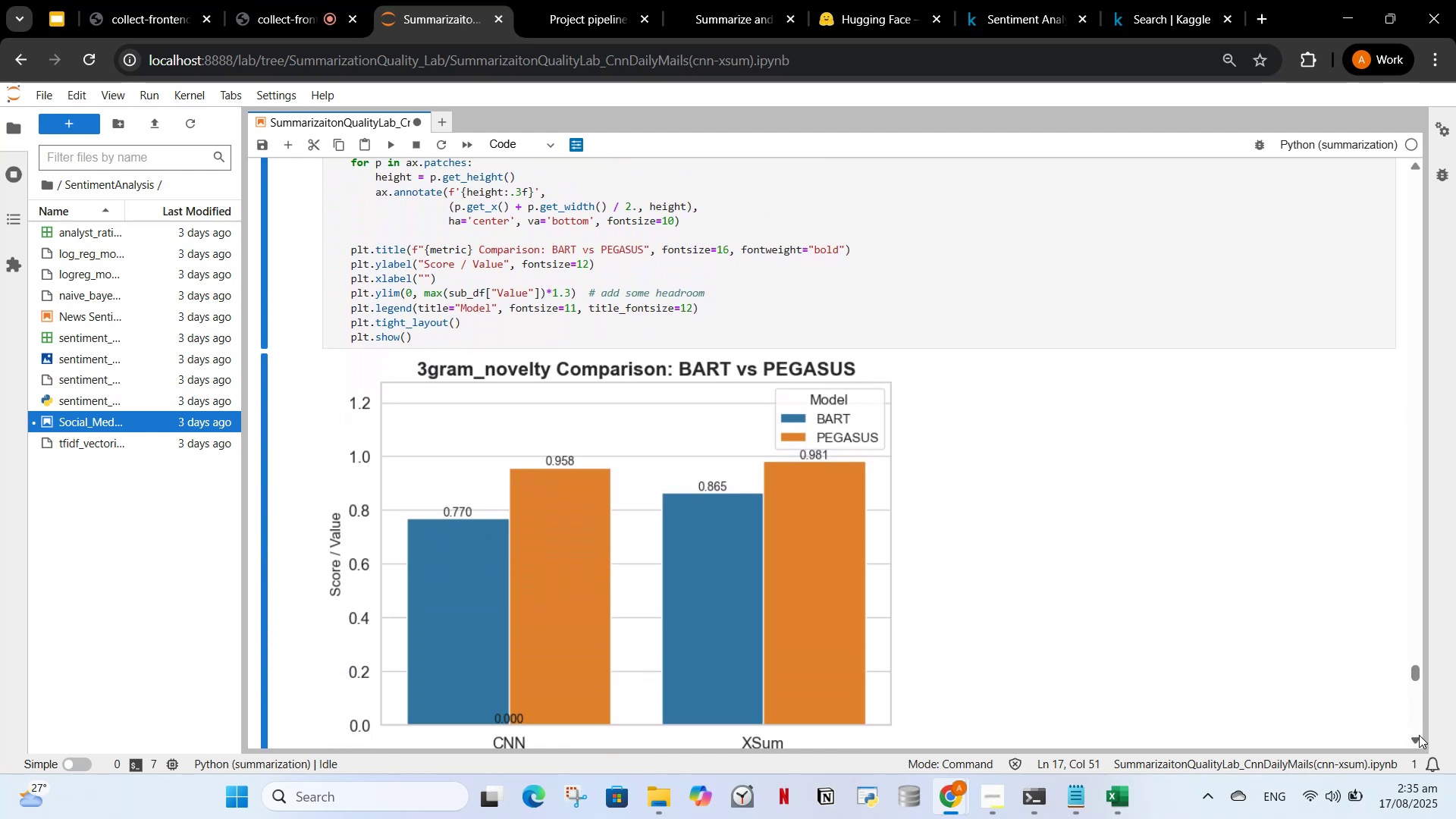 
triple_click([1419, 735])
 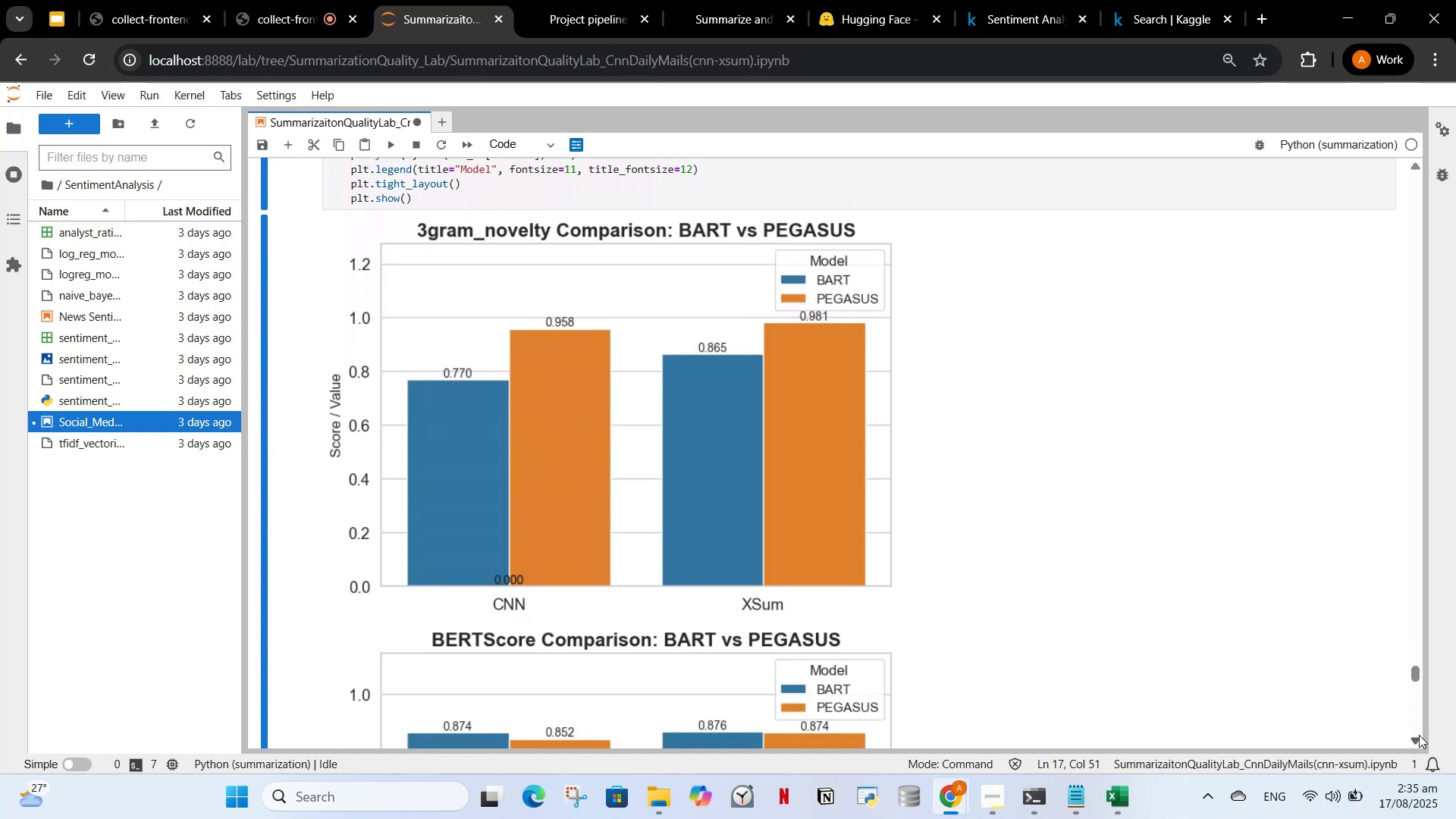 
left_click([1419, 735])
 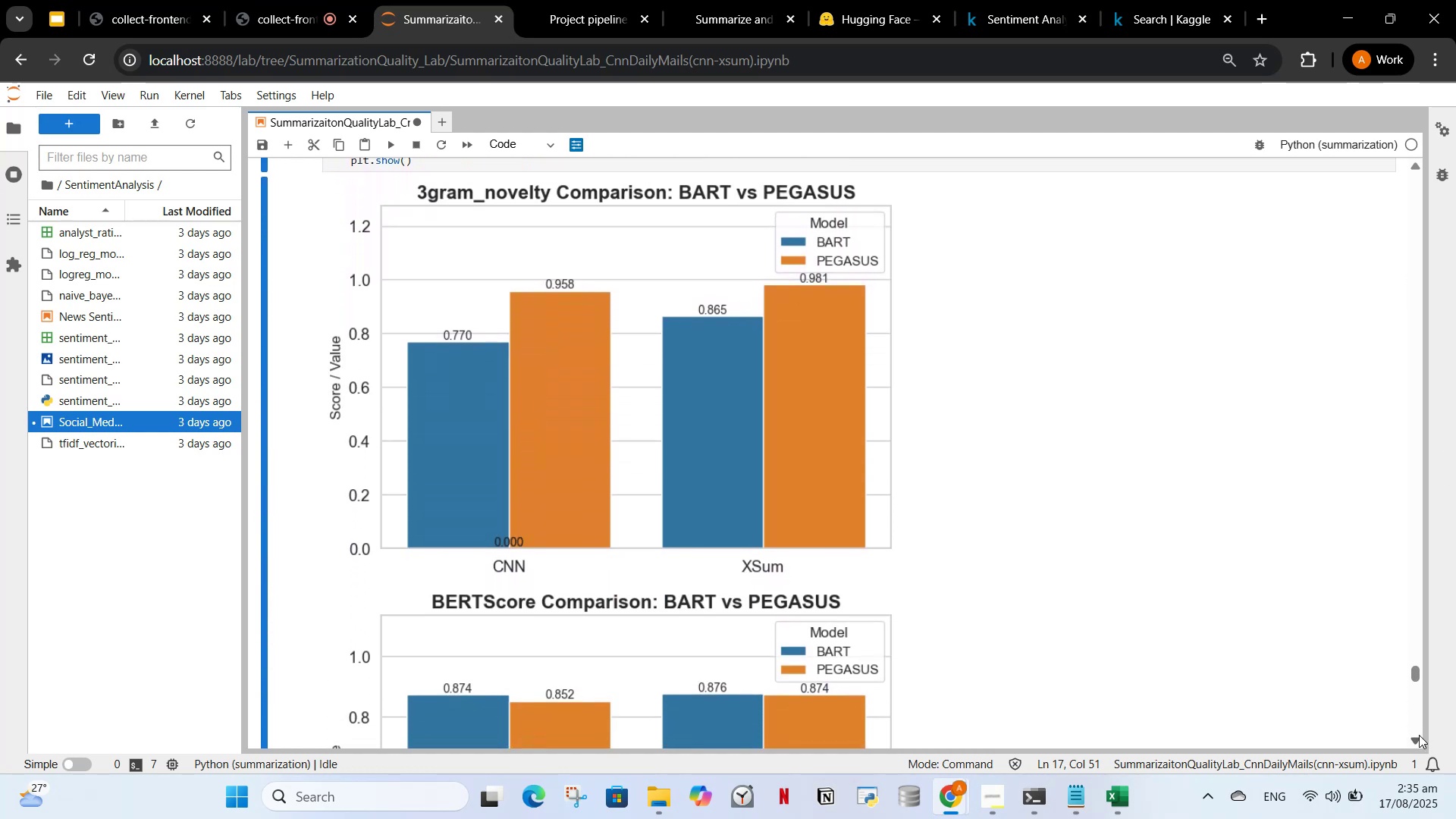 
left_click([1419, 735])
 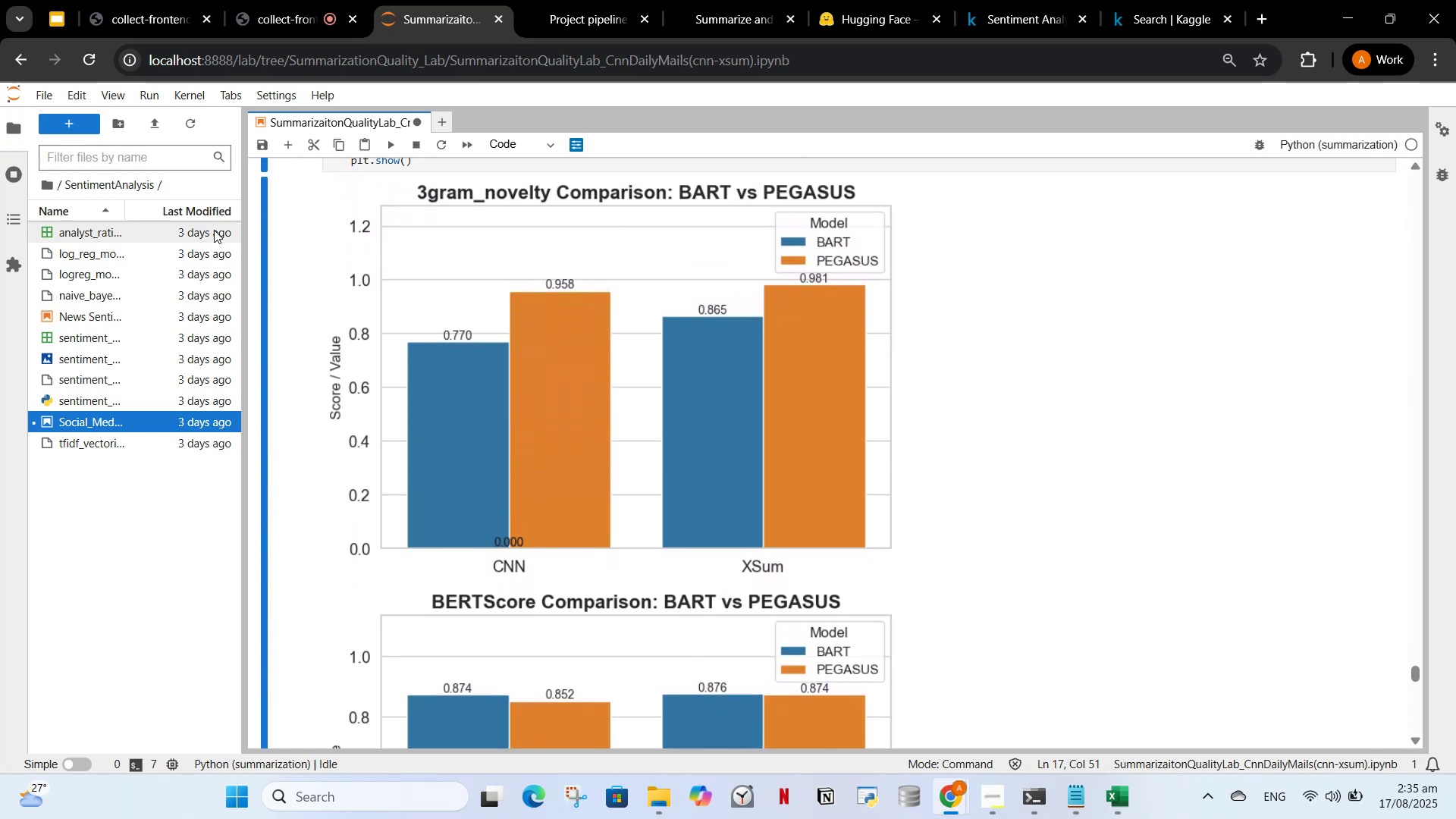 
left_click([585, 794])
 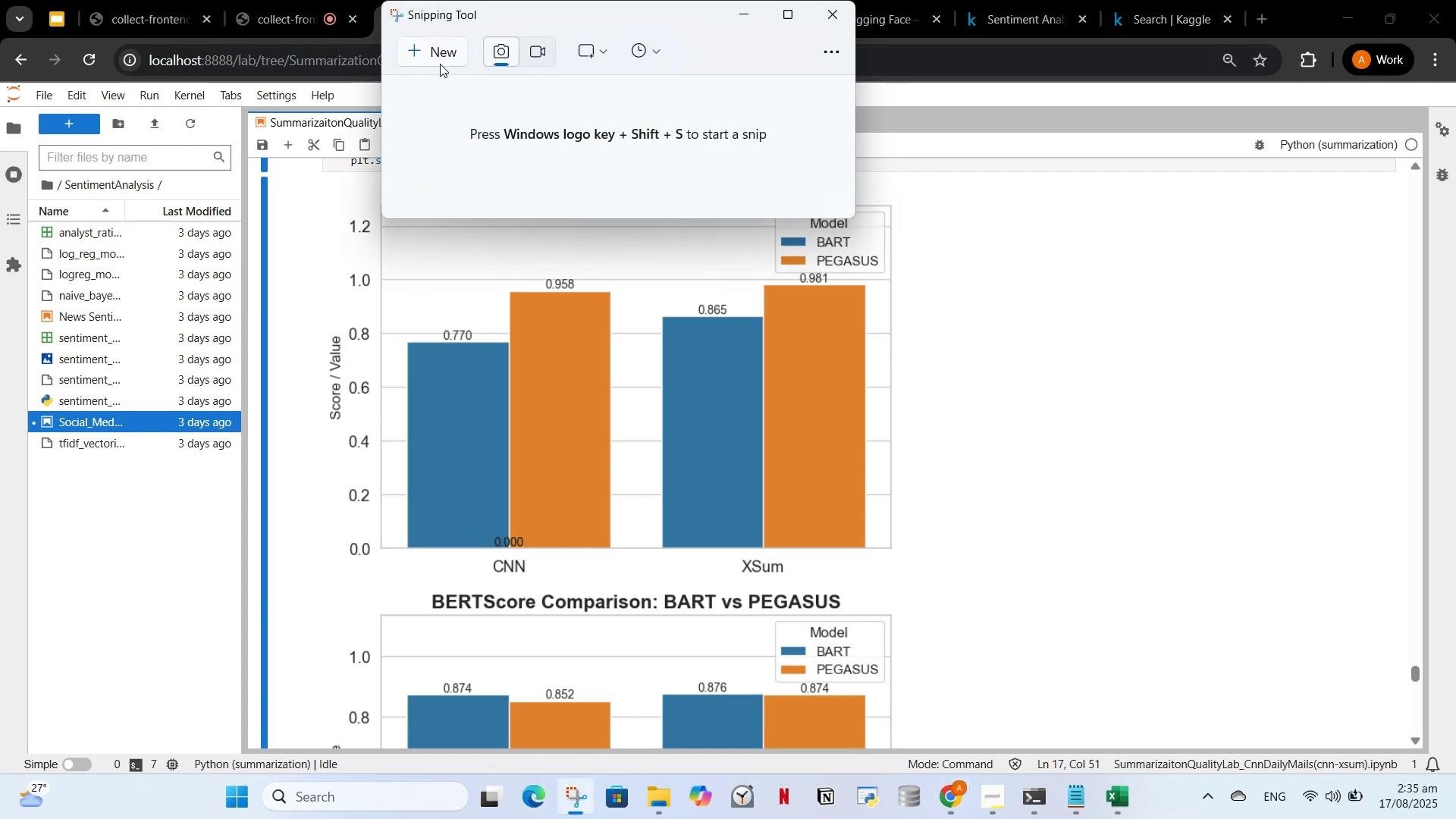 
left_click([406, 63])
 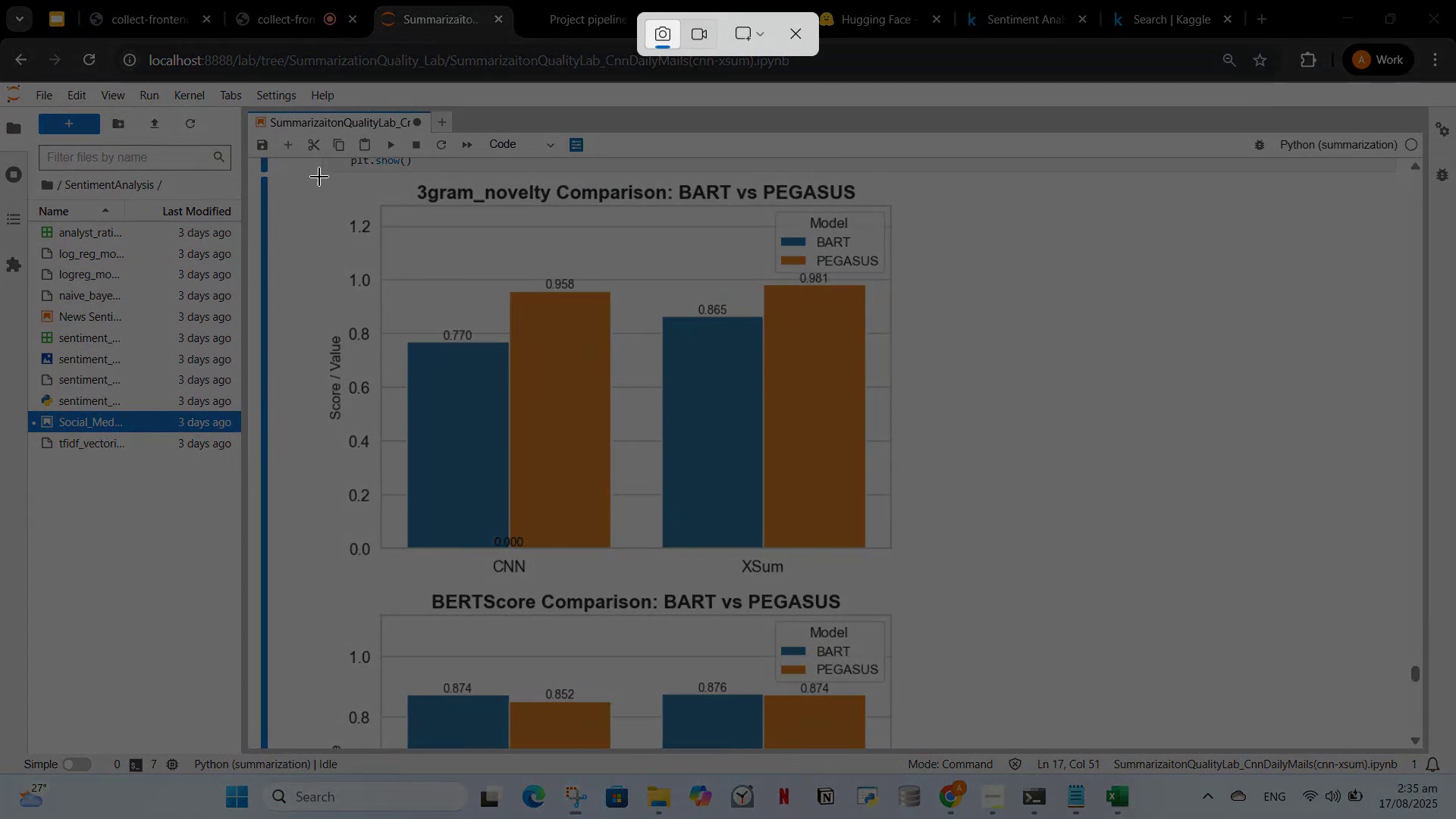 
left_click_drag(start_coordinate=[323, 182], to_coordinate=[902, 579])
 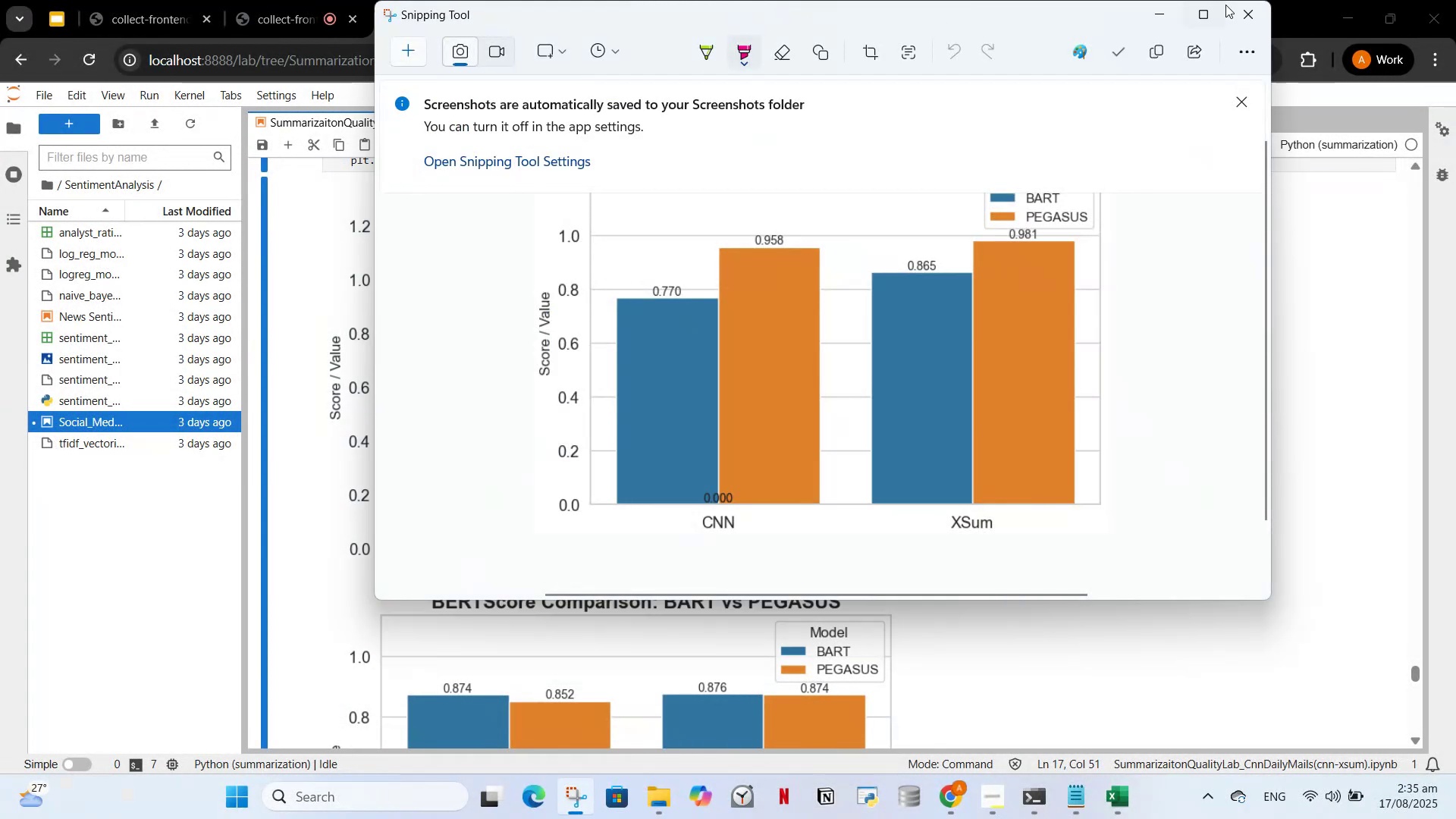 
left_click([1244, 17])
 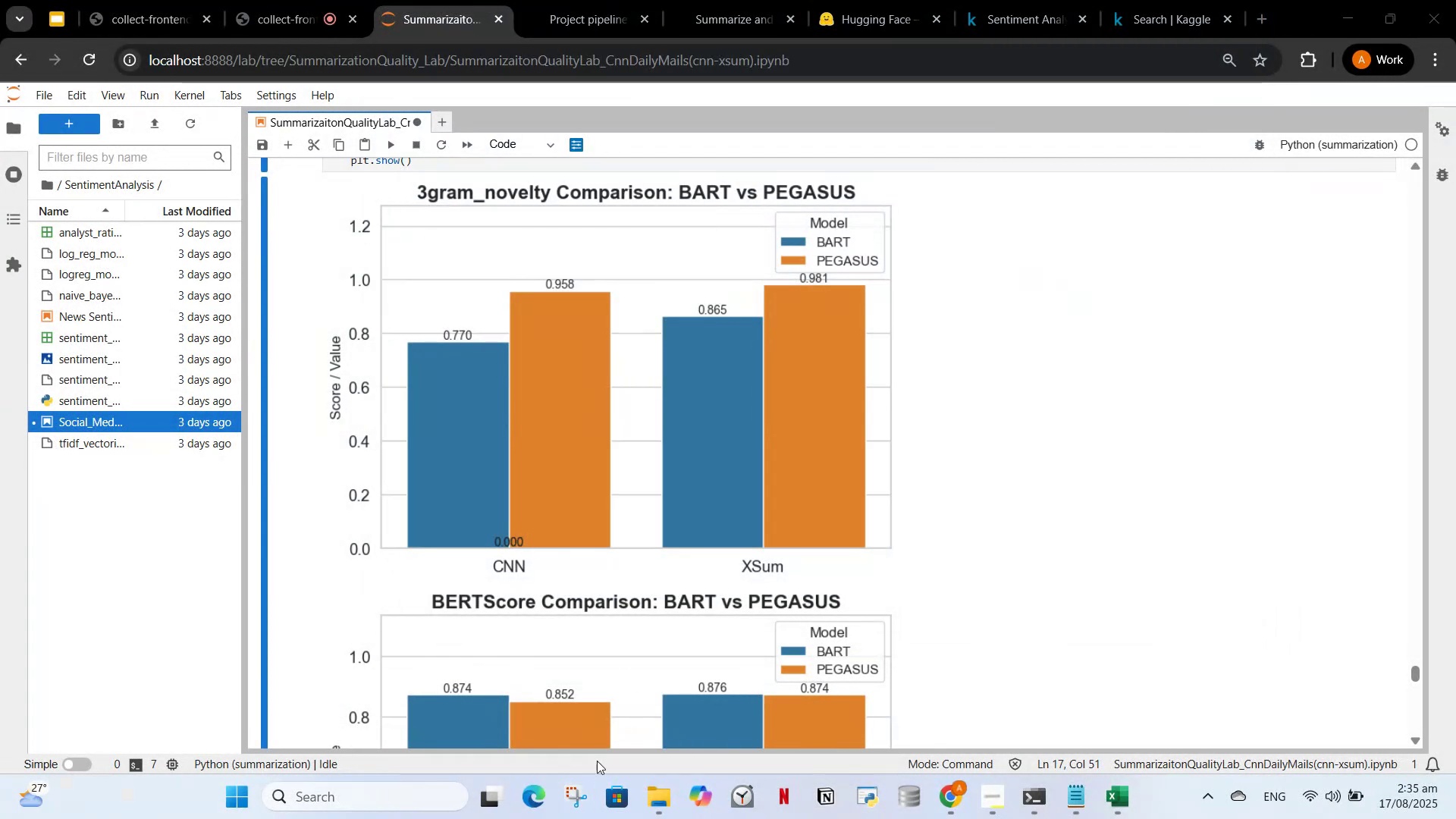 
left_click([573, 818])
 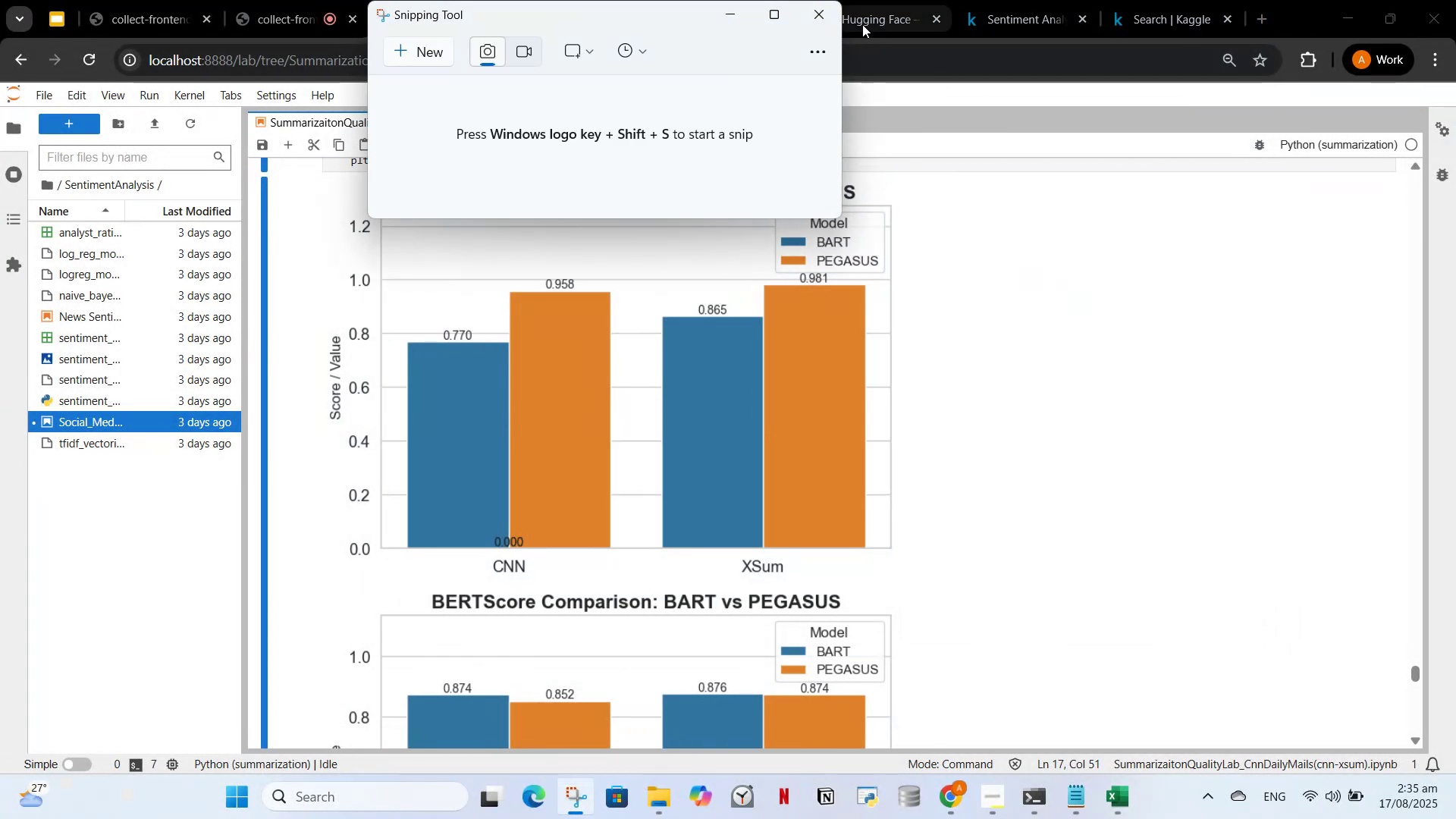 
left_click([828, 20])
 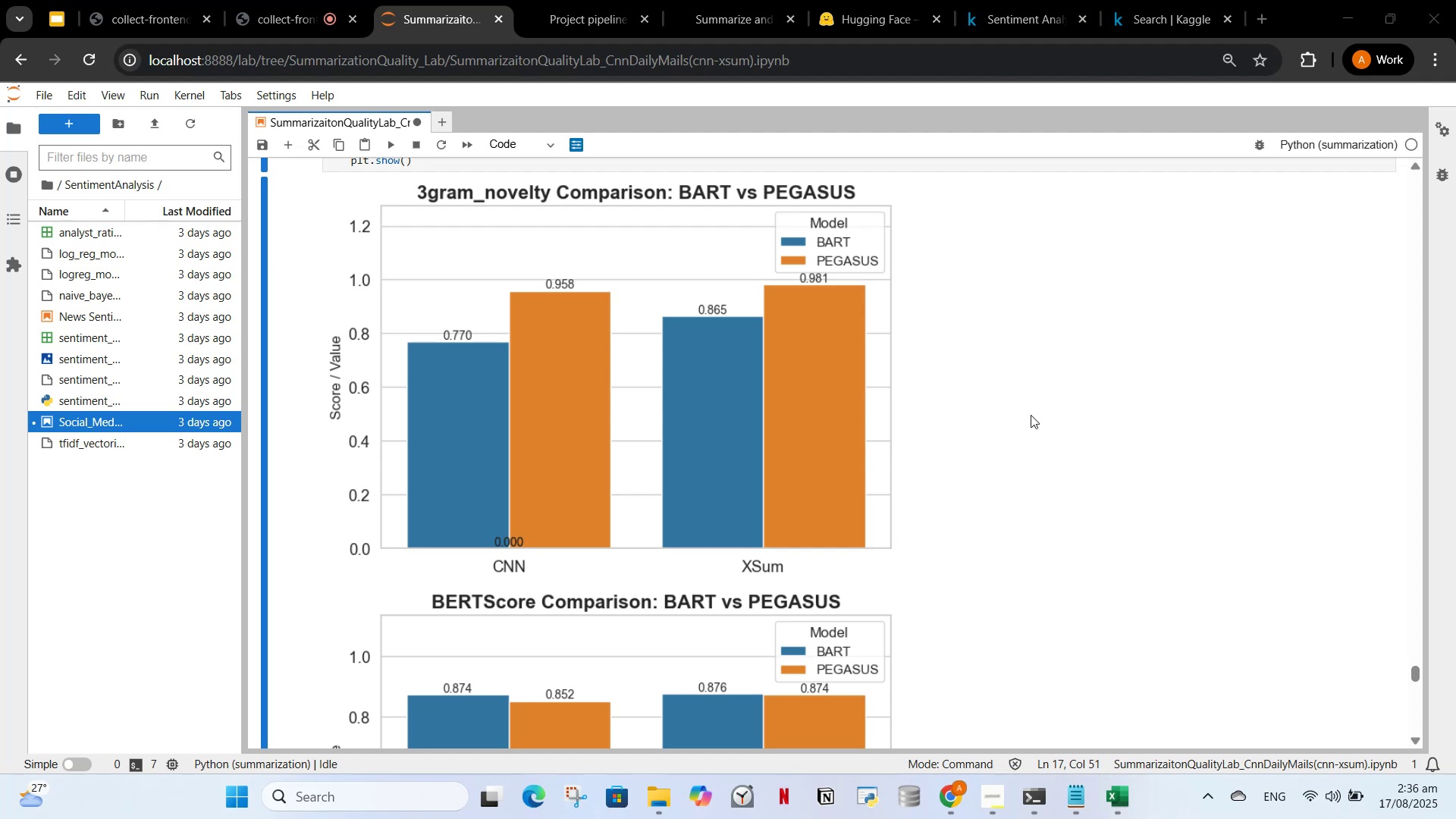 
wait(5.35)
 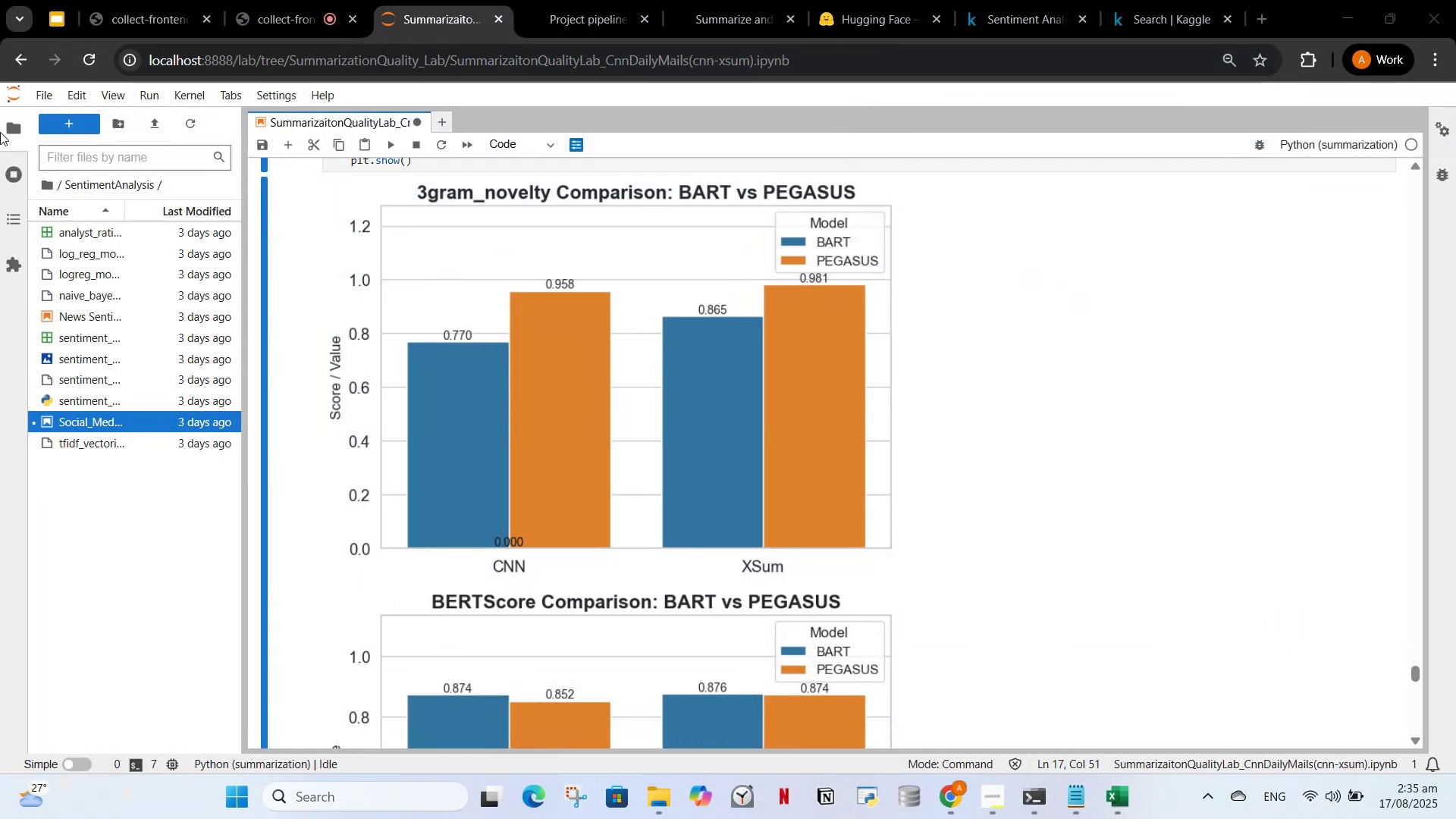 
left_click_drag(start_coordinate=[1418, 670], to_coordinate=[1407, 363])
 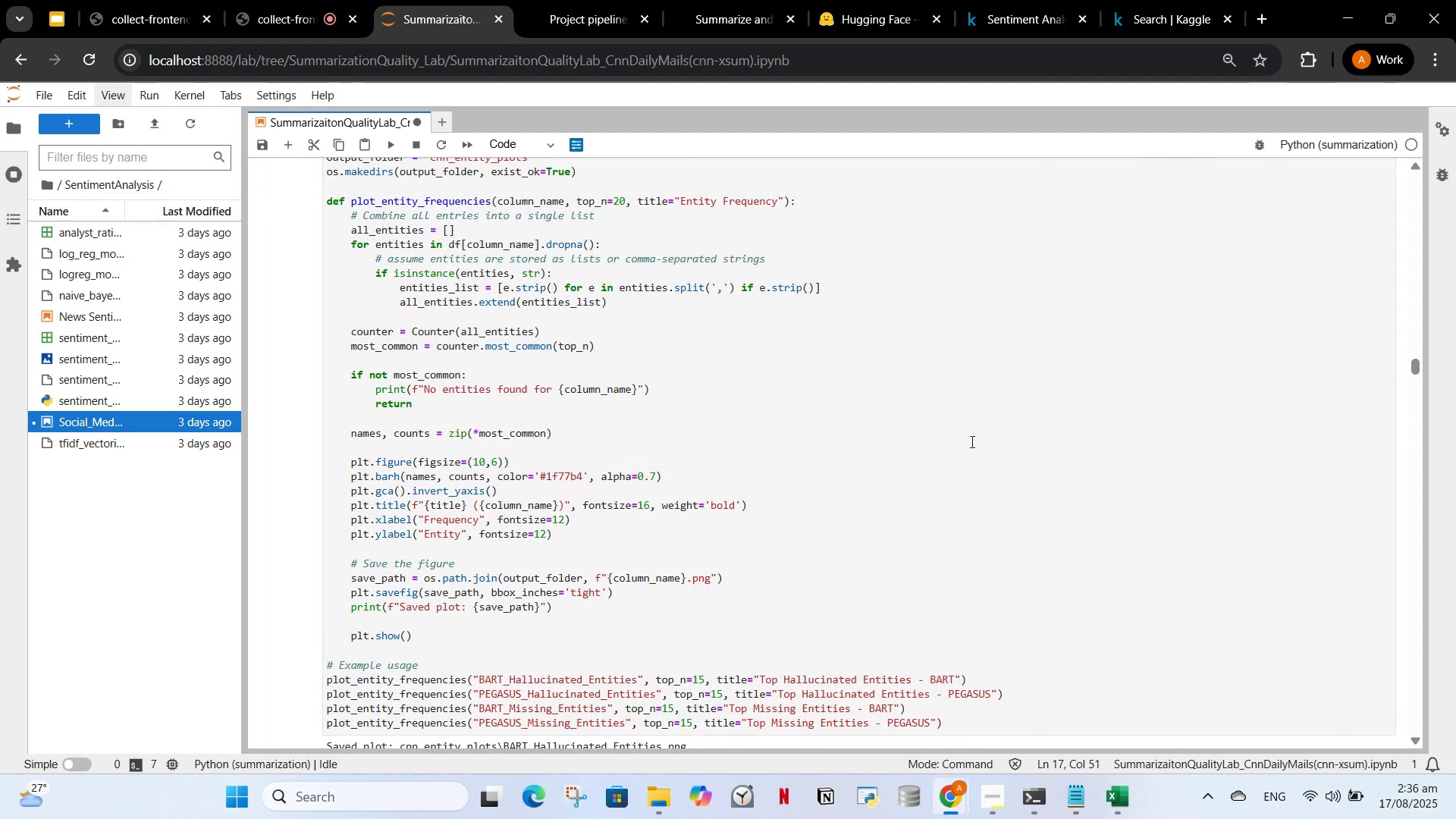 
scroll: coordinate [854, 500], scroll_direction: down, amount: 33.0
 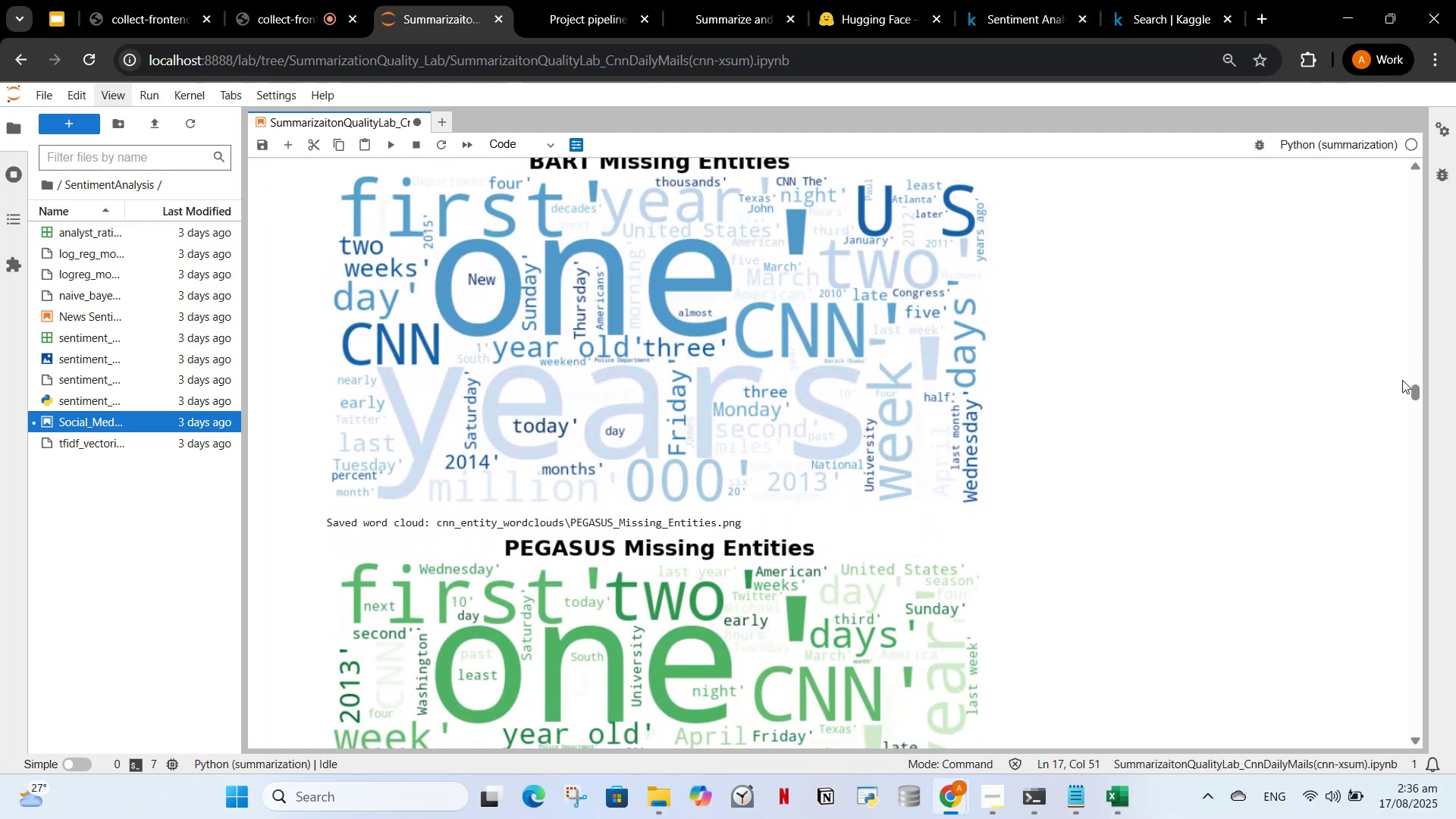 
left_click([1351, 408])
 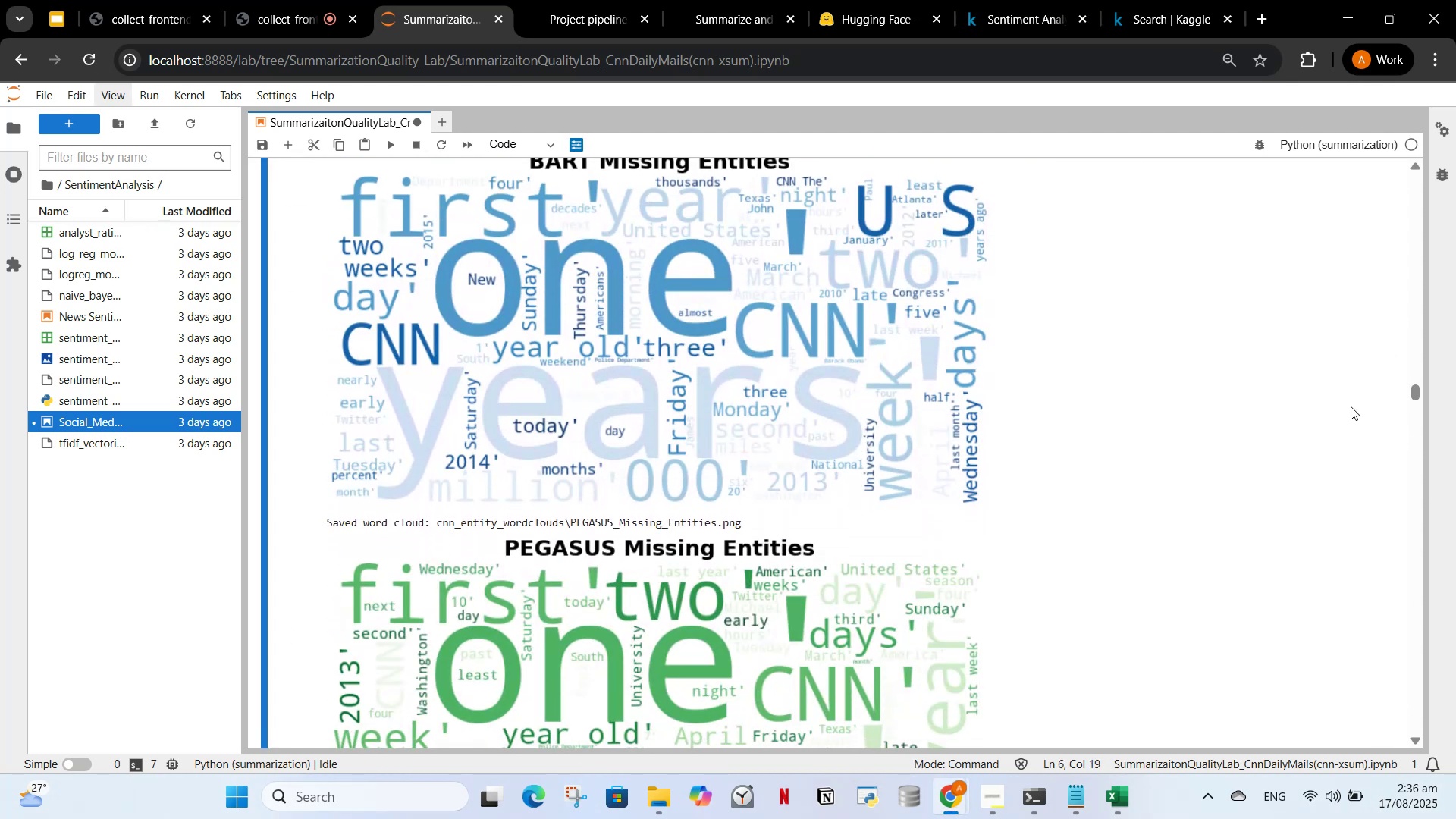 
scroll: coordinate [1351, 406], scroll_direction: up, amount: 1.0
 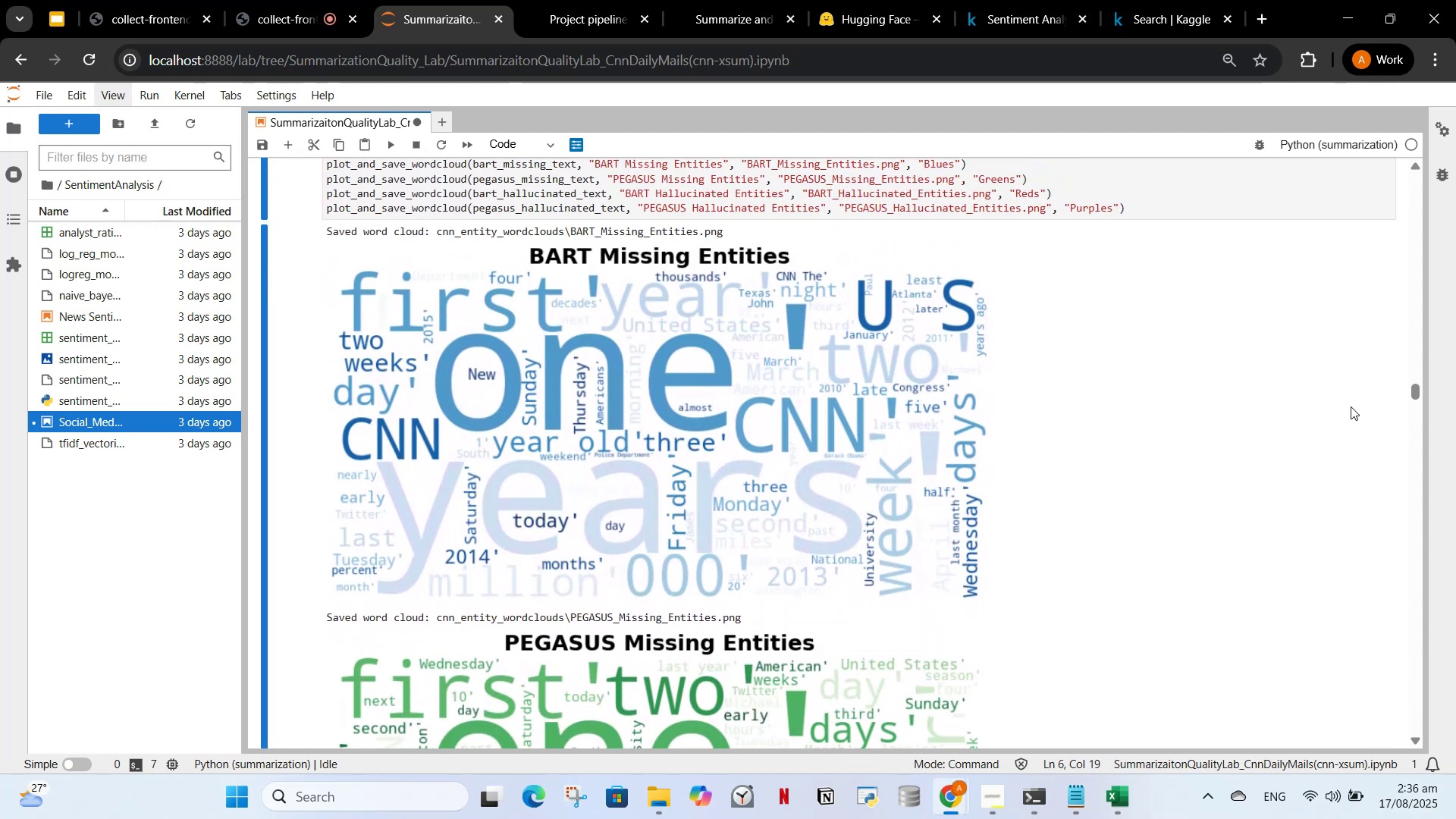 
scroll: coordinate [1351, 406], scroll_direction: down, amount: 1.0
 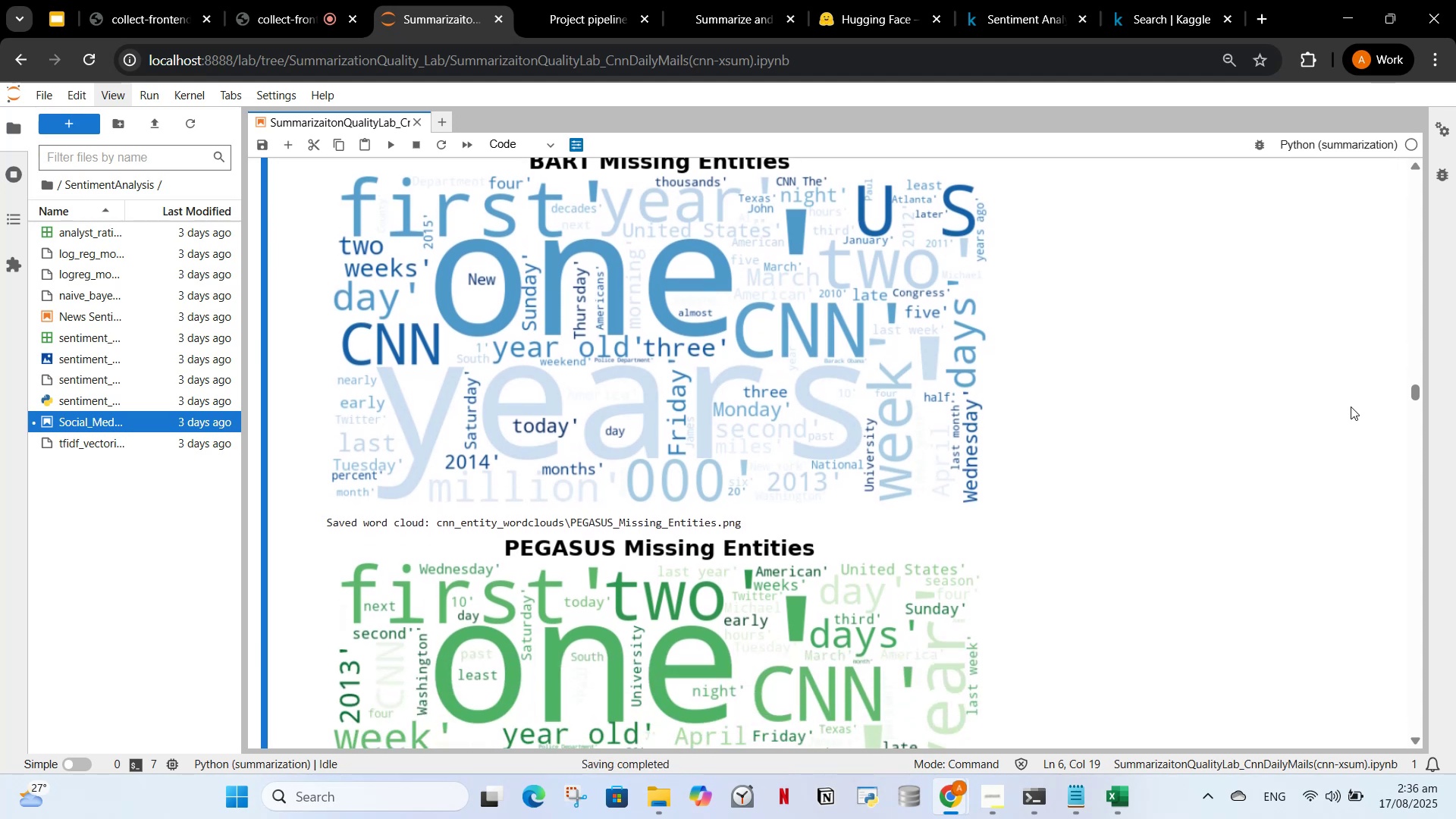 
wait(12.17)
 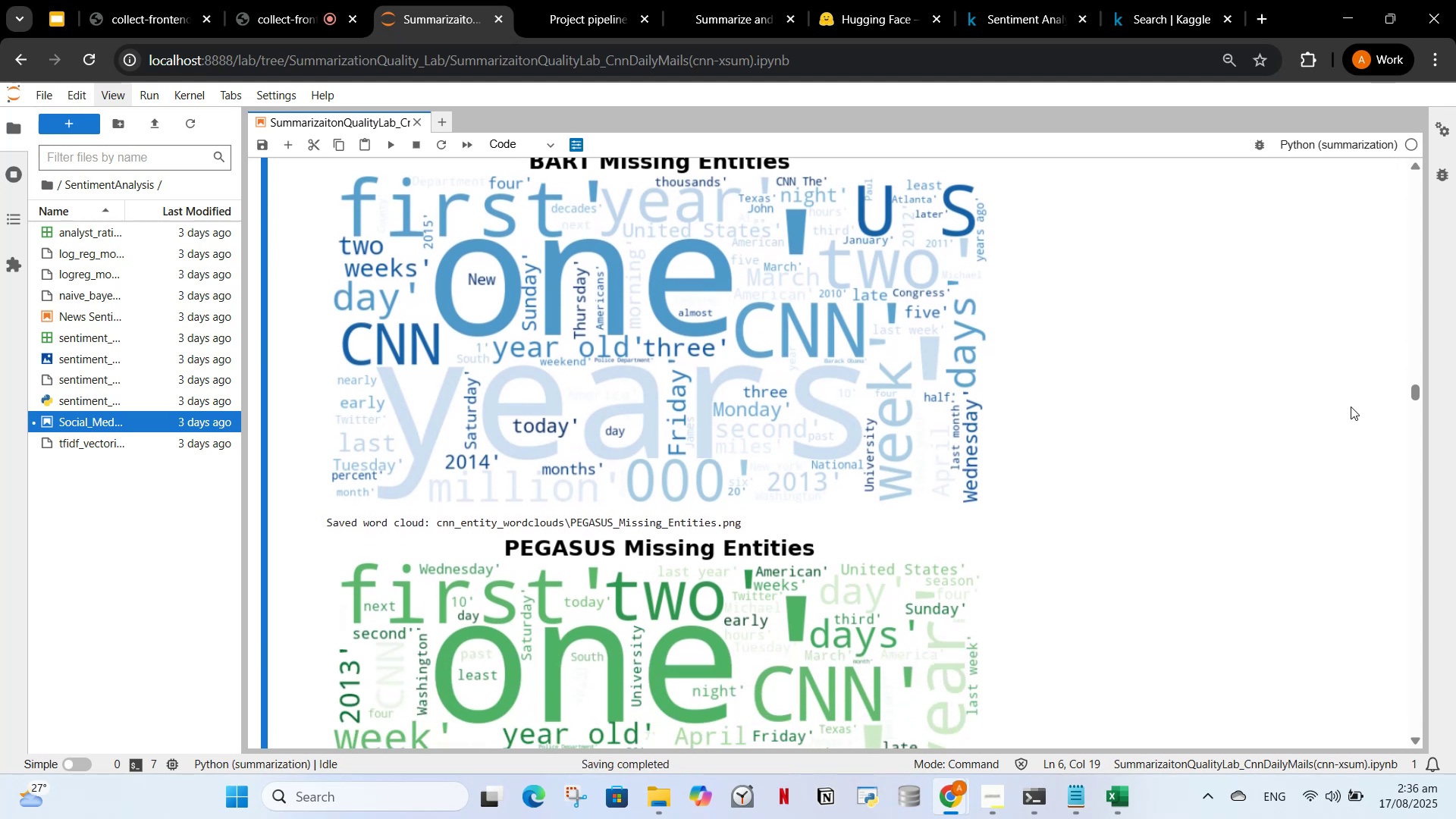 
scroll: coordinate [519, 677], scroll_direction: up, amount: 1.0
 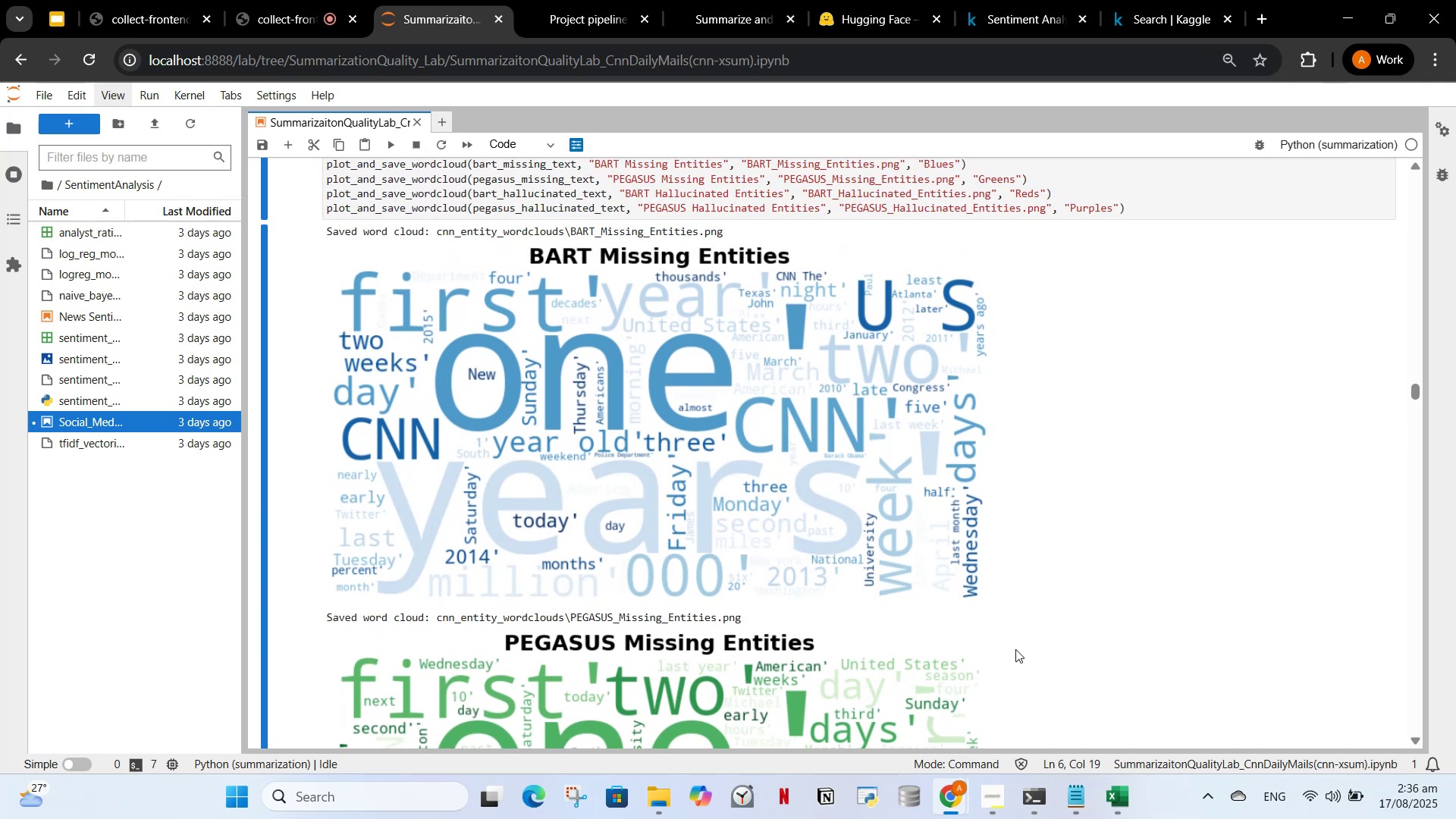 
wait(6.28)
 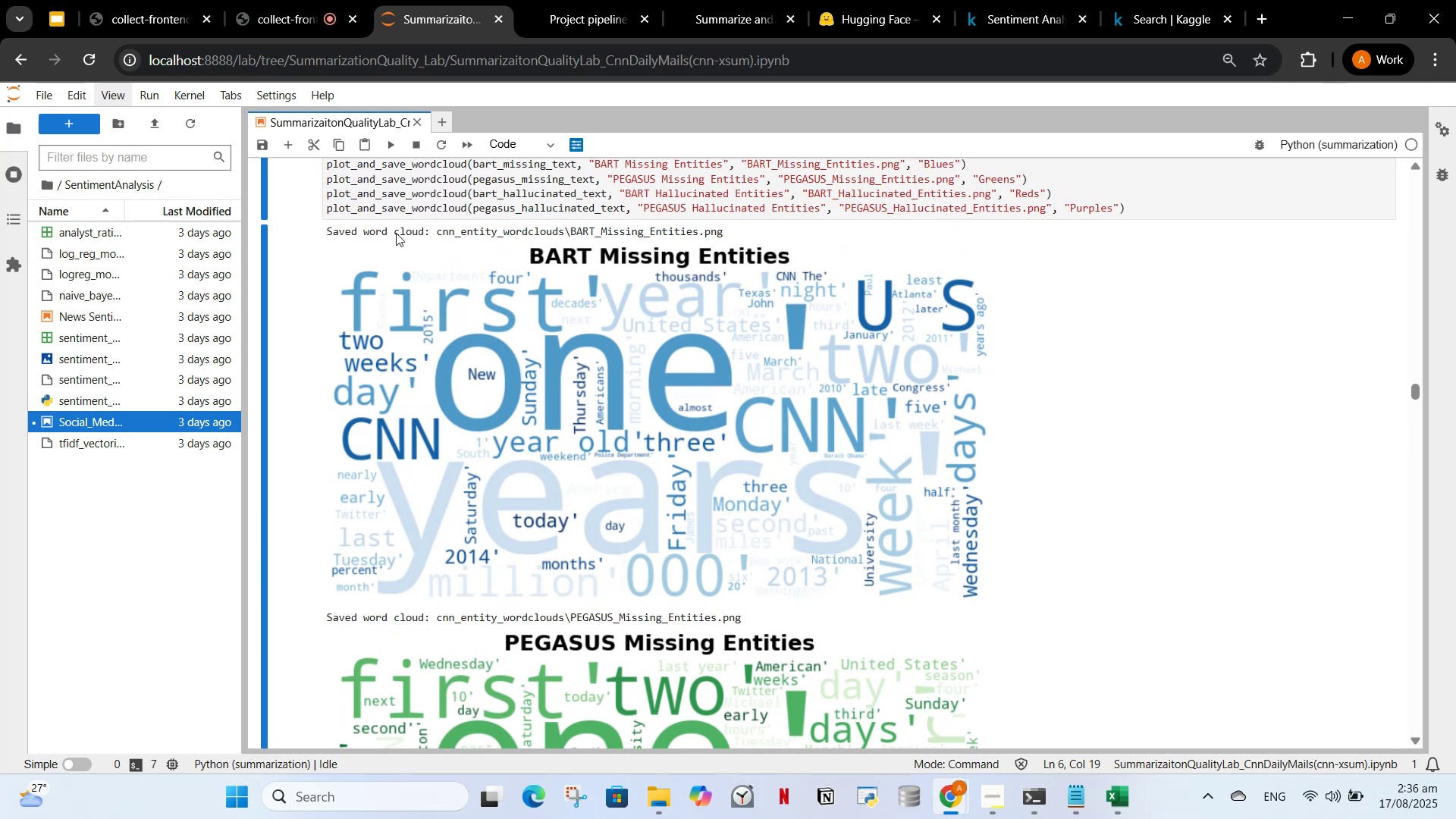 
scroll: coordinate [1016, 560], scroll_direction: down, amount: 8.0
 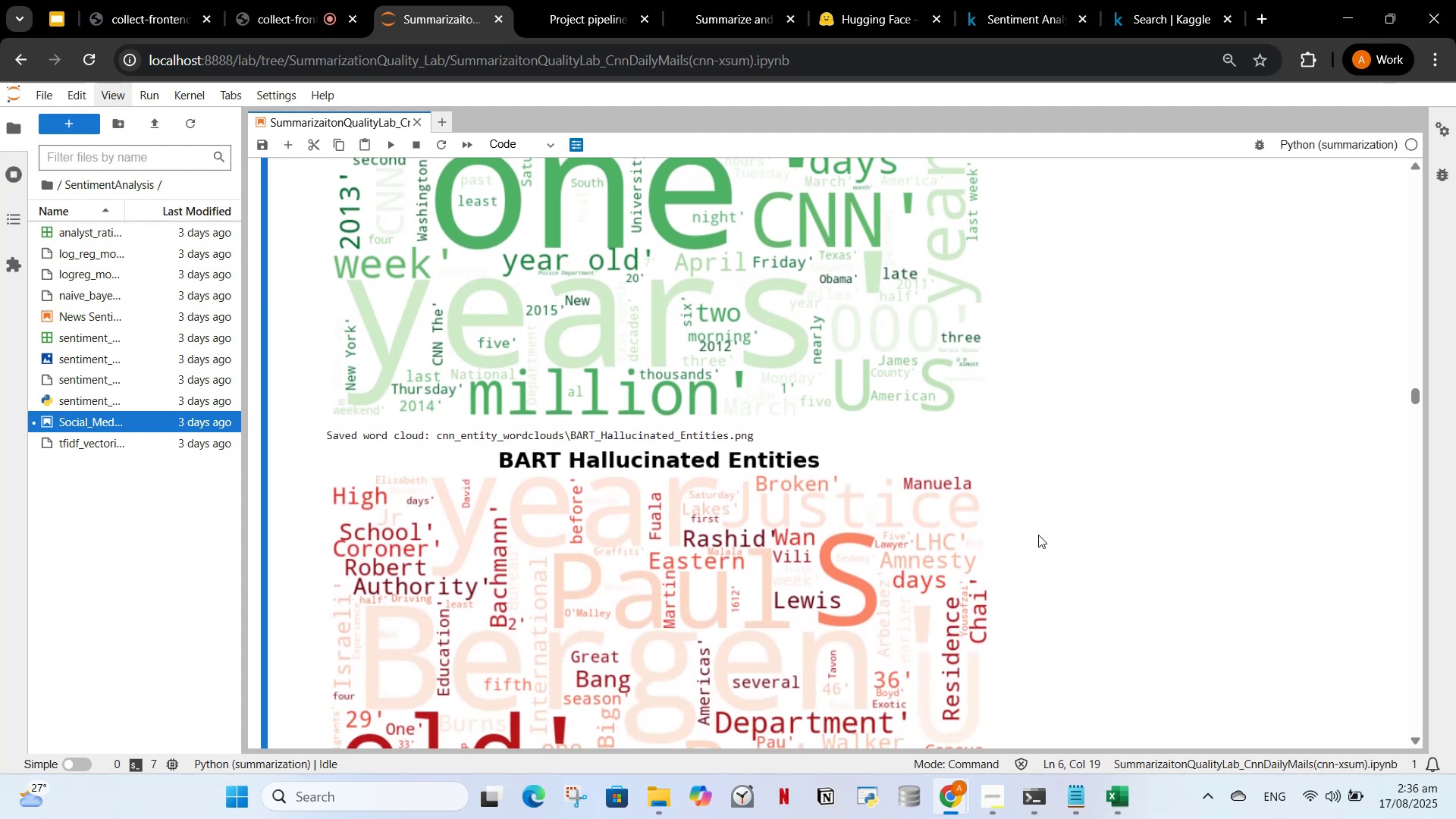 
scroll: coordinate [1046, 561], scroll_direction: up, amount: 1.0
 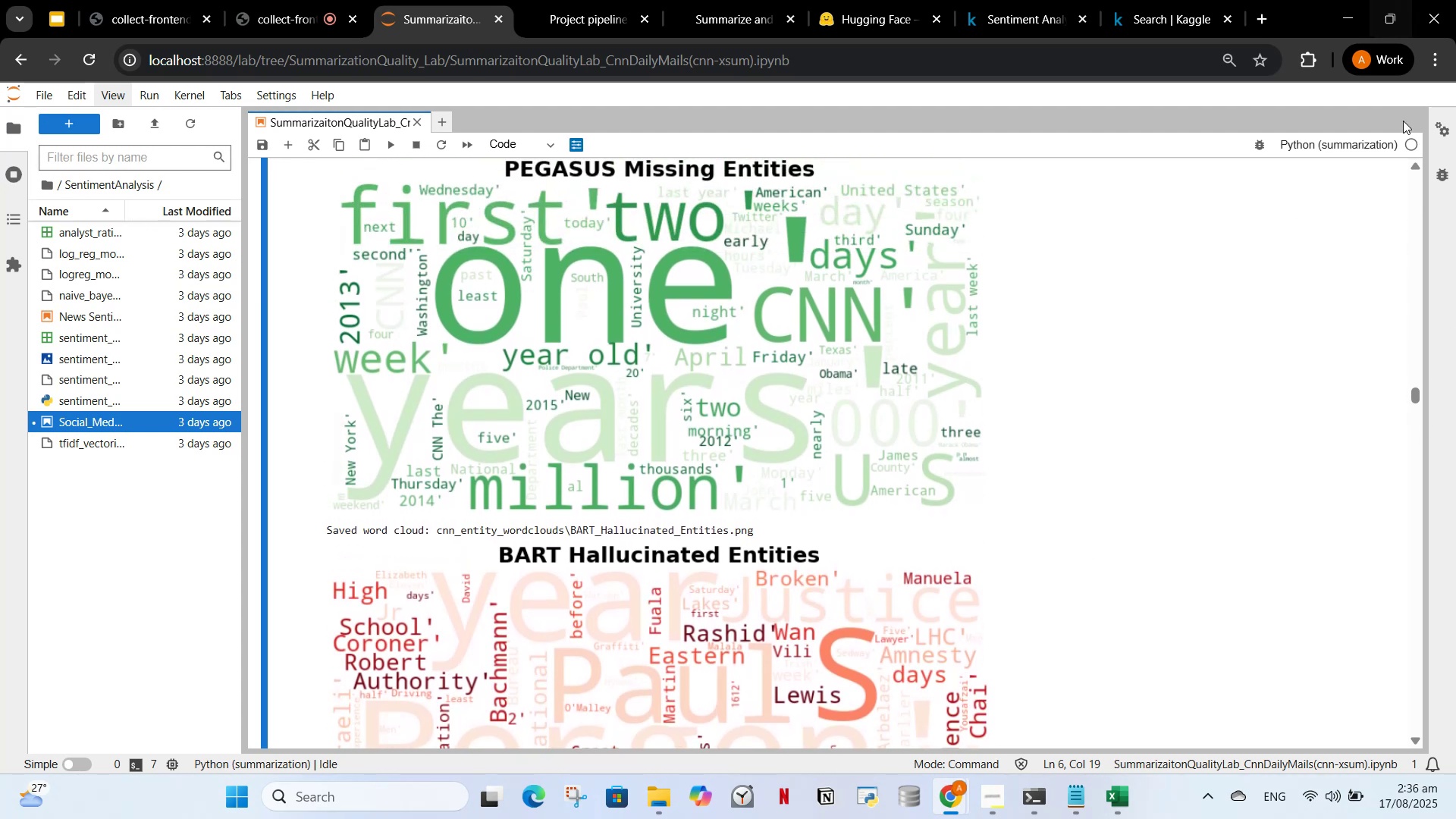 
scroll: coordinate [479, 454], scroll_direction: down, amount: 25.0
 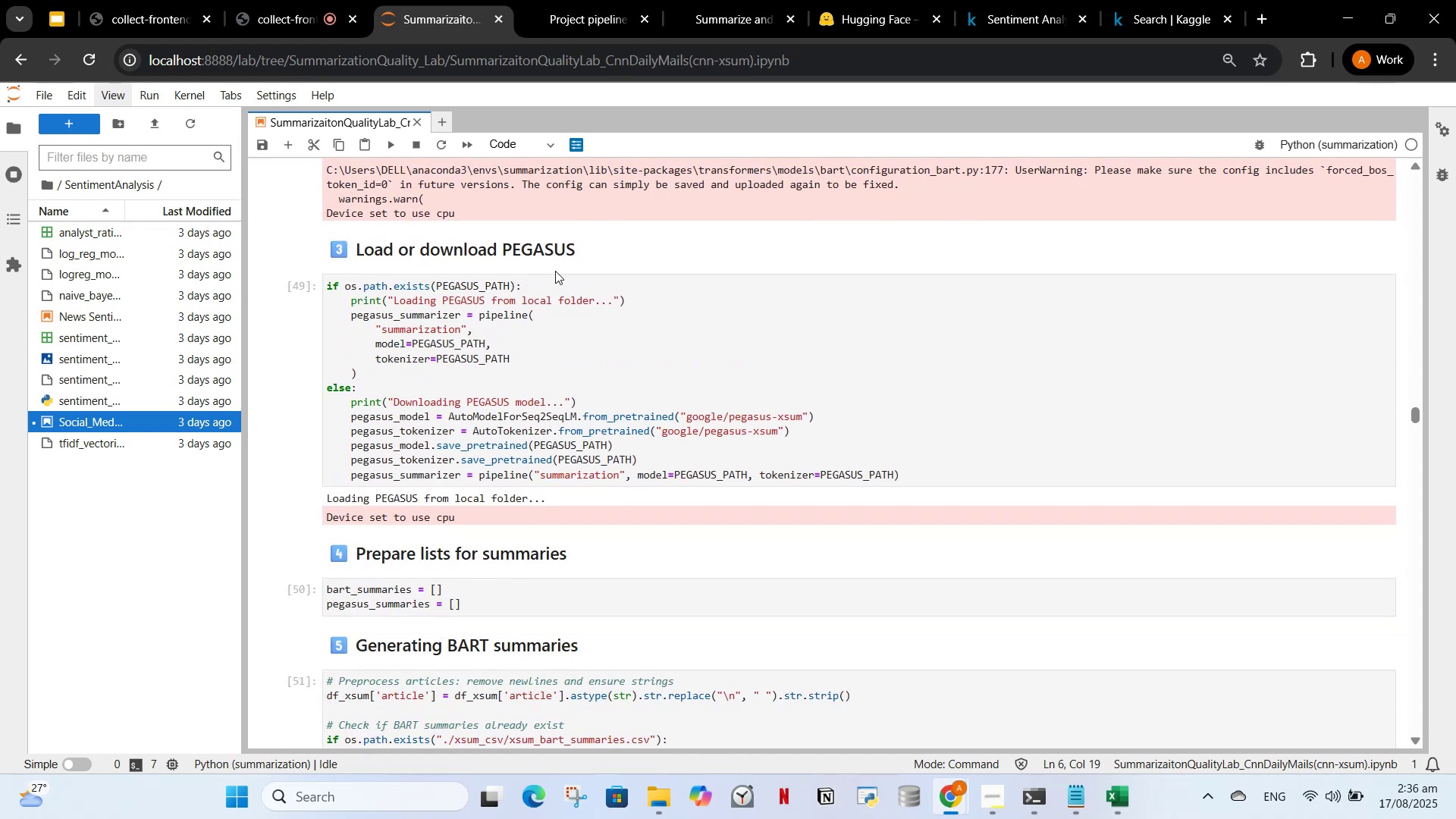 
left_click([550, 274])
 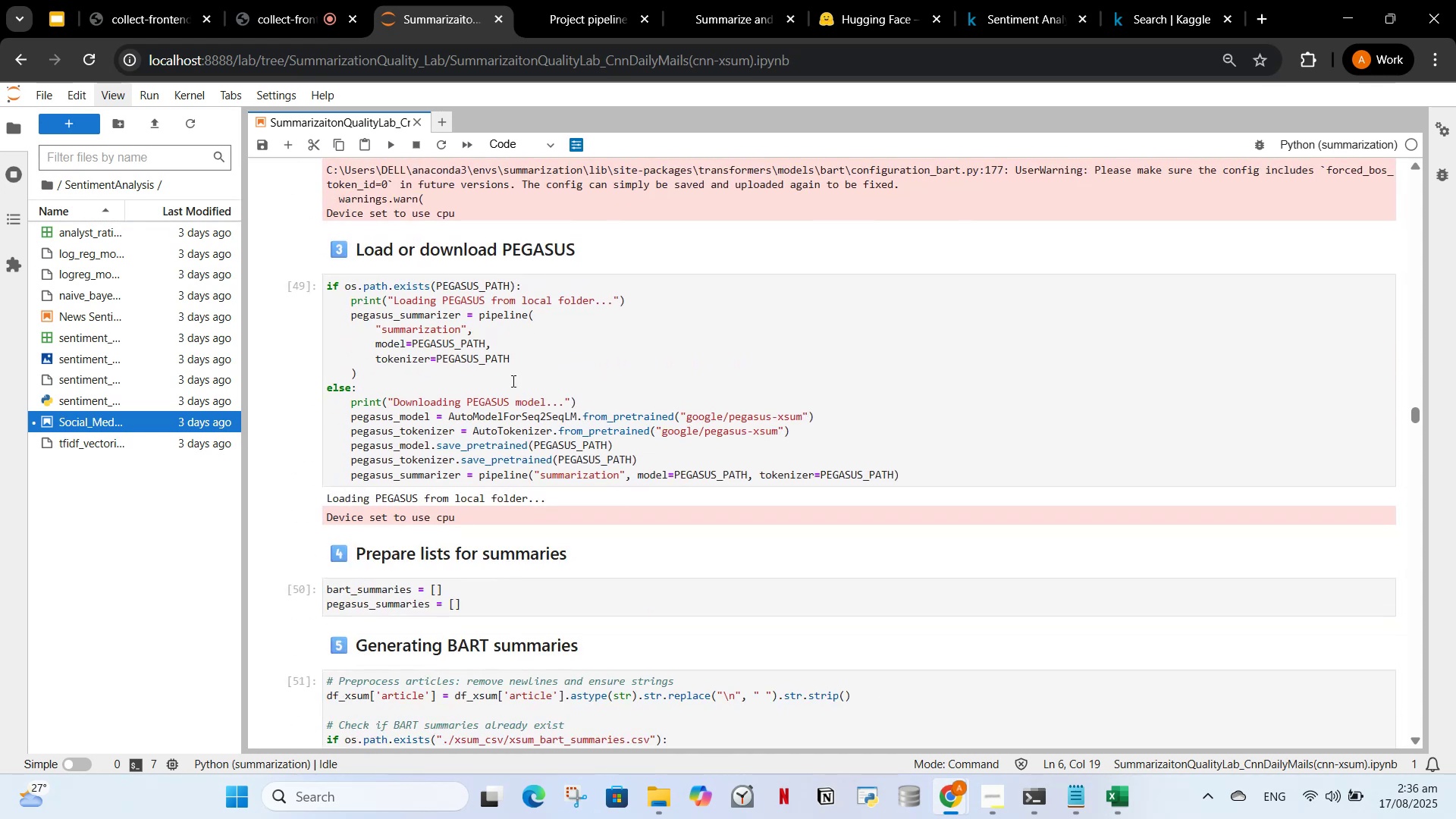 
left_click([513, 377])
 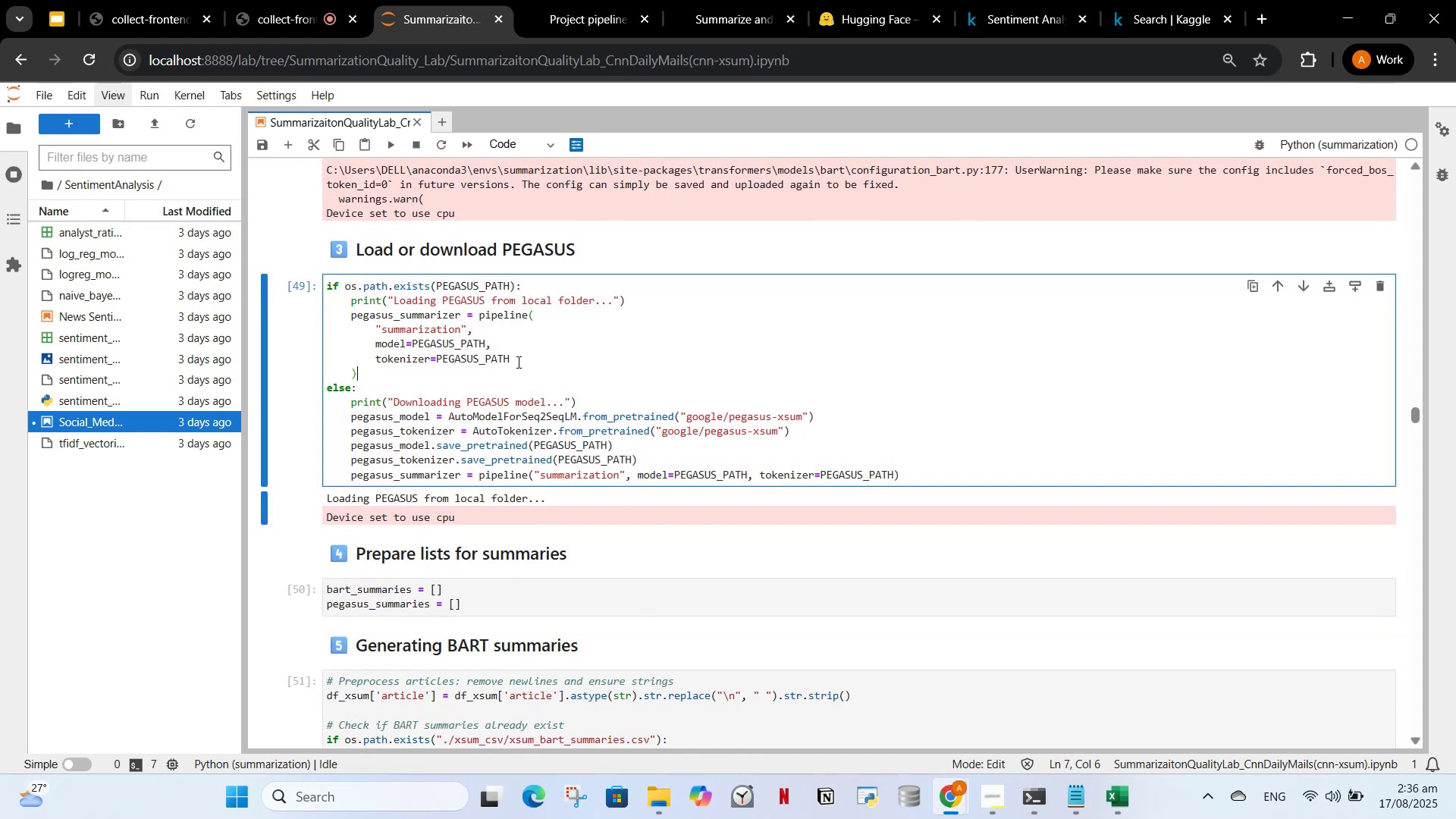 
scroll: coordinate [493, 435], scroll_direction: down, amount: 9.0
 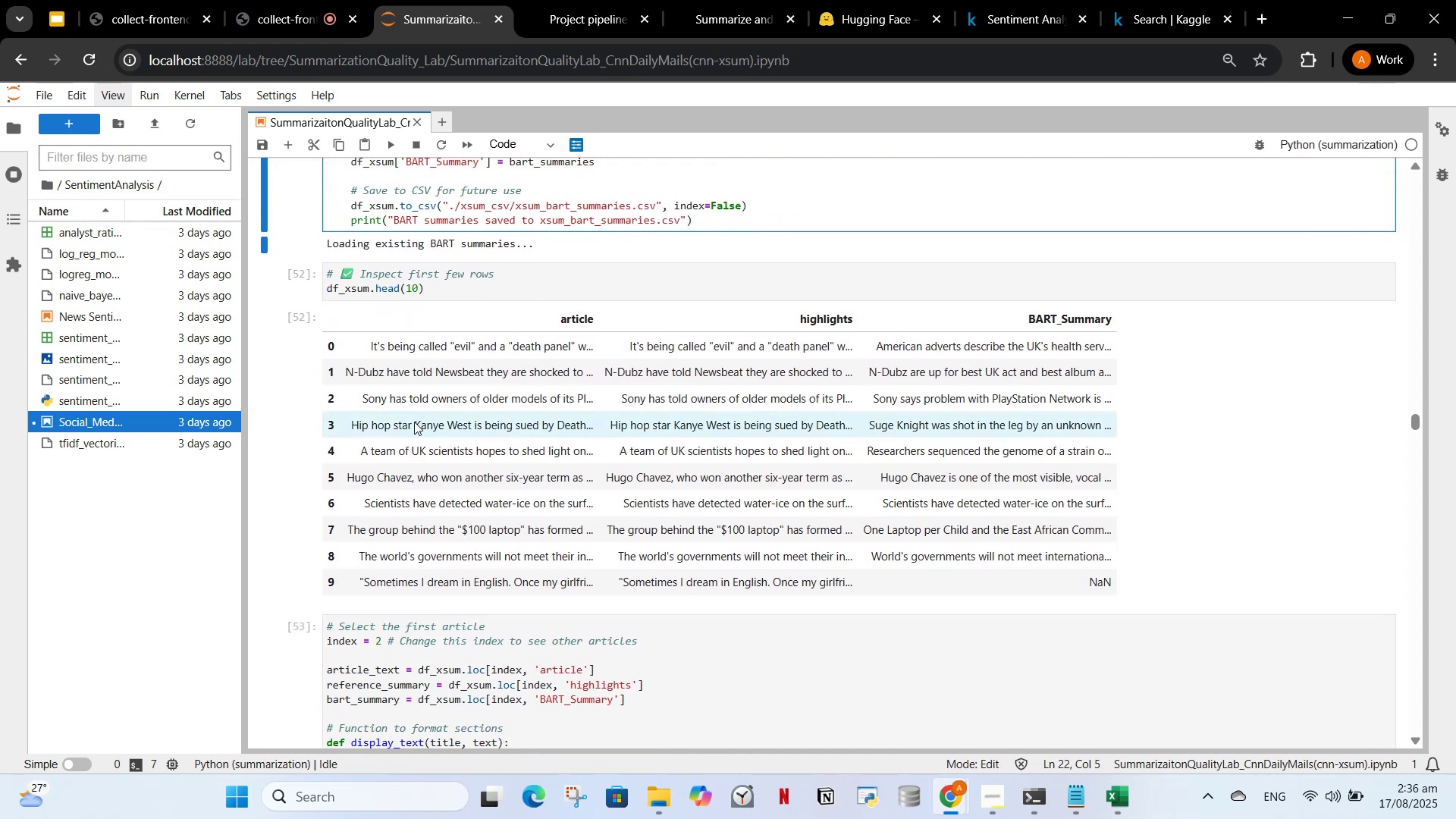 
left_click([414, 422])
 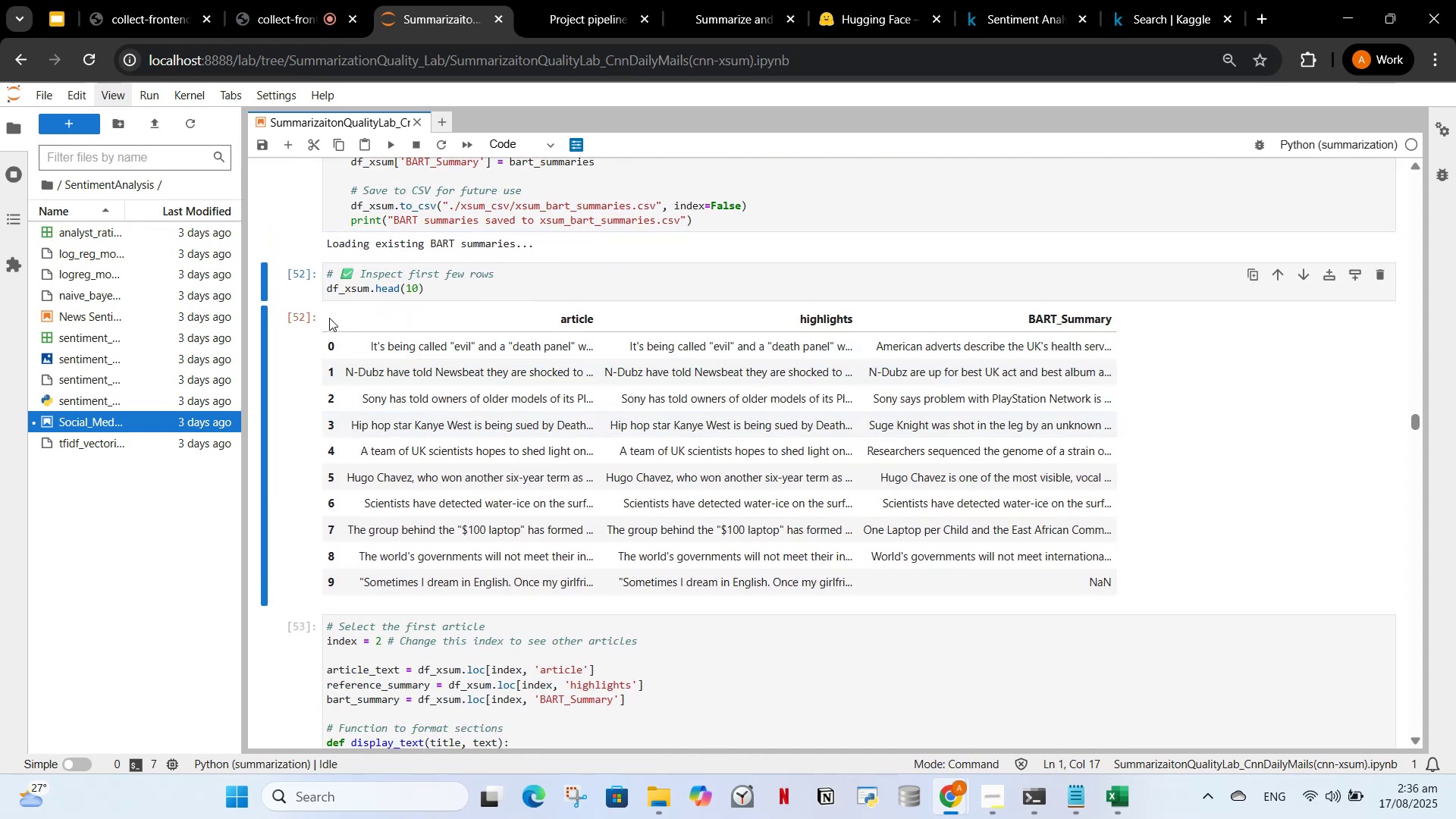 
left_click_drag(start_coordinate=[329, 318], to_coordinate=[1134, 574])
 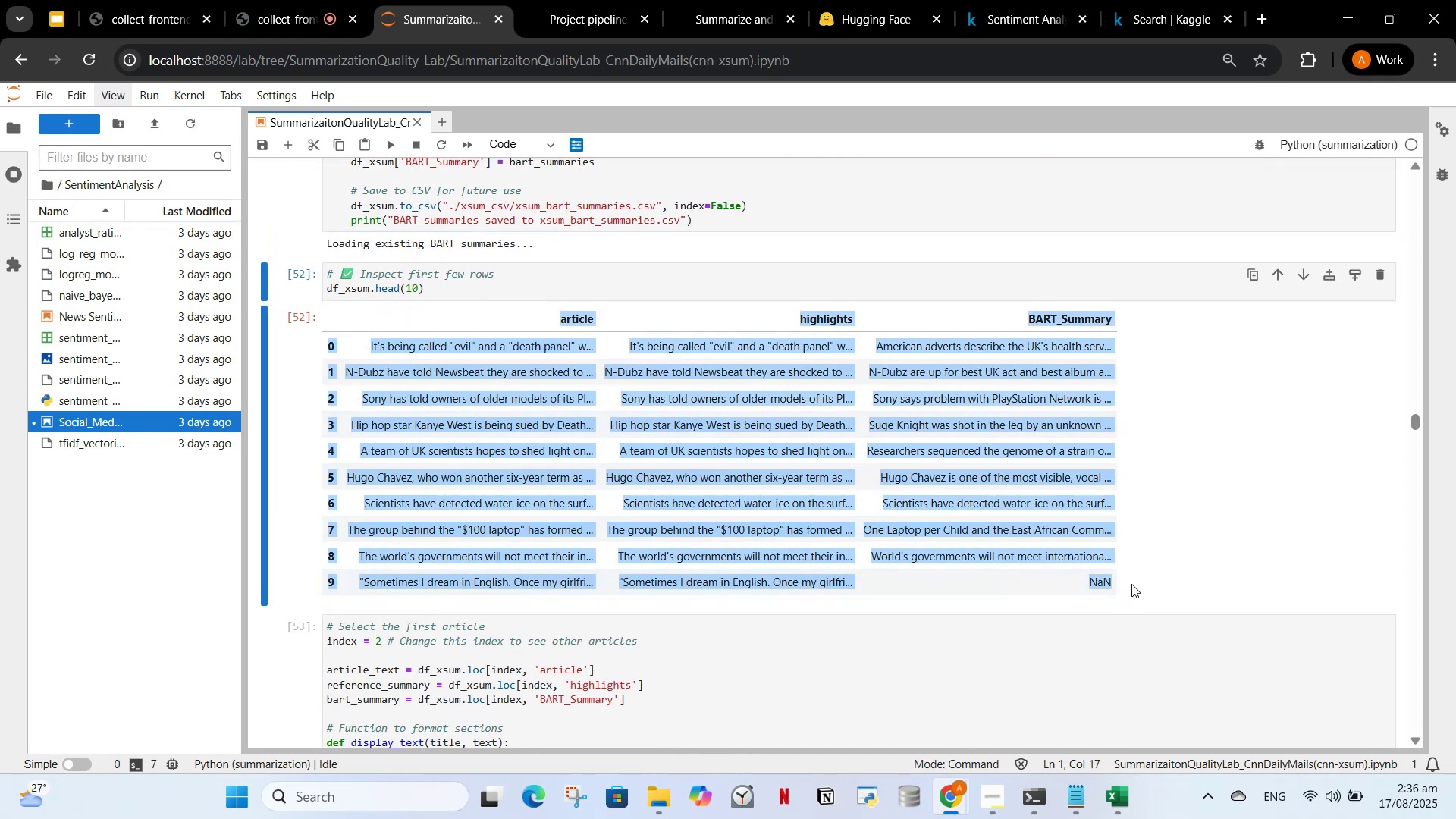 
left_click([1131, 584])
 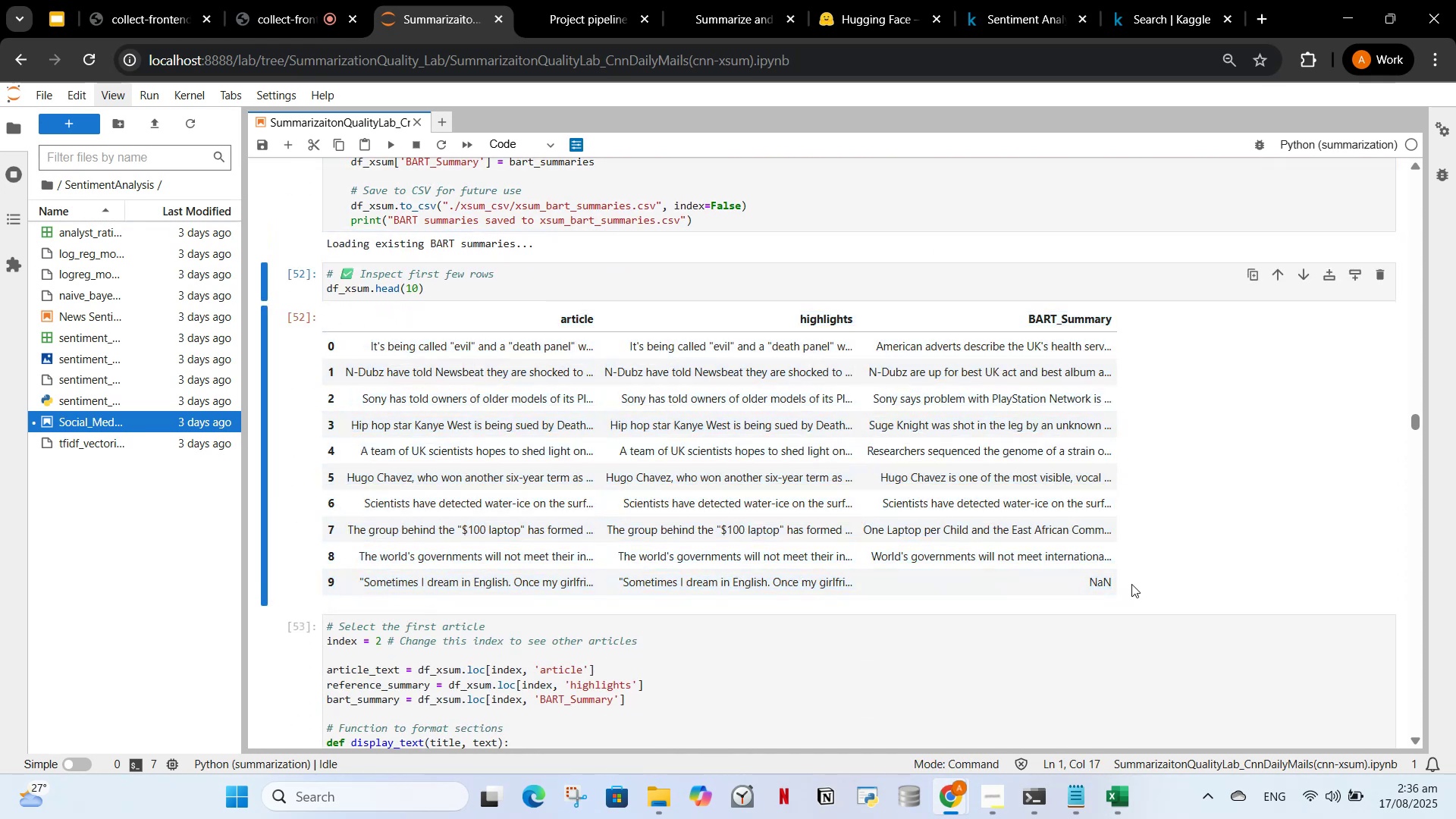 
left_click_drag(start_coordinate=[1131, 584], to_coordinate=[409, 283])
 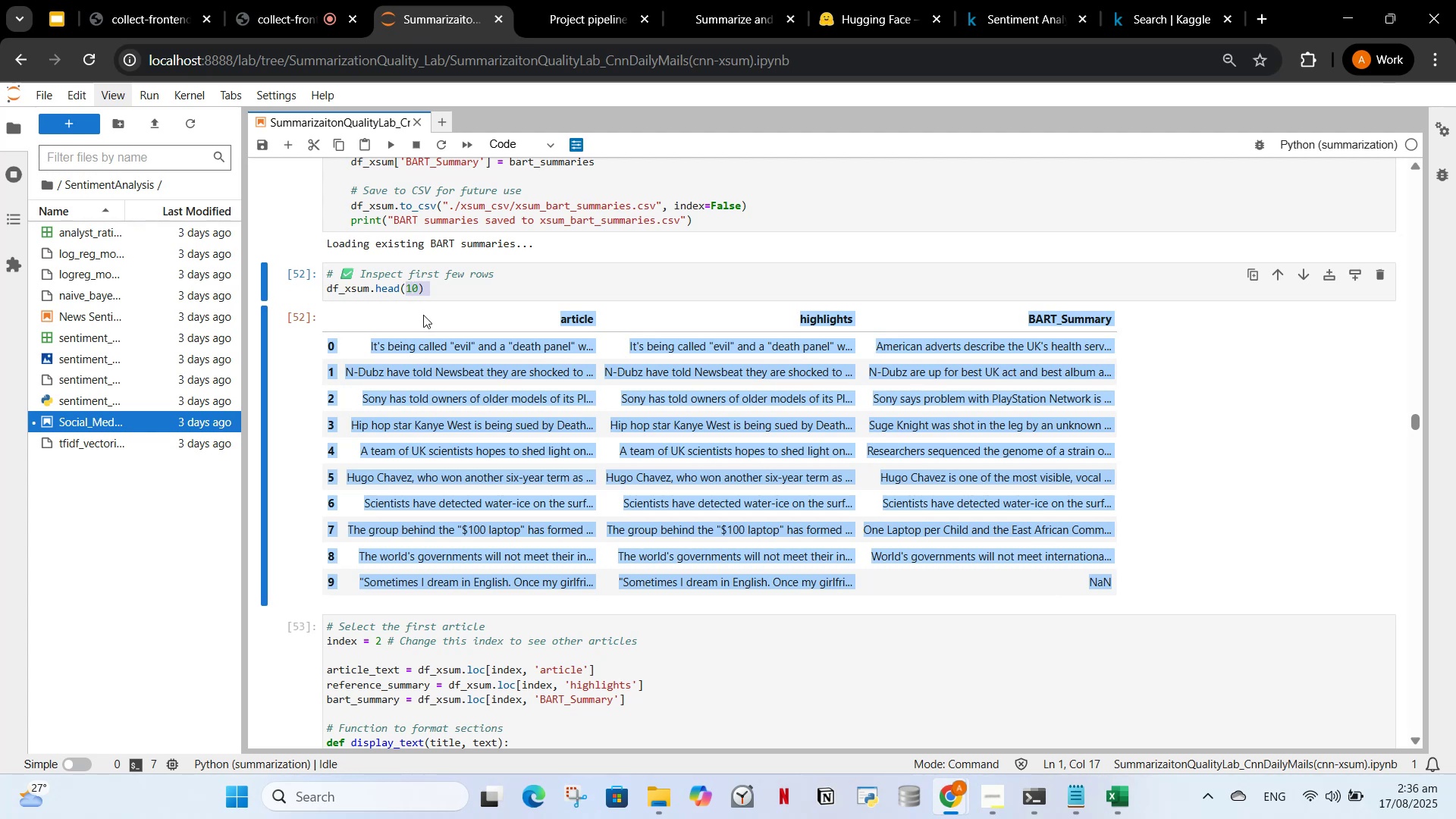 
left_click([423, 315])
 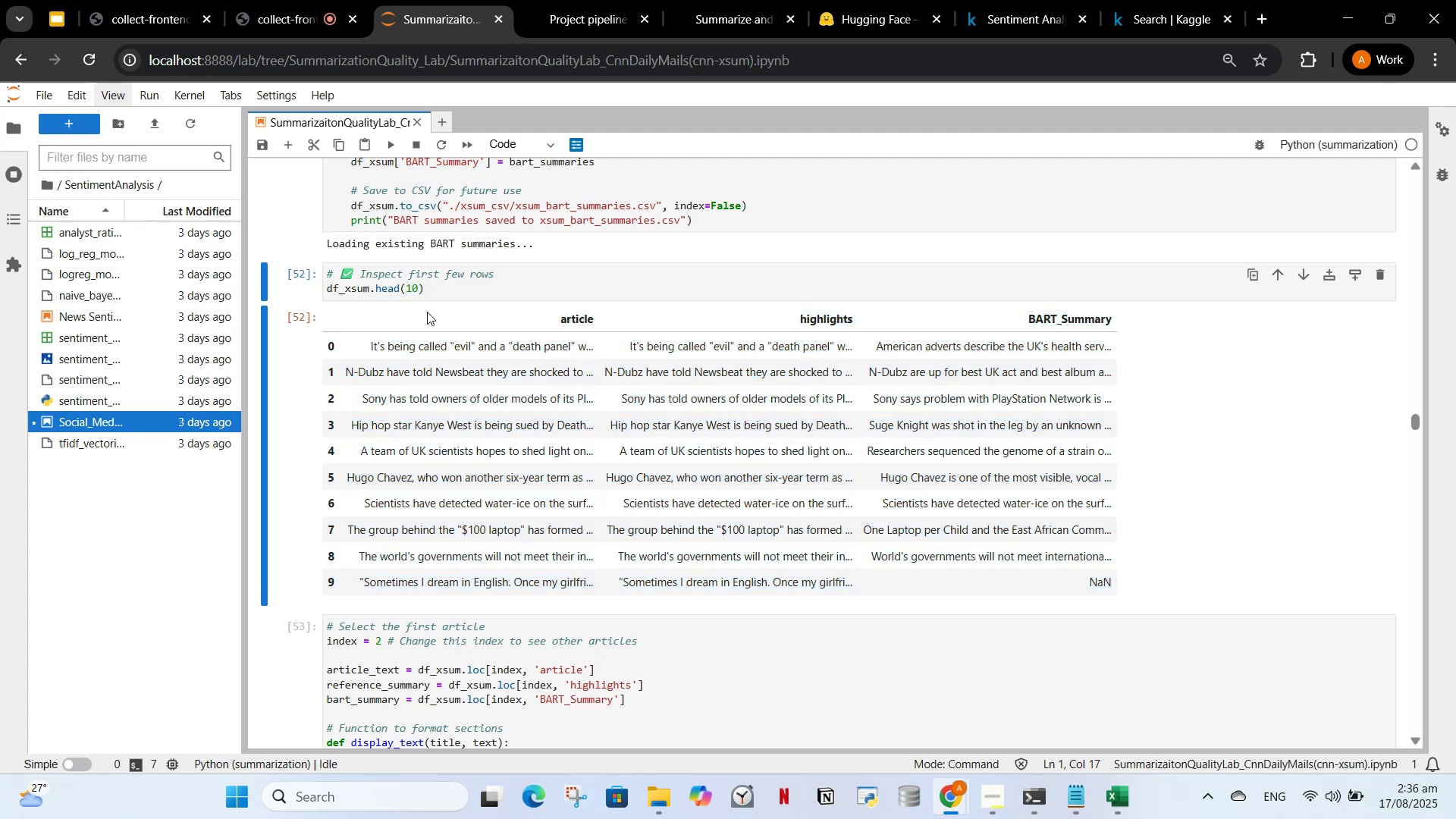 
left_click_drag(start_coordinate=[427, 312], to_coordinate=[1197, 576])
 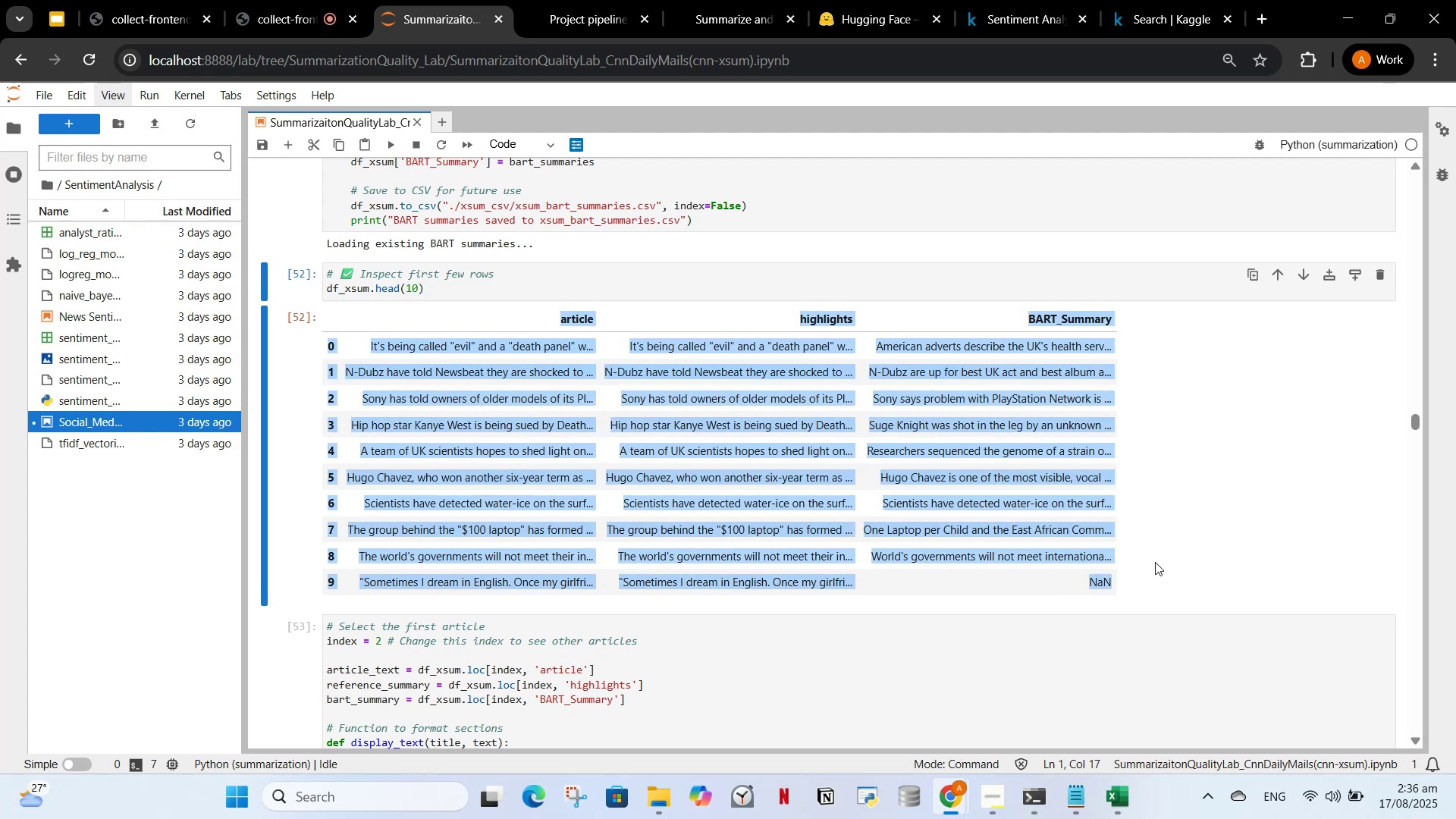 
left_click([1155, 562])
 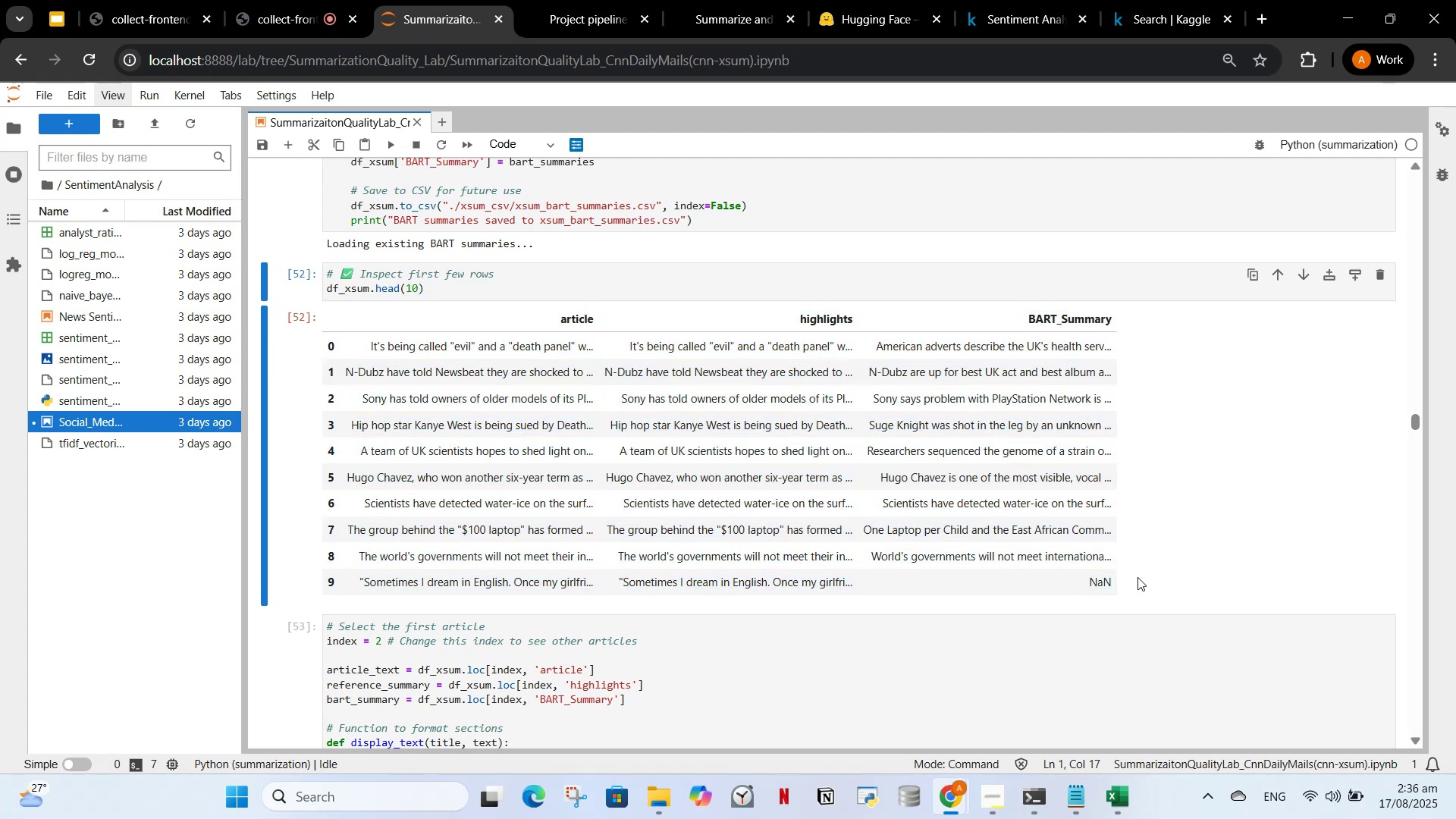 
left_click_drag(start_coordinate=[1132, 582], to_coordinate=[545, 314])
 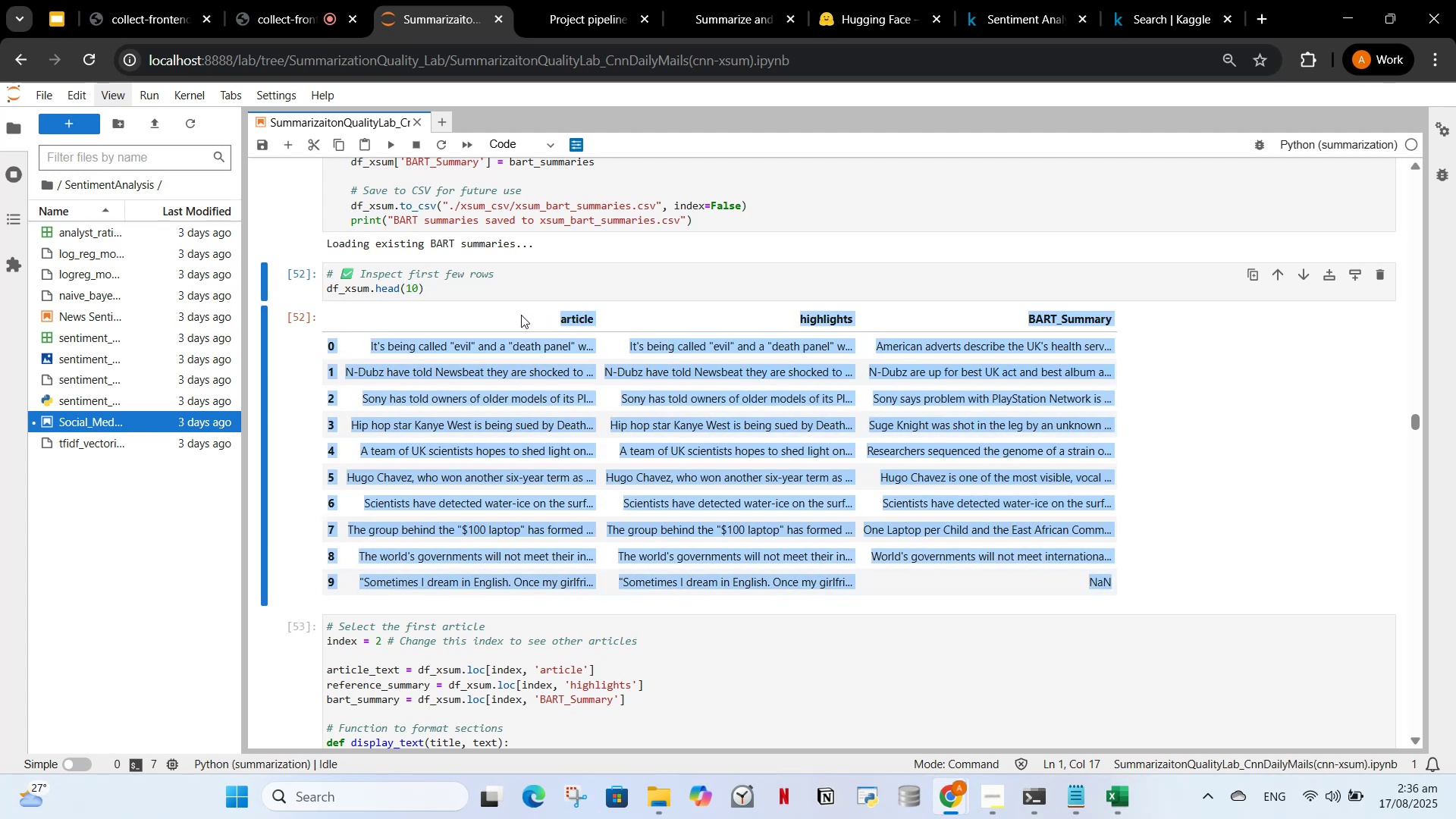 
left_click([521, 315])
 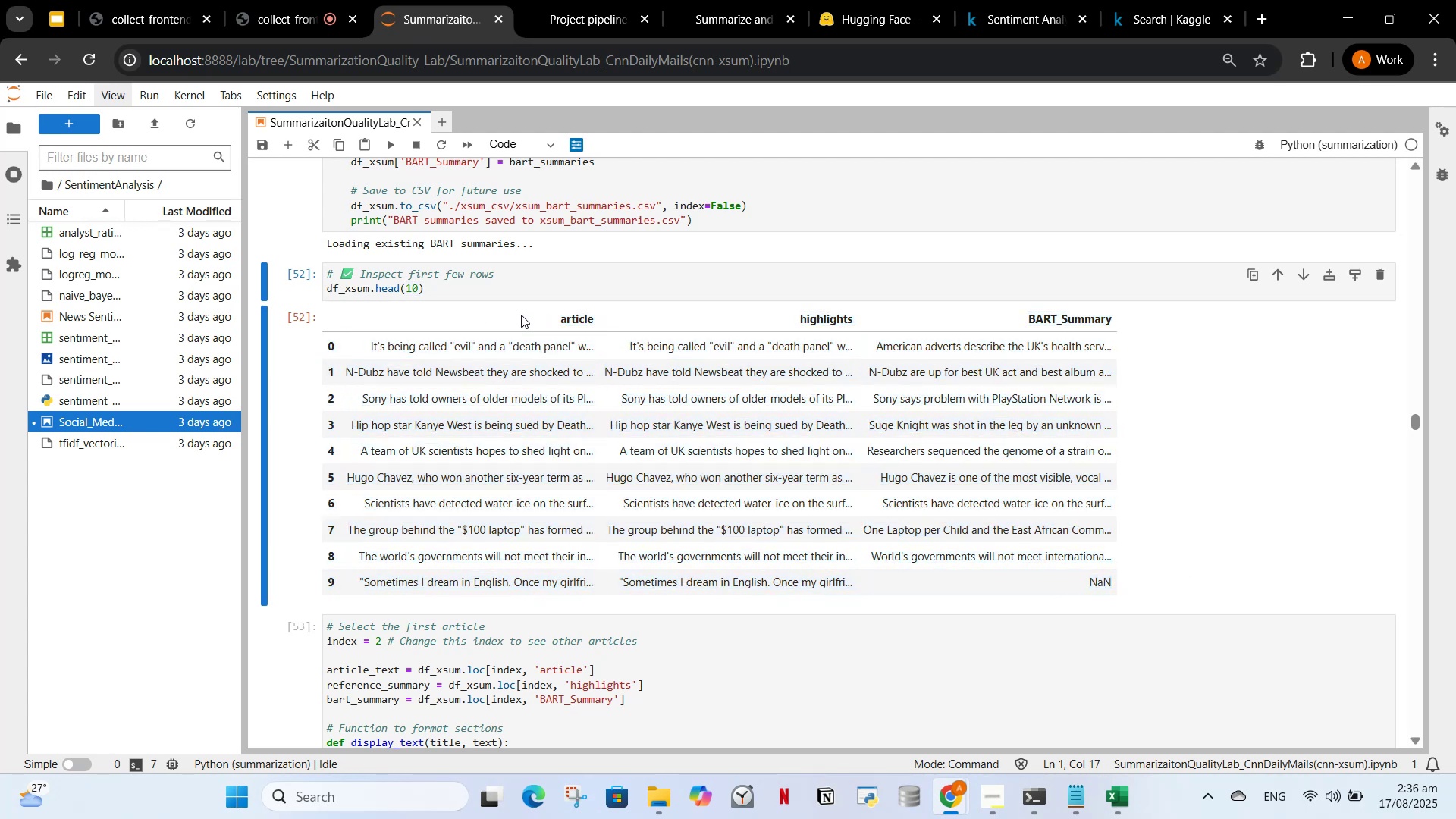 
left_click_drag(start_coordinate=[521, 315], to_coordinate=[1122, 594])
 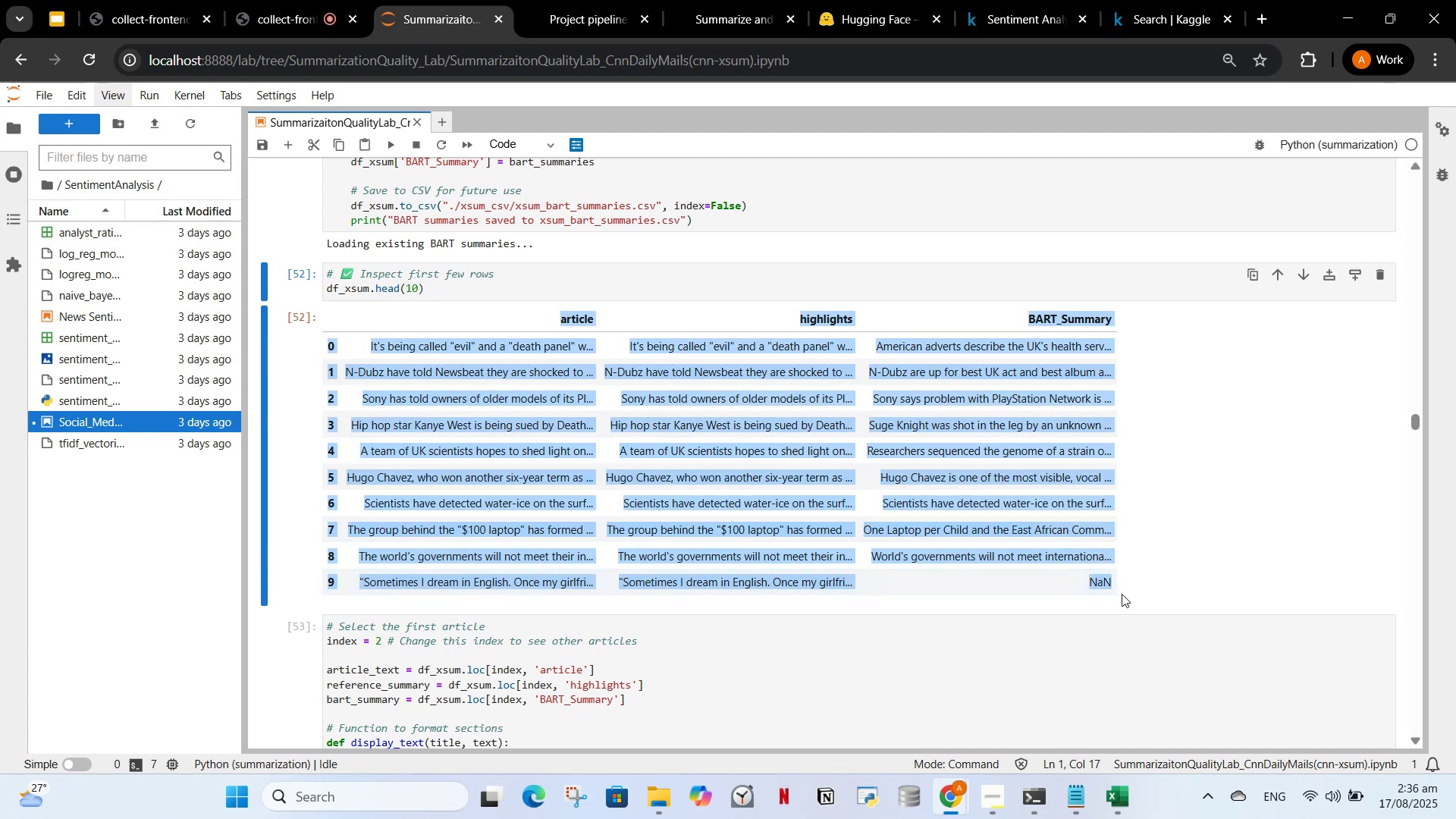 
left_click([1122, 594])
 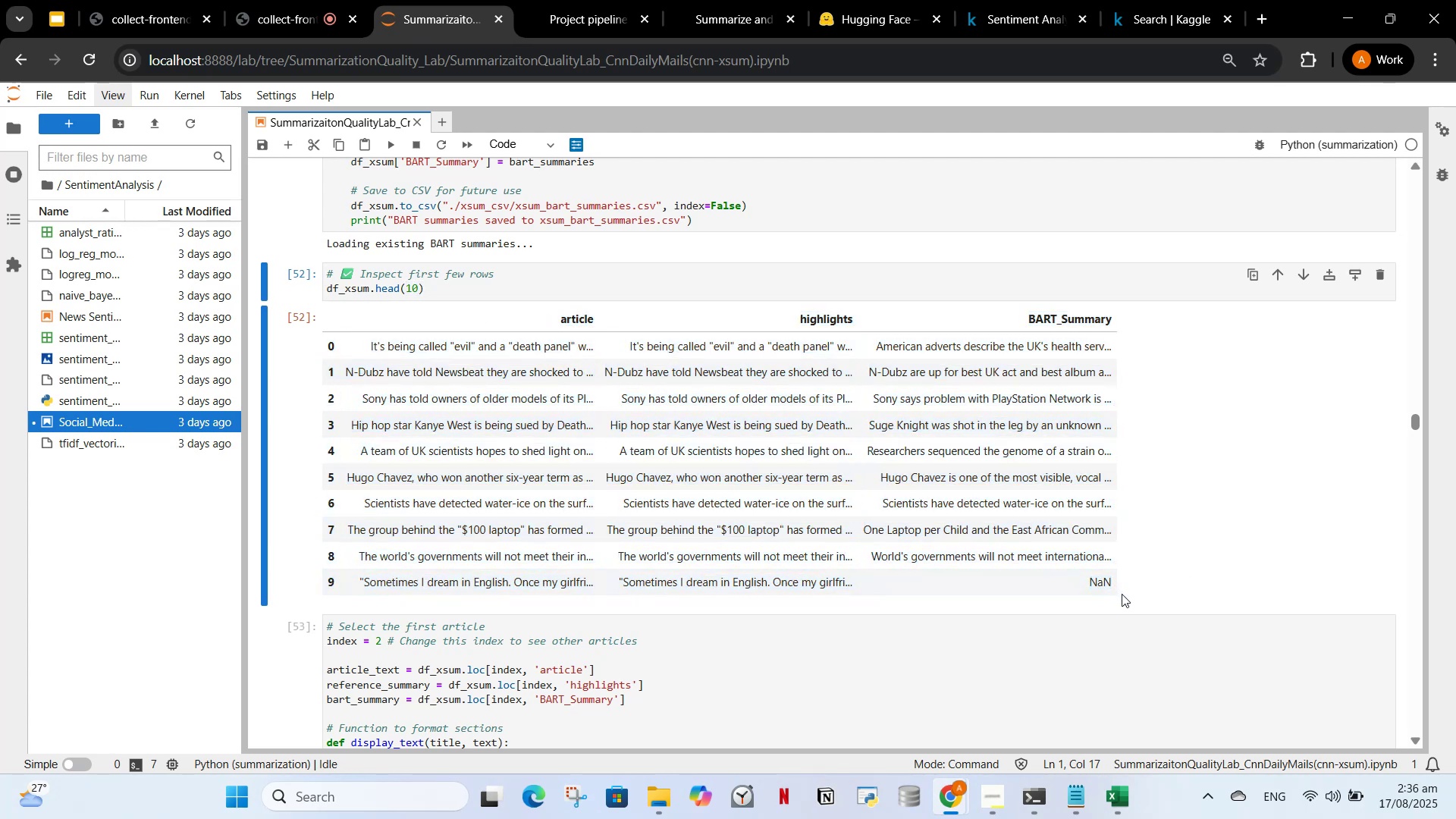 
left_click_drag(start_coordinate=[1122, 594], to_coordinate=[402, 314])
 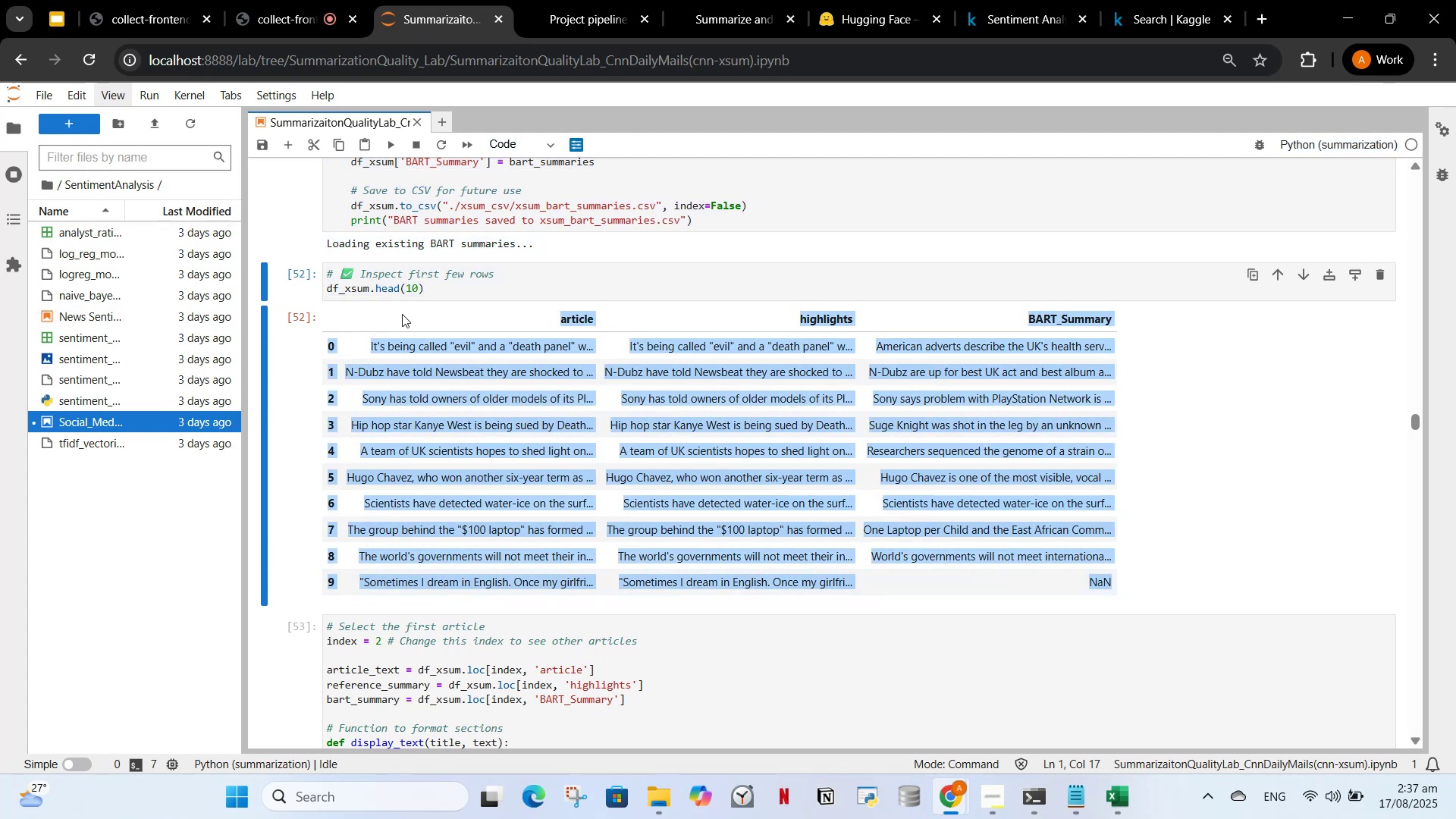 
left_click([402, 314])
 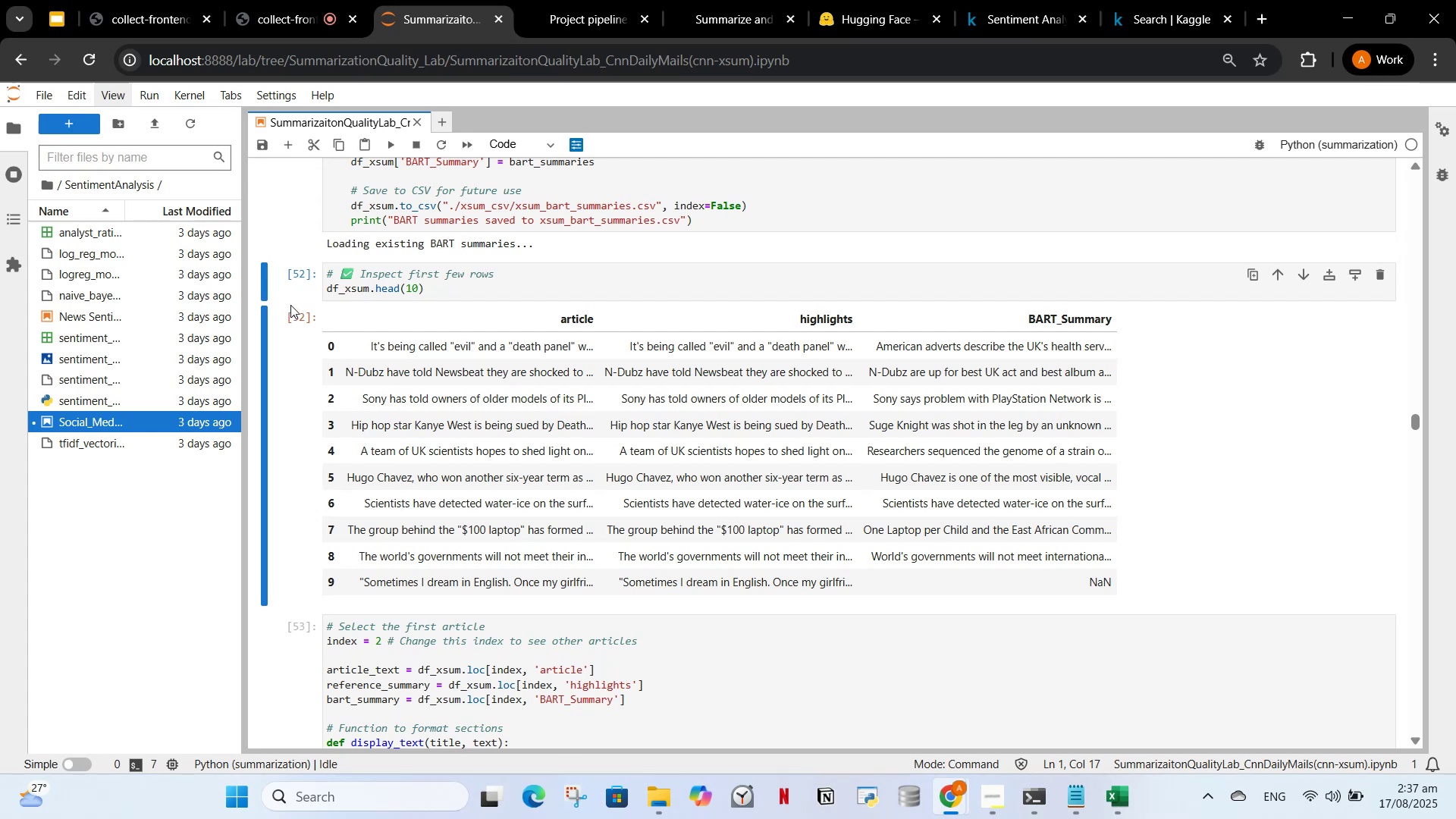 
wait(5.79)
 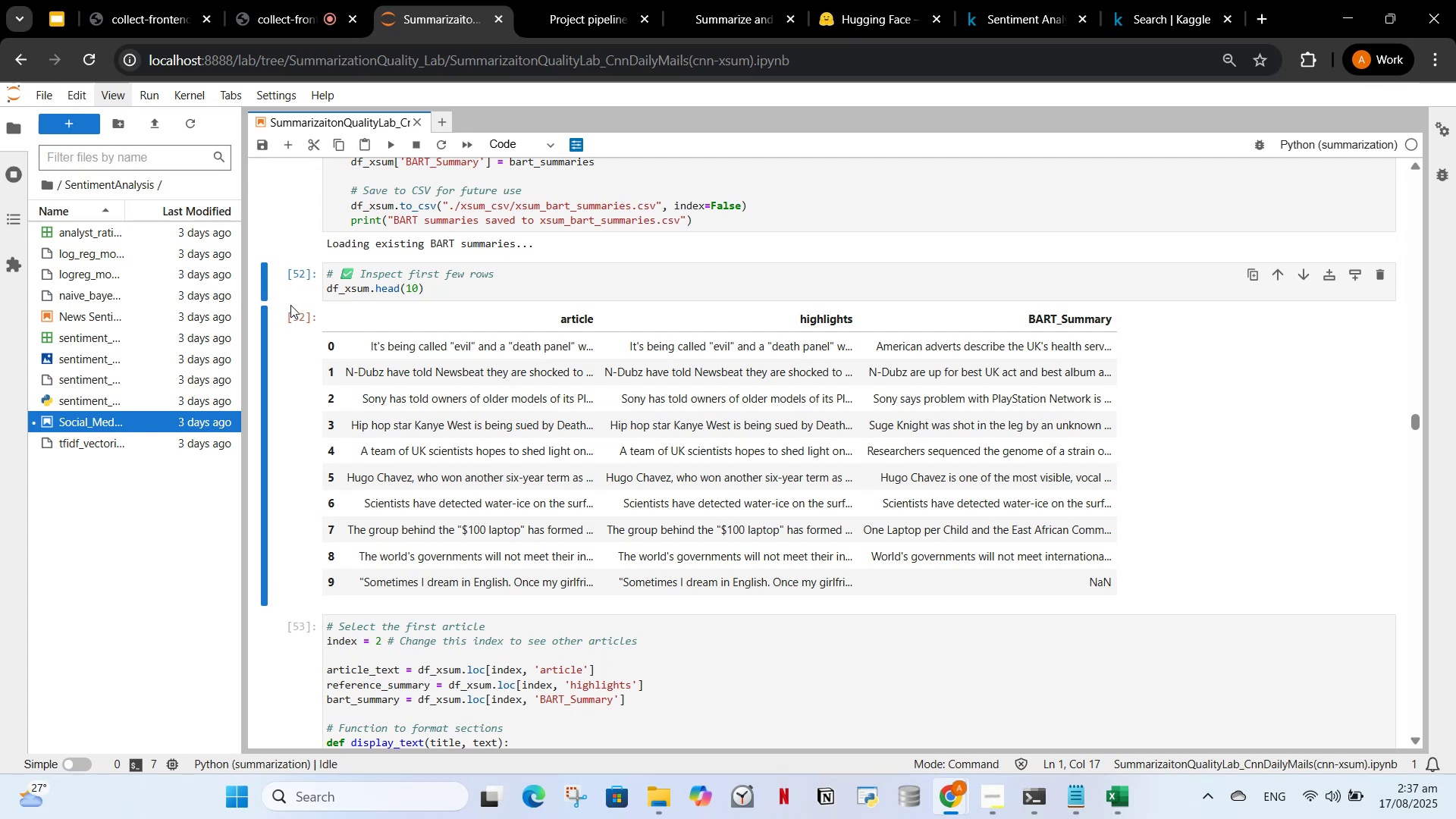 
left_click_drag(start_coordinate=[325, 314], to_coordinate=[1183, 593])
 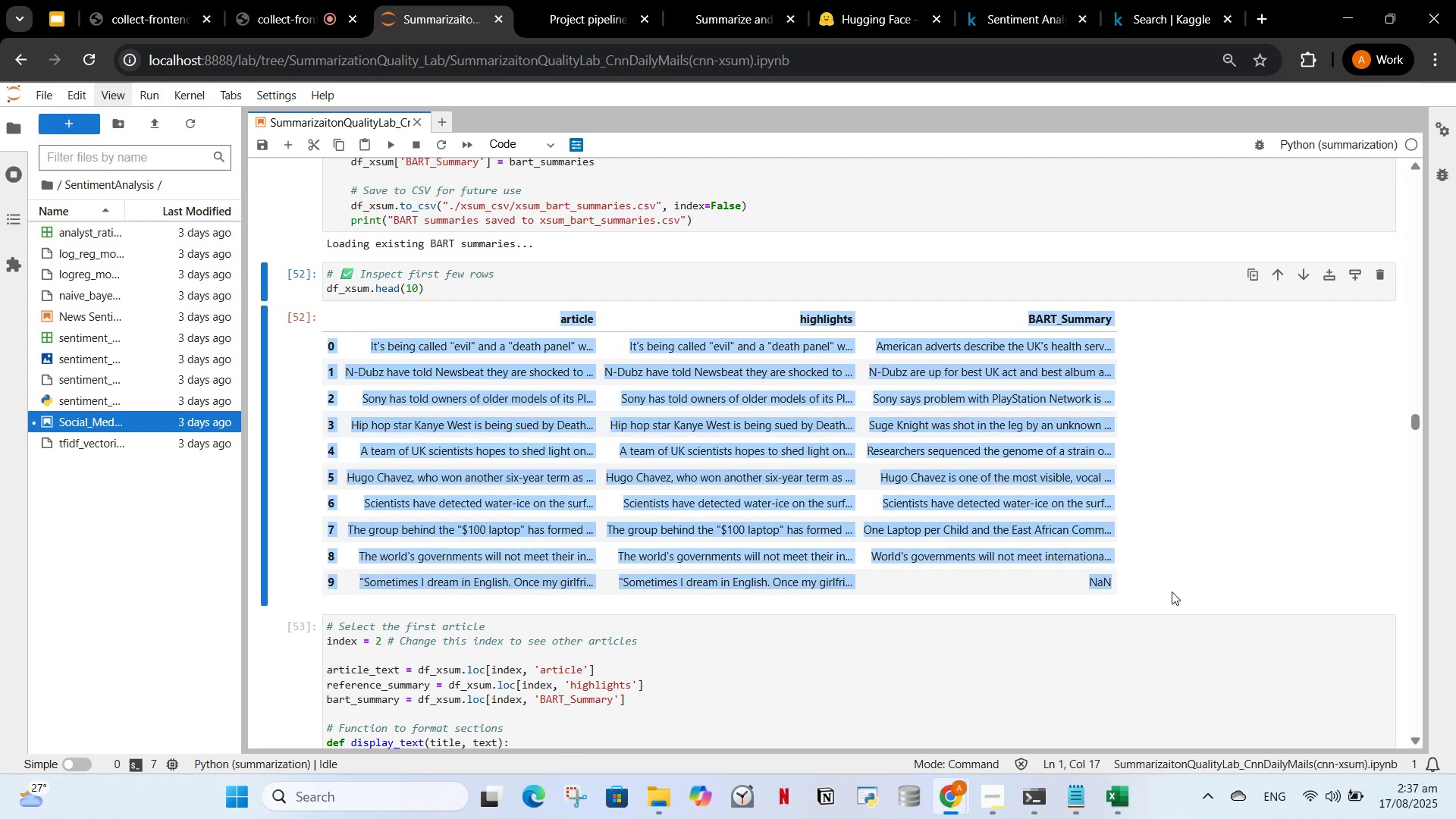 
left_click([1172, 592])
 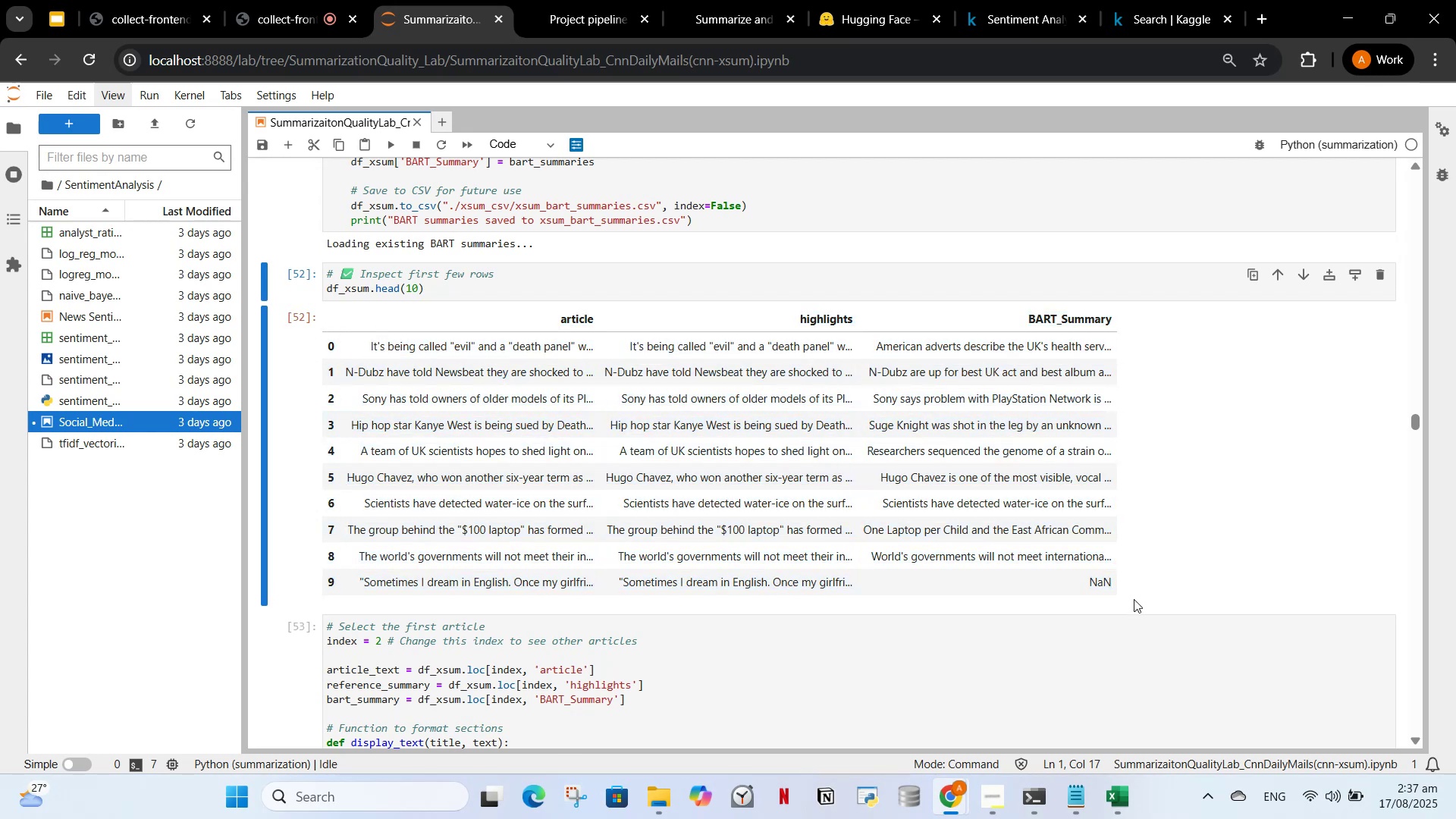 
left_click_drag(start_coordinate=[1134, 599], to_coordinate=[437, 311])
 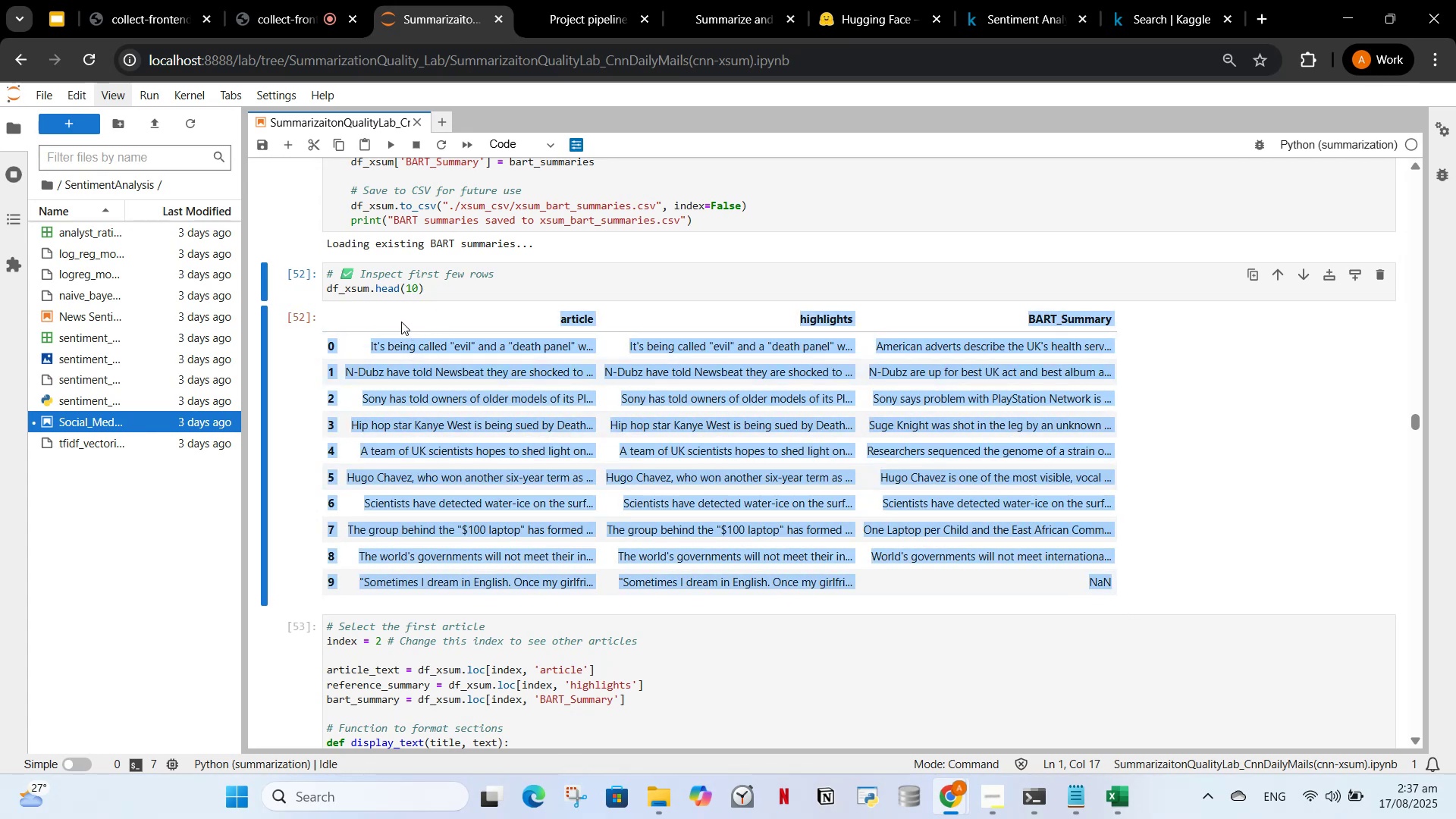 
left_click([404, 313])
 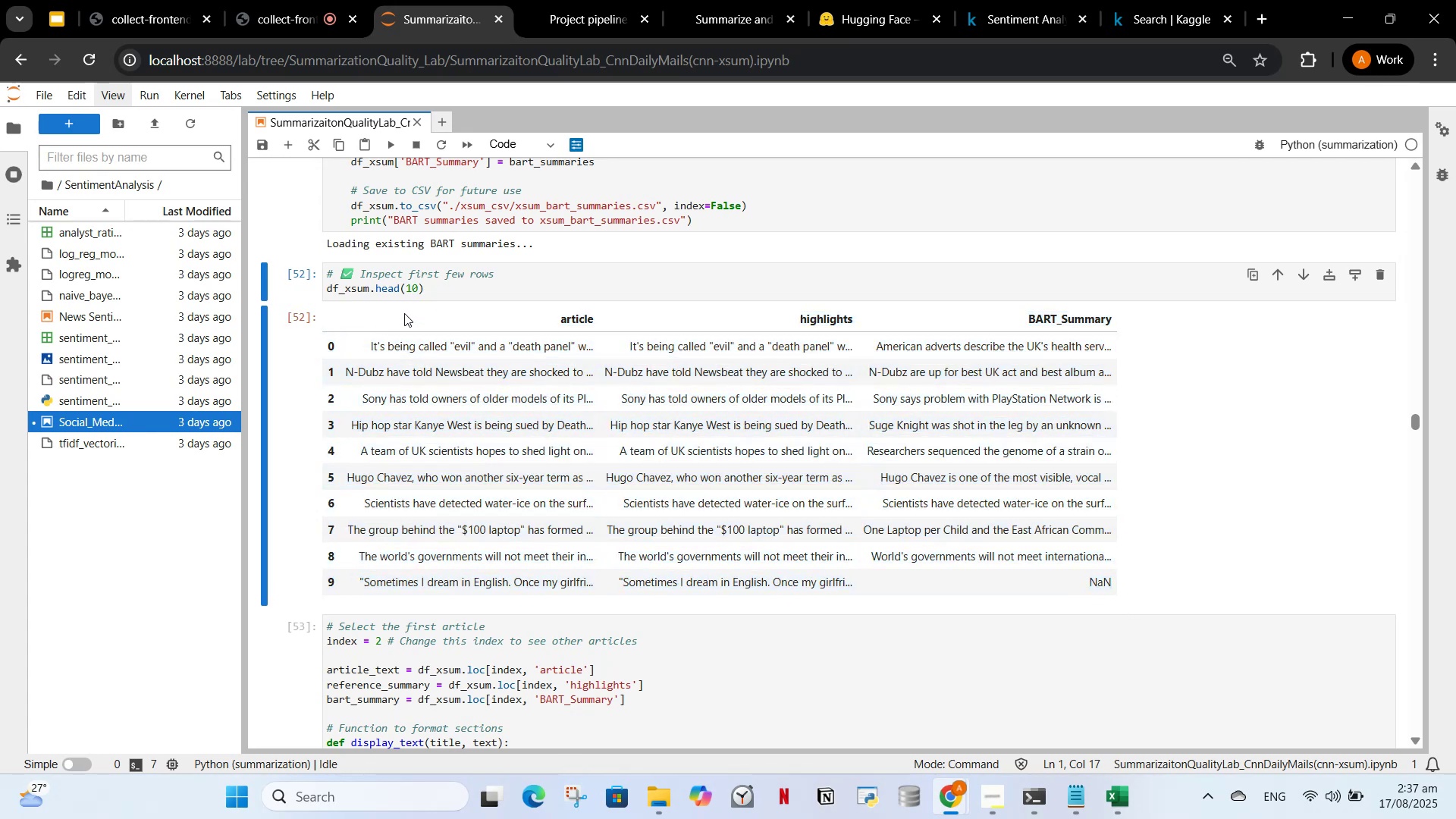 
left_click_drag(start_coordinate=[404, 313], to_coordinate=[1211, 554])
 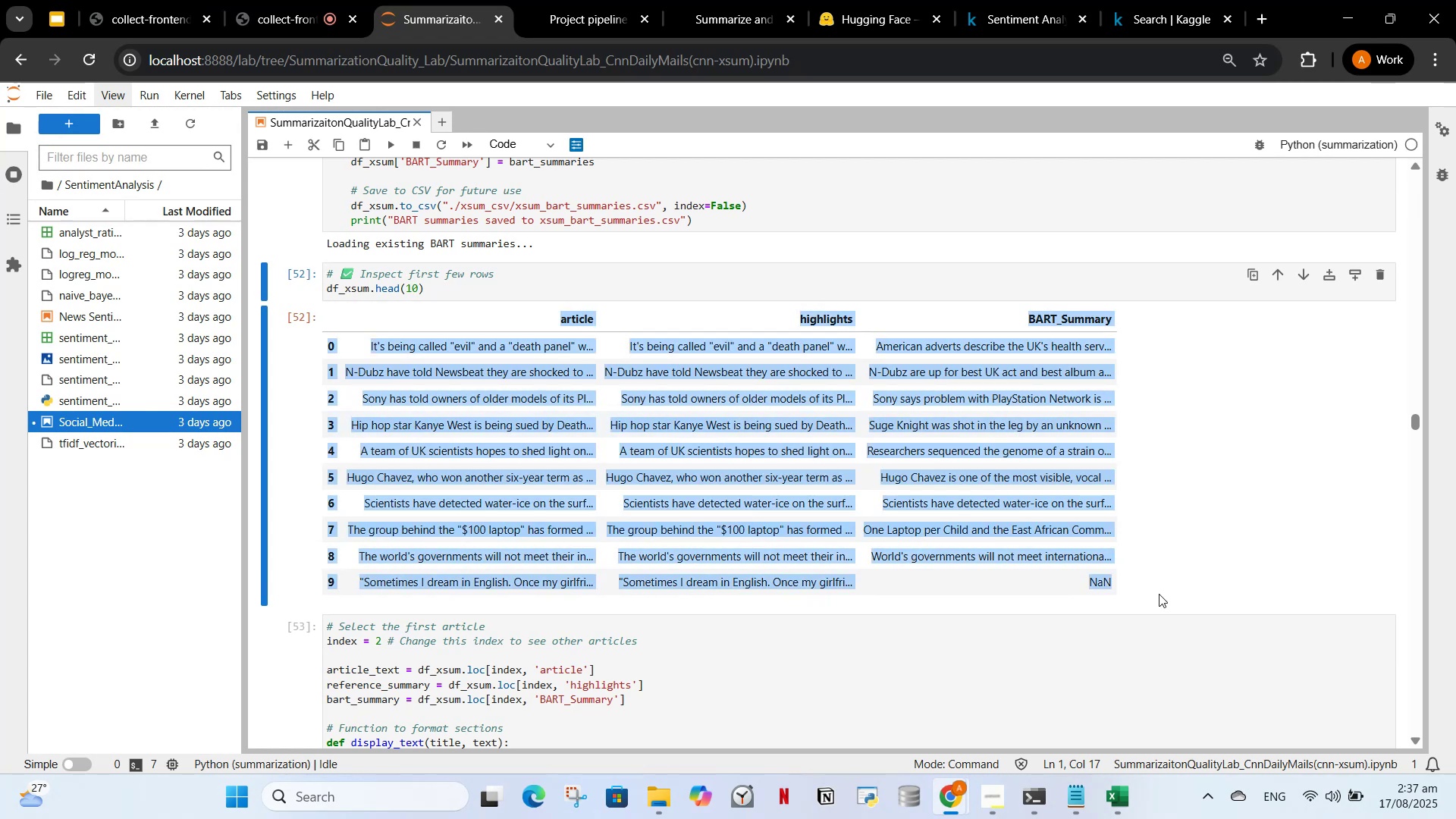 
left_click([1150, 626])
 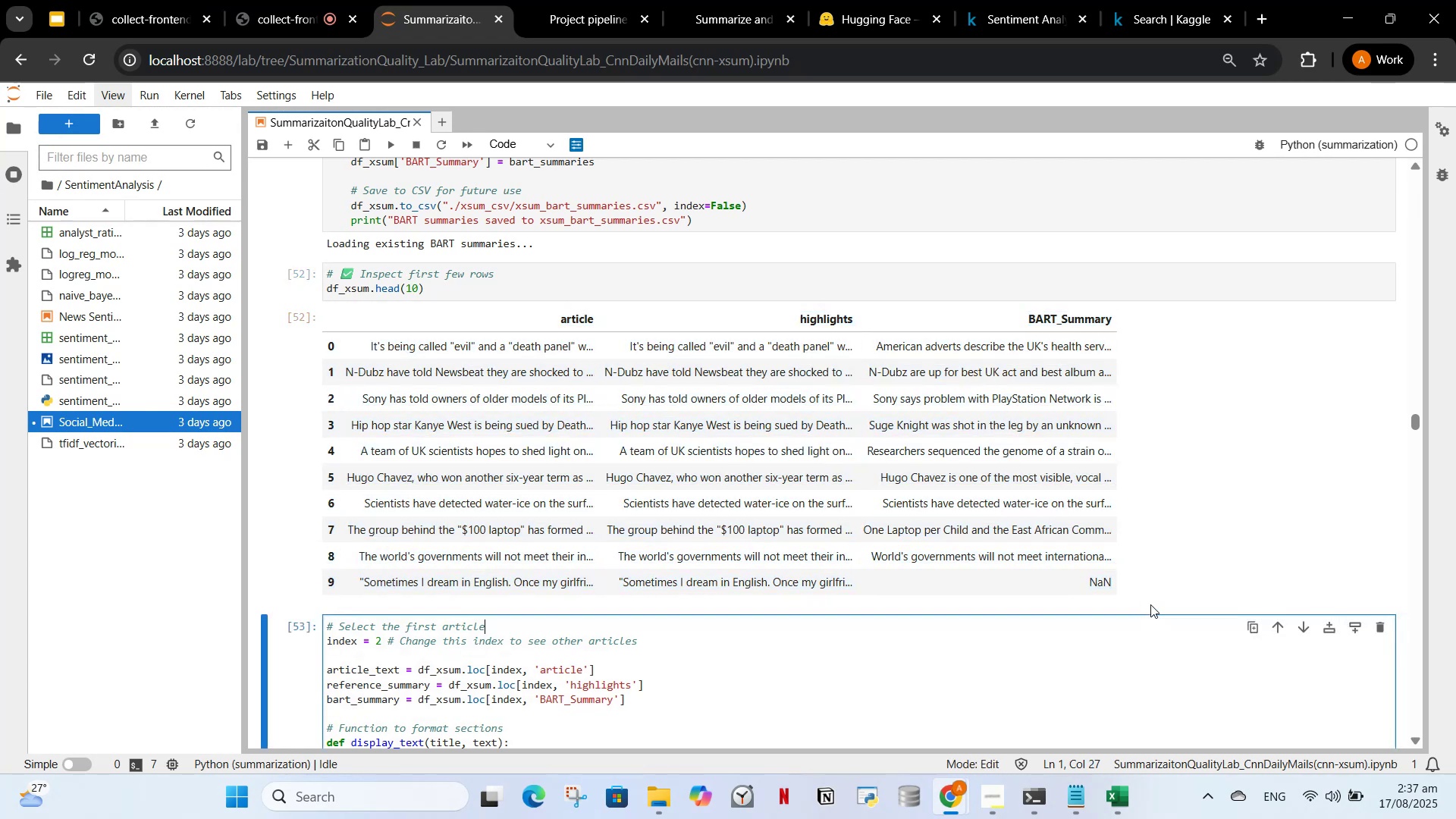 
left_click_drag(start_coordinate=[1151, 598], to_coordinate=[864, 548])
 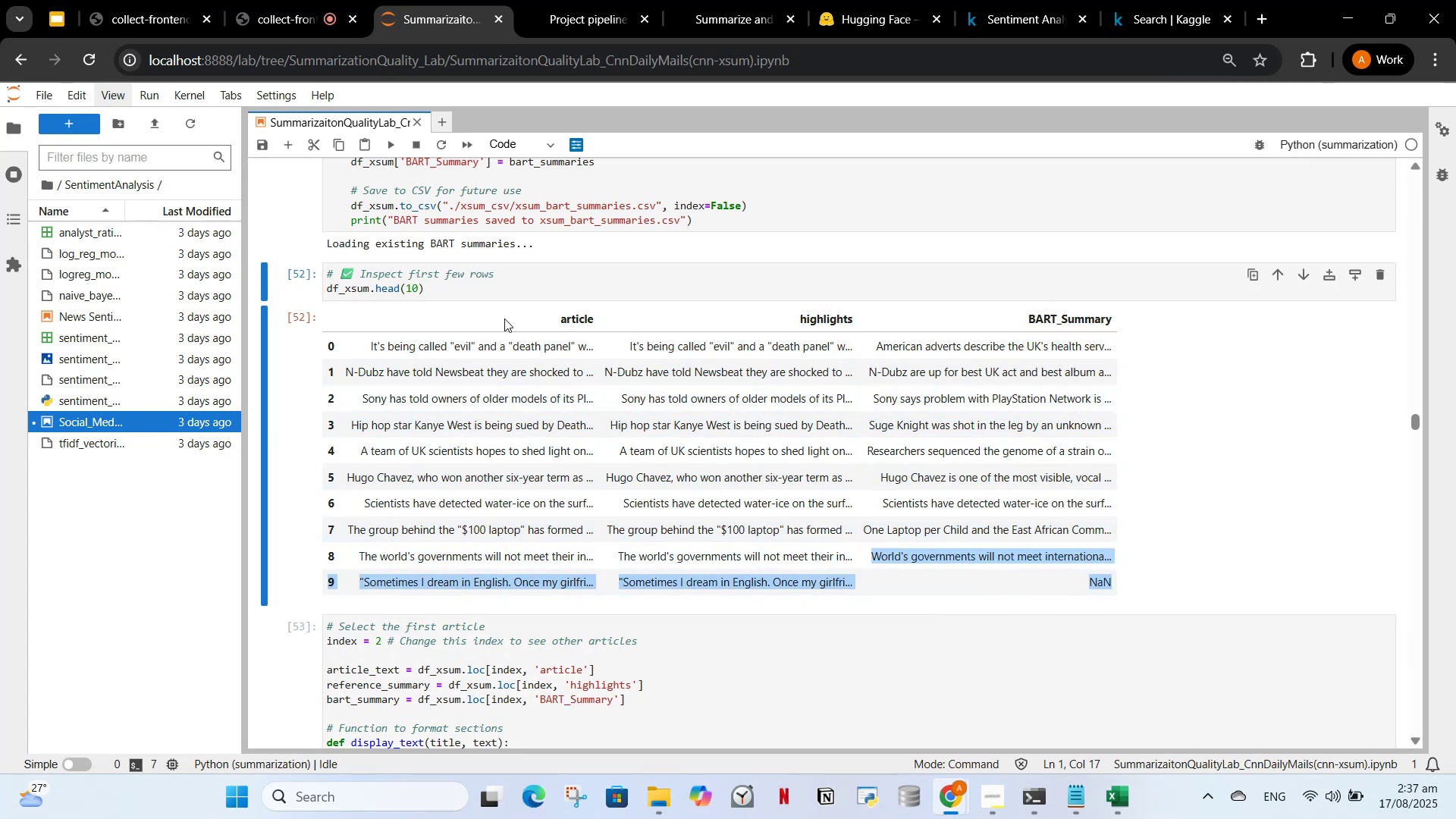 
left_click_drag(start_coordinate=[511, 307], to_coordinate=[1125, 571])
 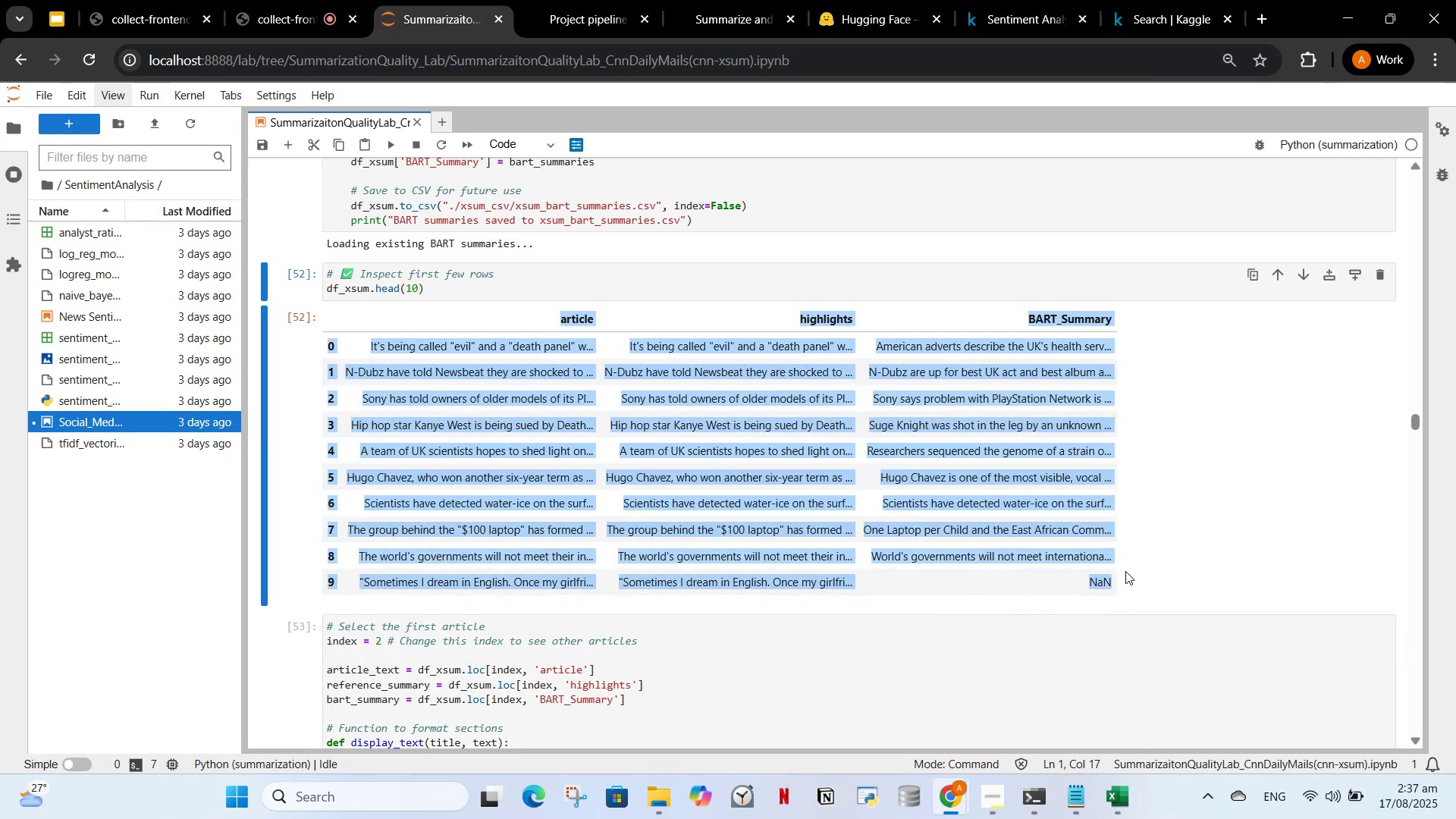 
left_click([1125, 571])
 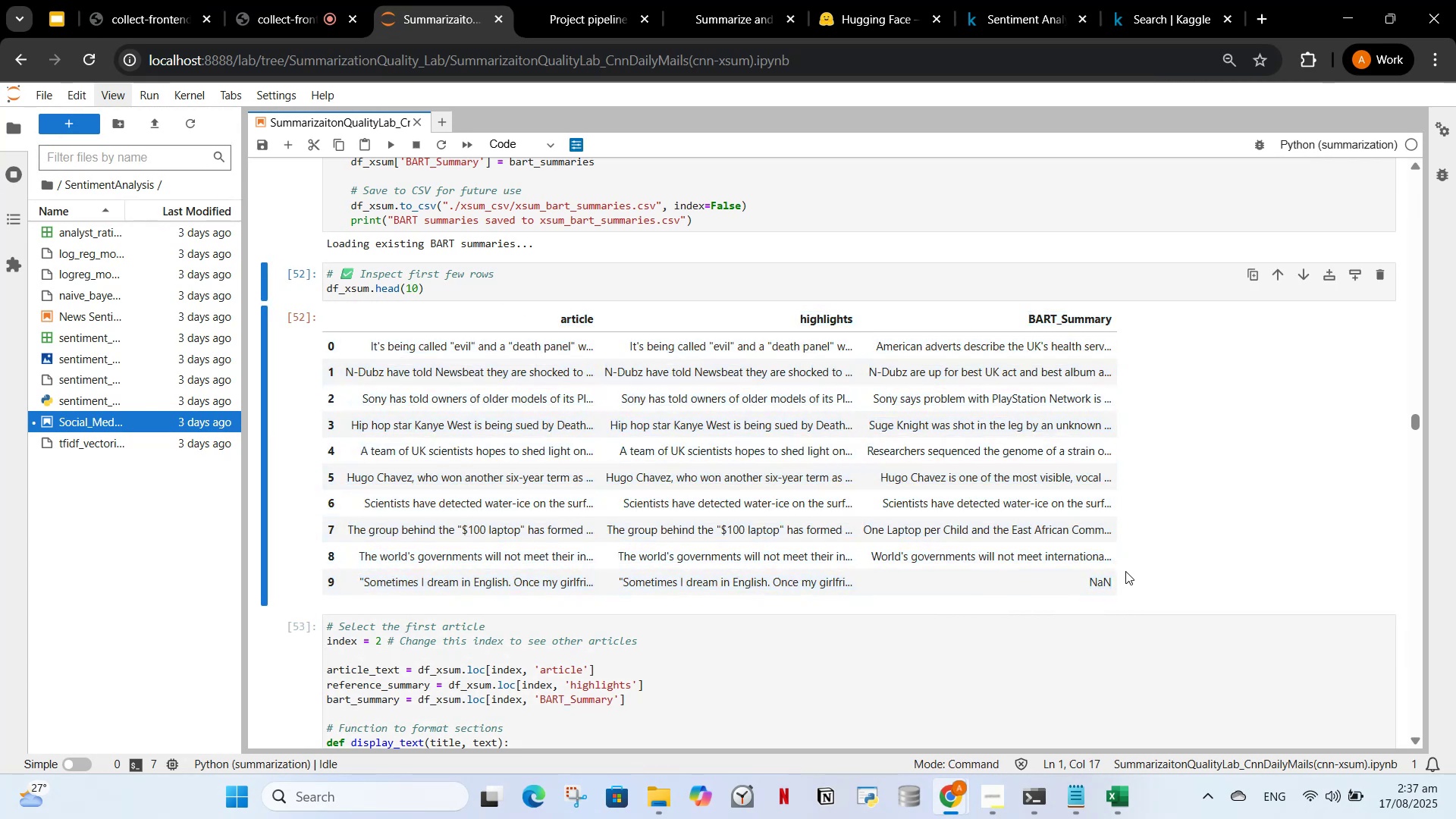 
left_click_drag(start_coordinate=[1125, 588], to_coordinate=[416, 303])
 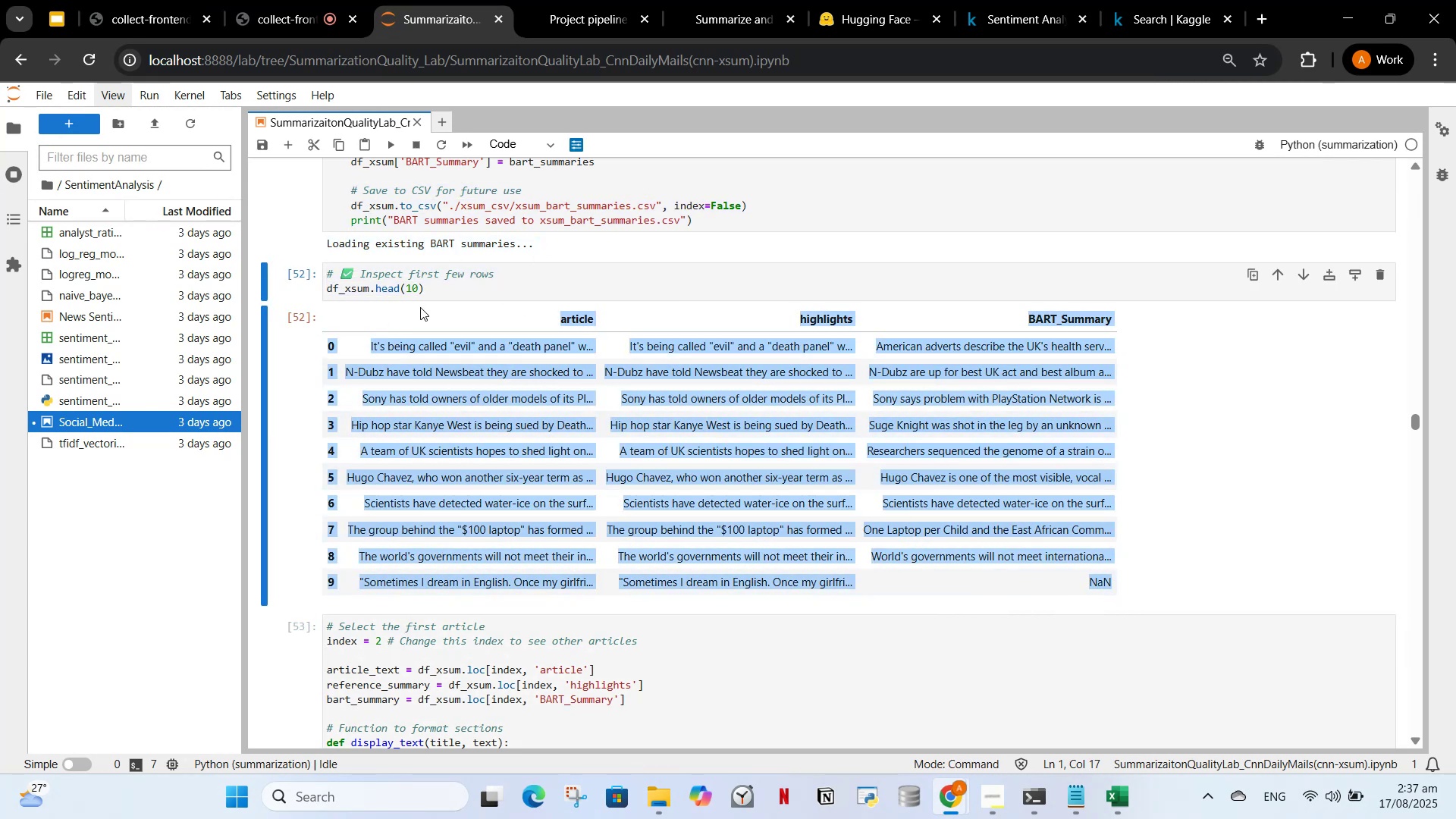 
left_click([420, 307])
 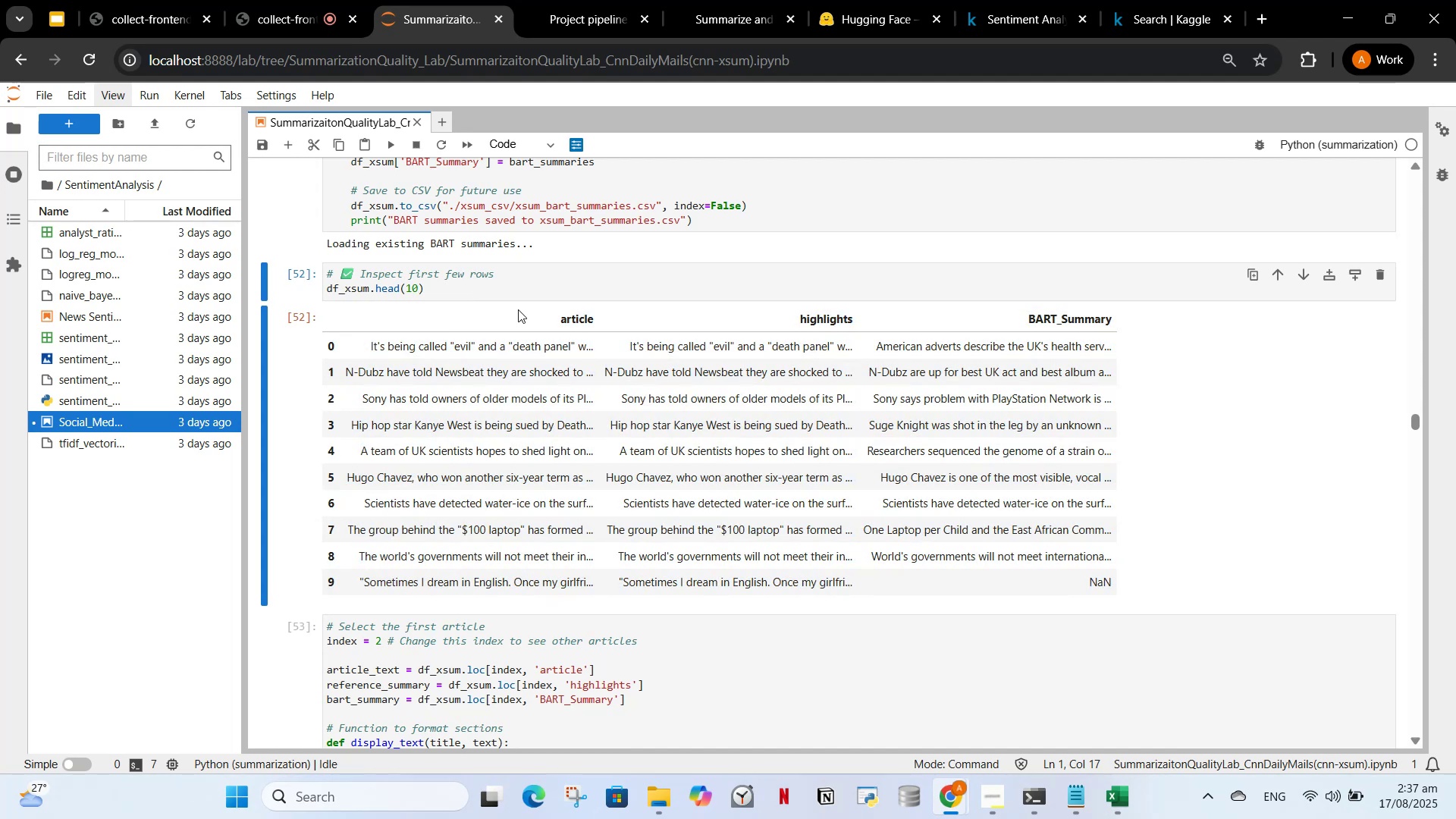 
left_click_drag(start_coordinate=[537, 309], to_coordinate=[1240, 563])
 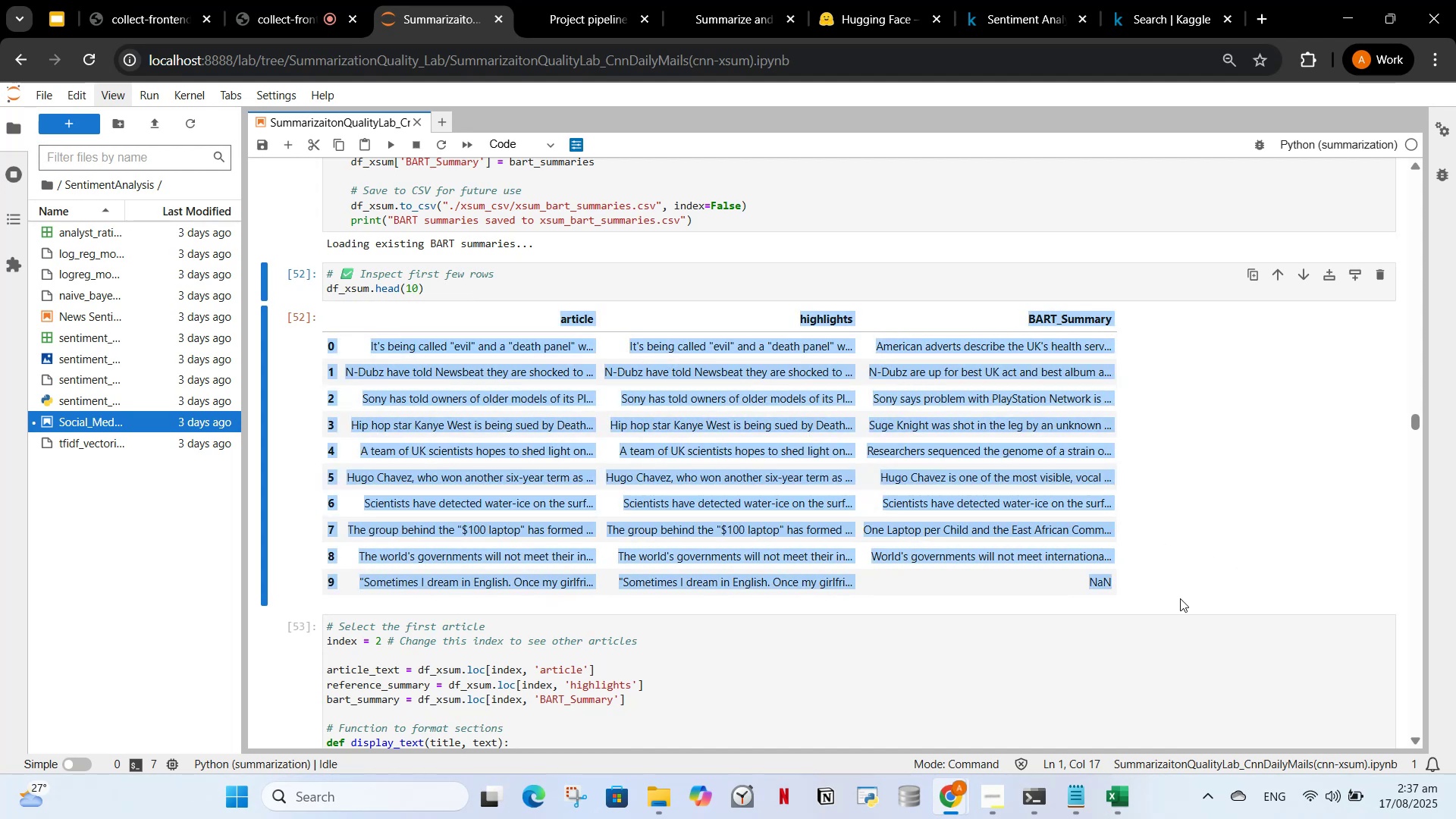 
scroll: coordinate [1197, 579], scroll_direction: down, amount: 2.0
 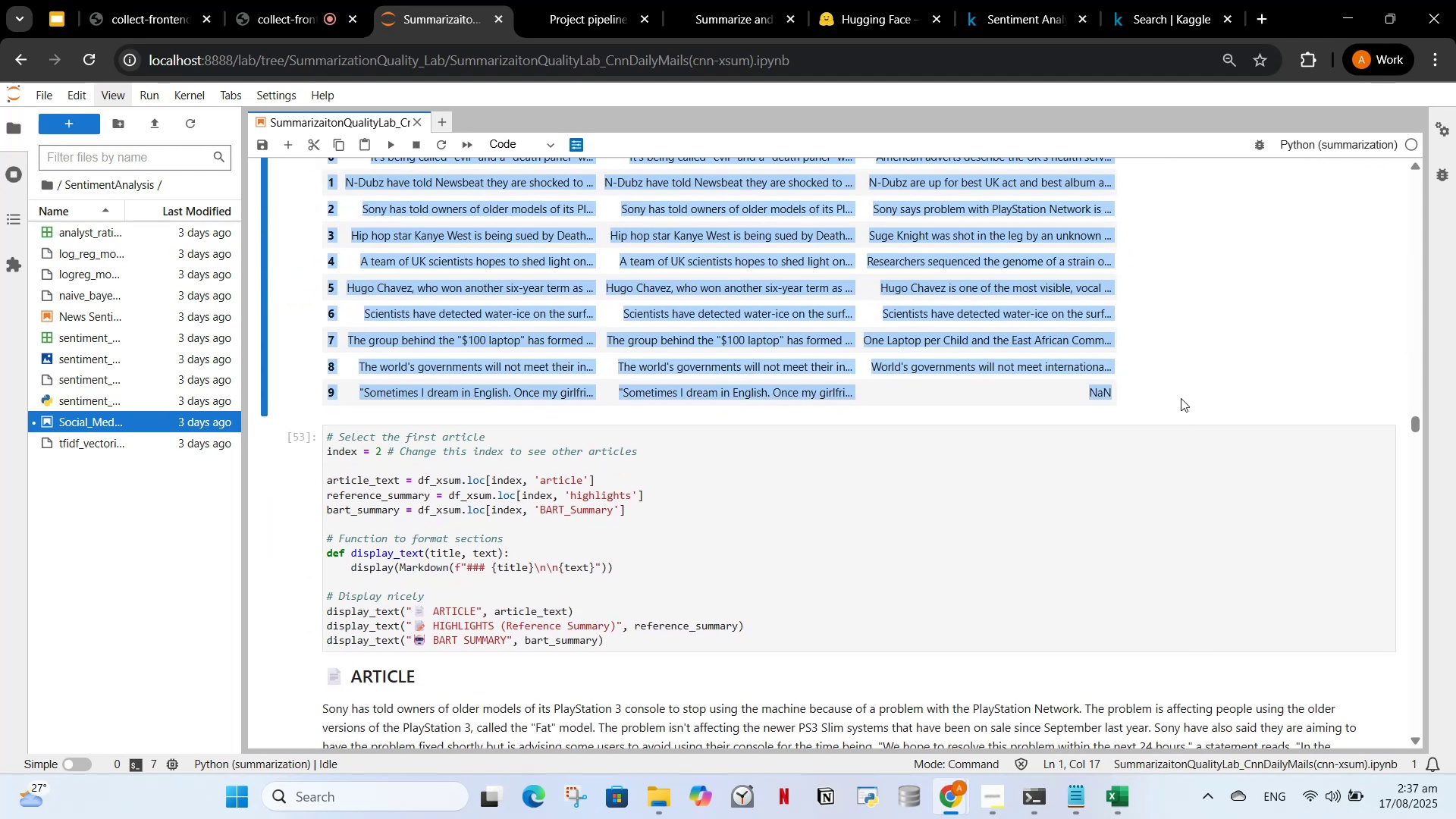 
left_click([1176, 408])
 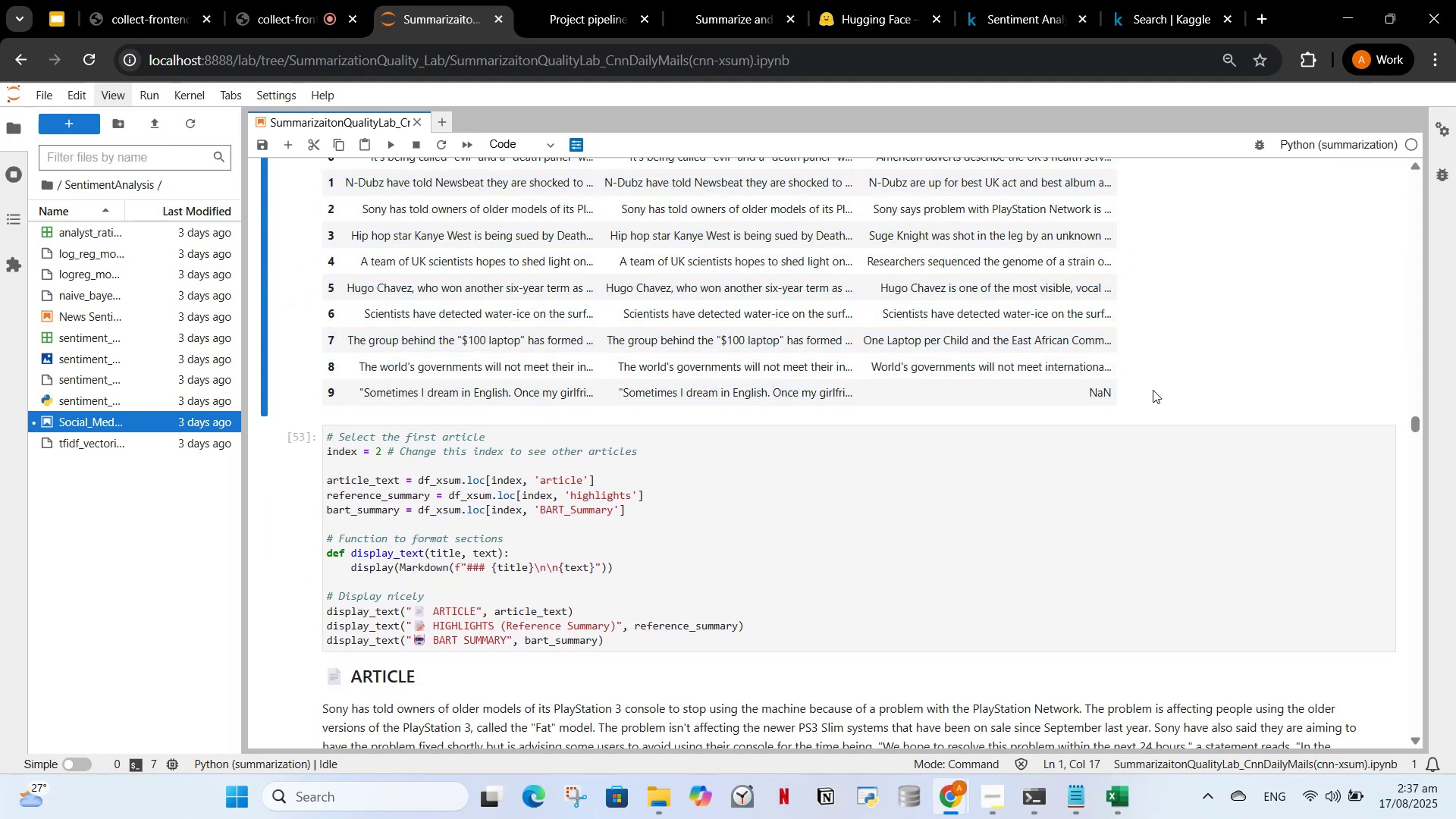 
scroll: coordinate [1161, 414], scroll_direction: up, amount: 1.0
 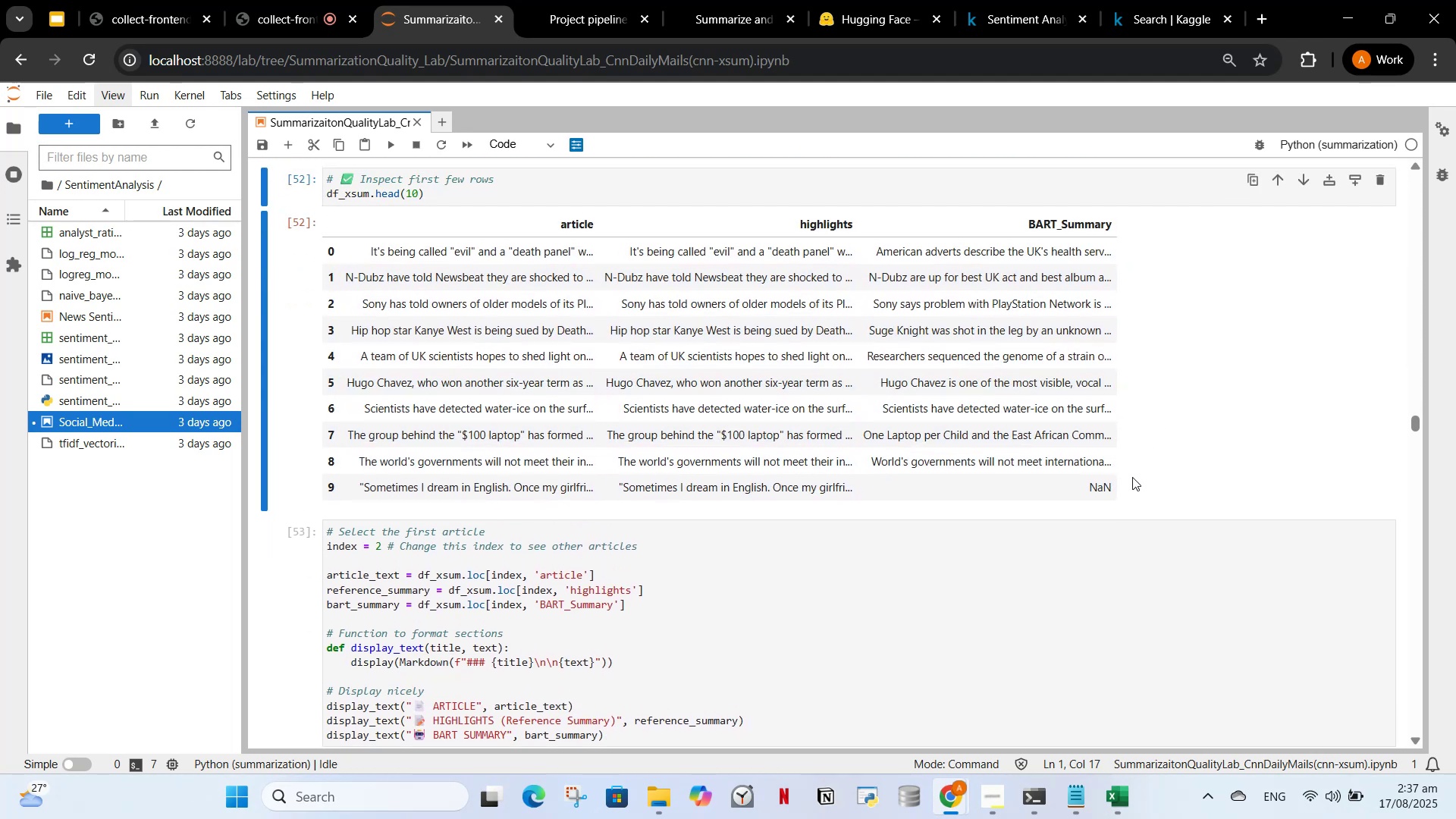 
left_click_drag(start_coordinate=[1132, 477], to_coordinate=[677, 240])
 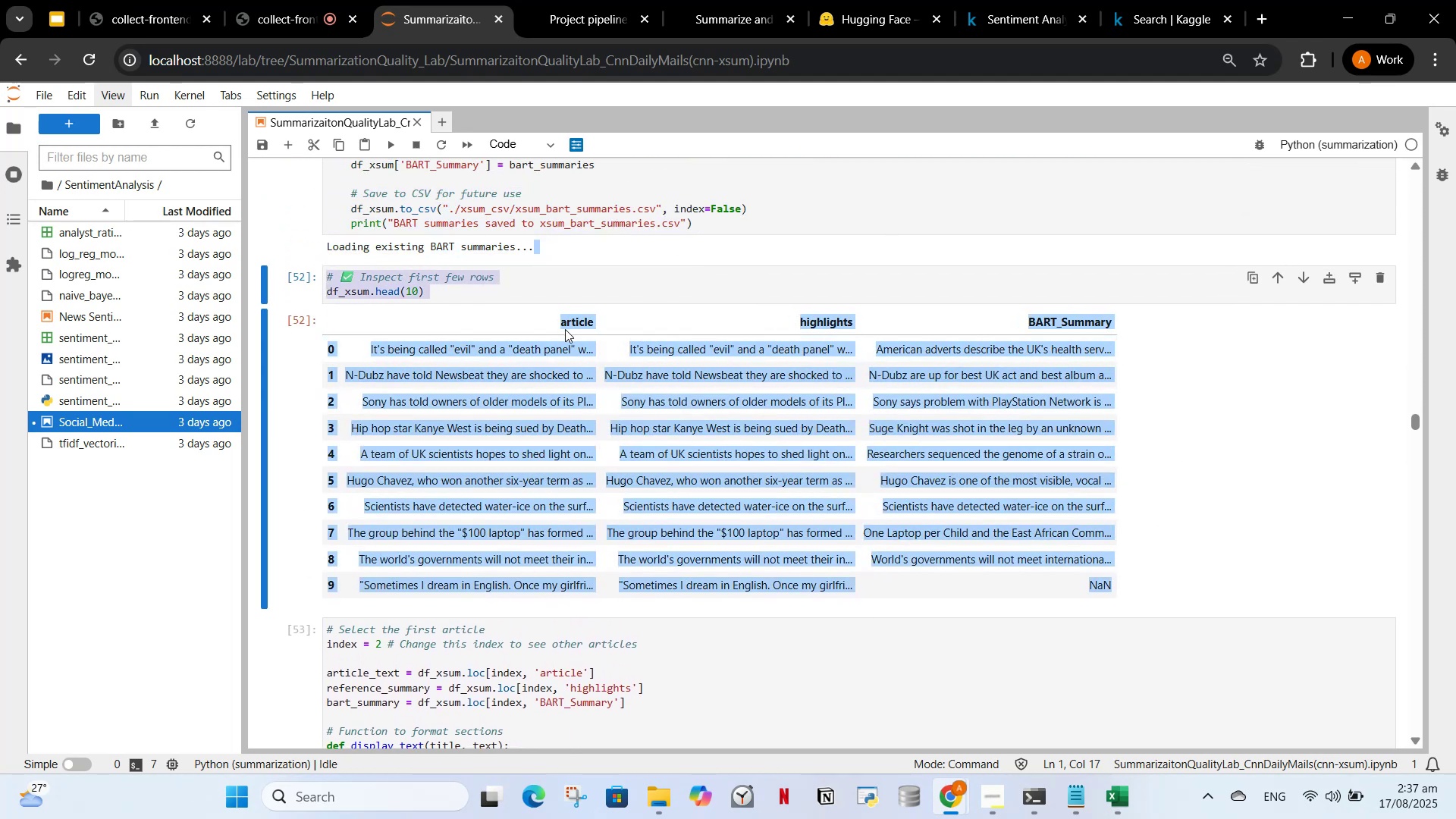 
left_click([557, 317])
 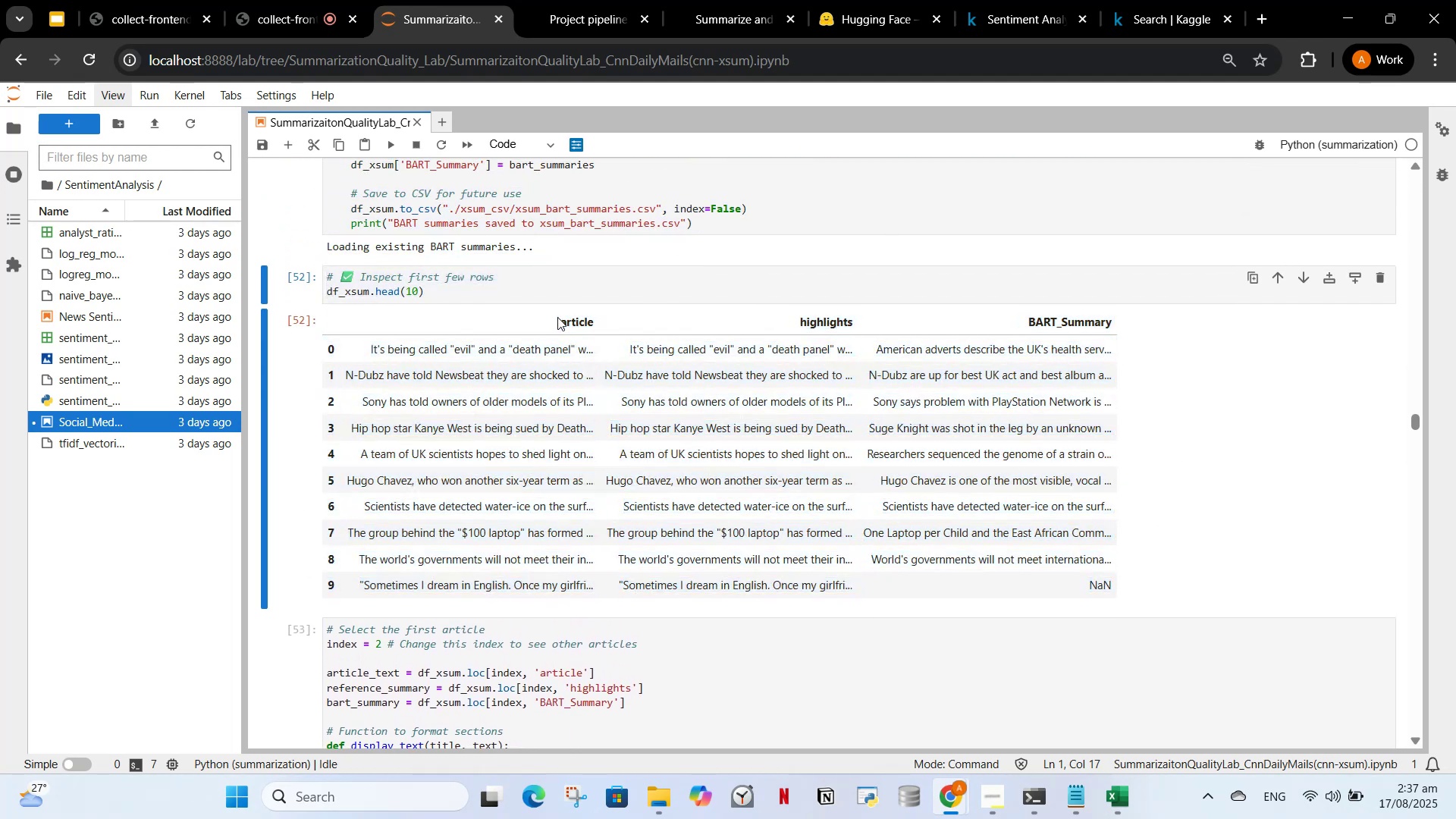 
left_click_drag(start_coordinate=[564, 324], to_coordinate=[846, 423])
 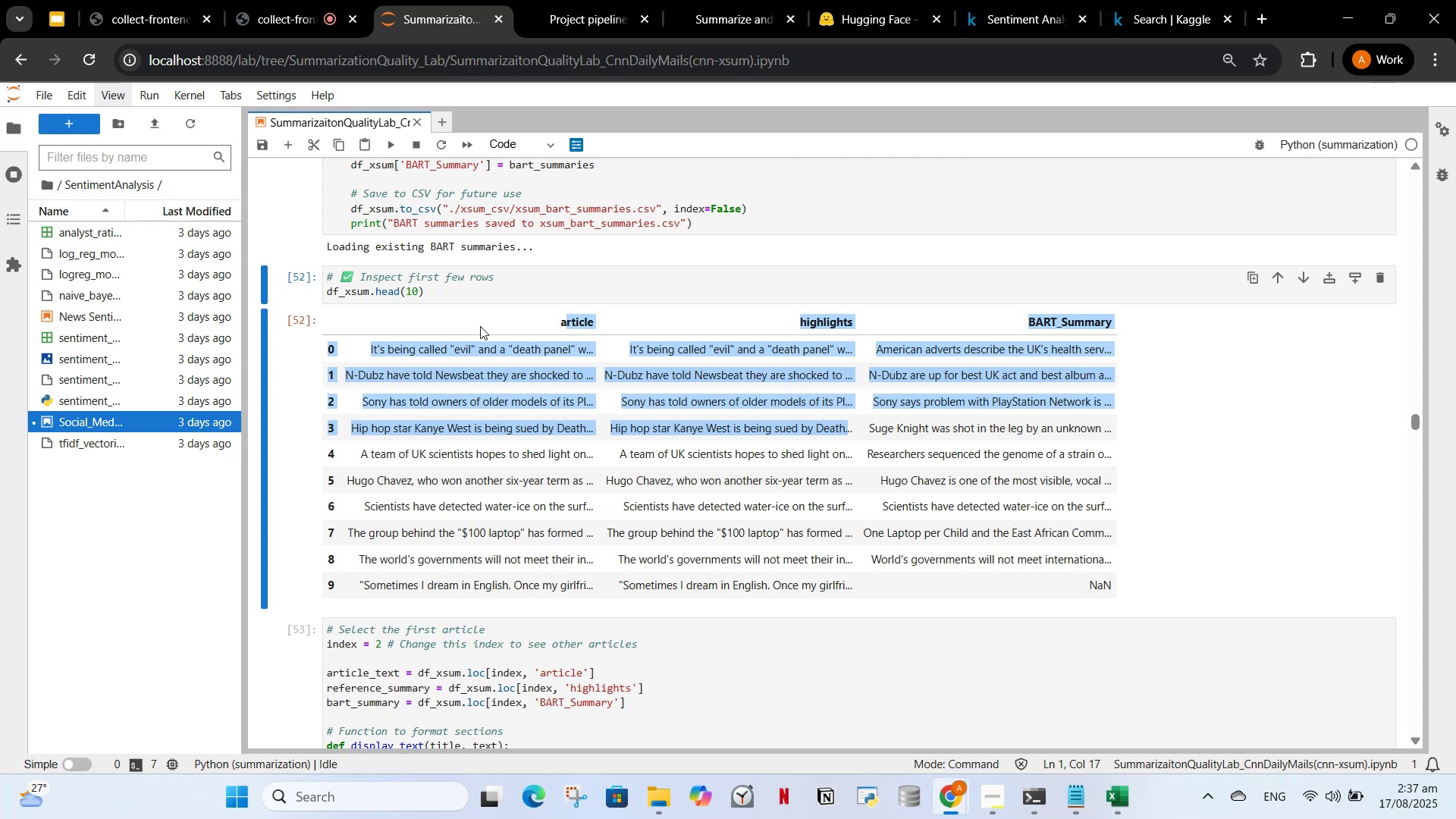 
left_click([480, 326])
 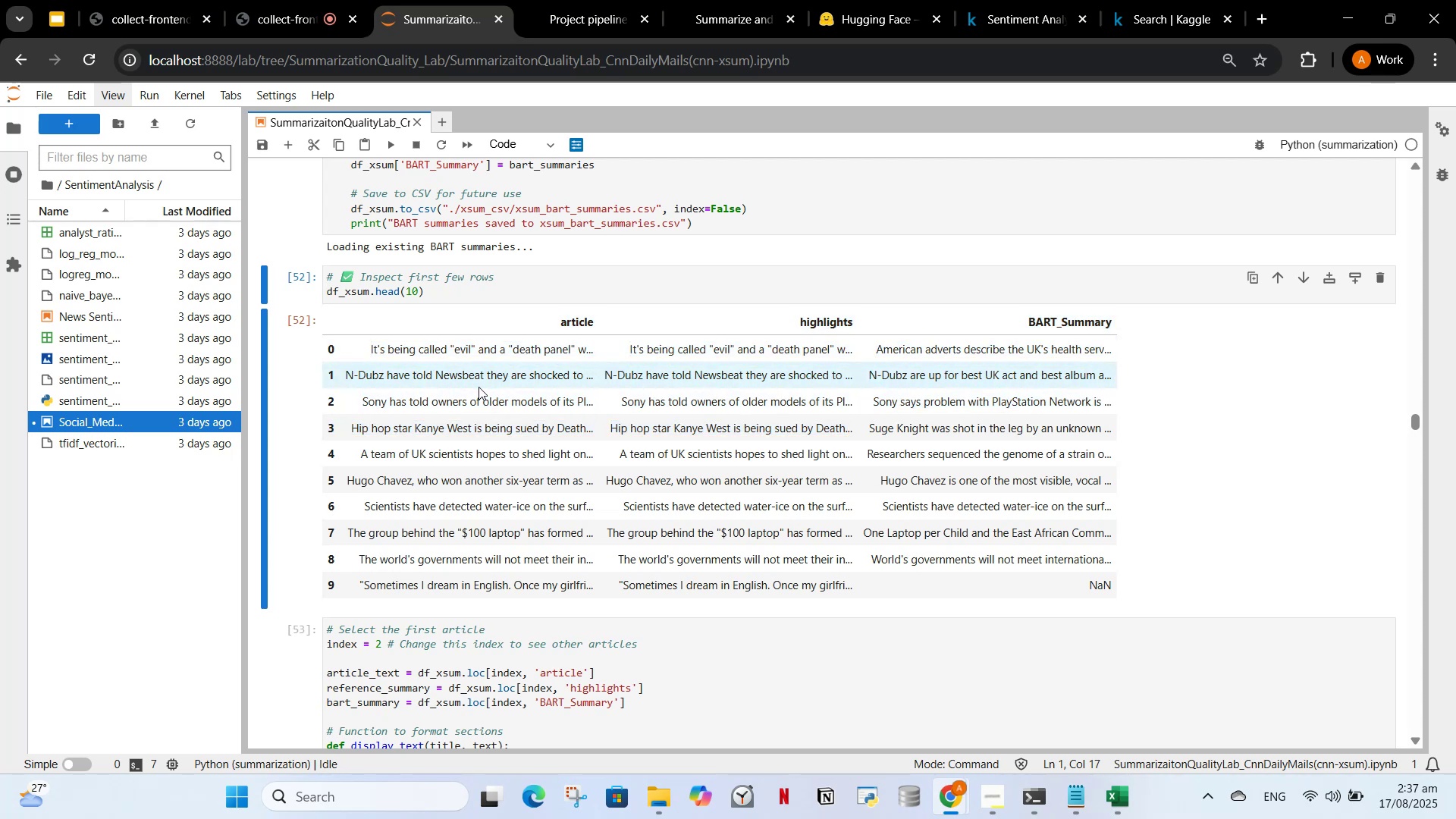 
scroll: coordinate [369, 706], scroll_direction: down, amount: 16.0
 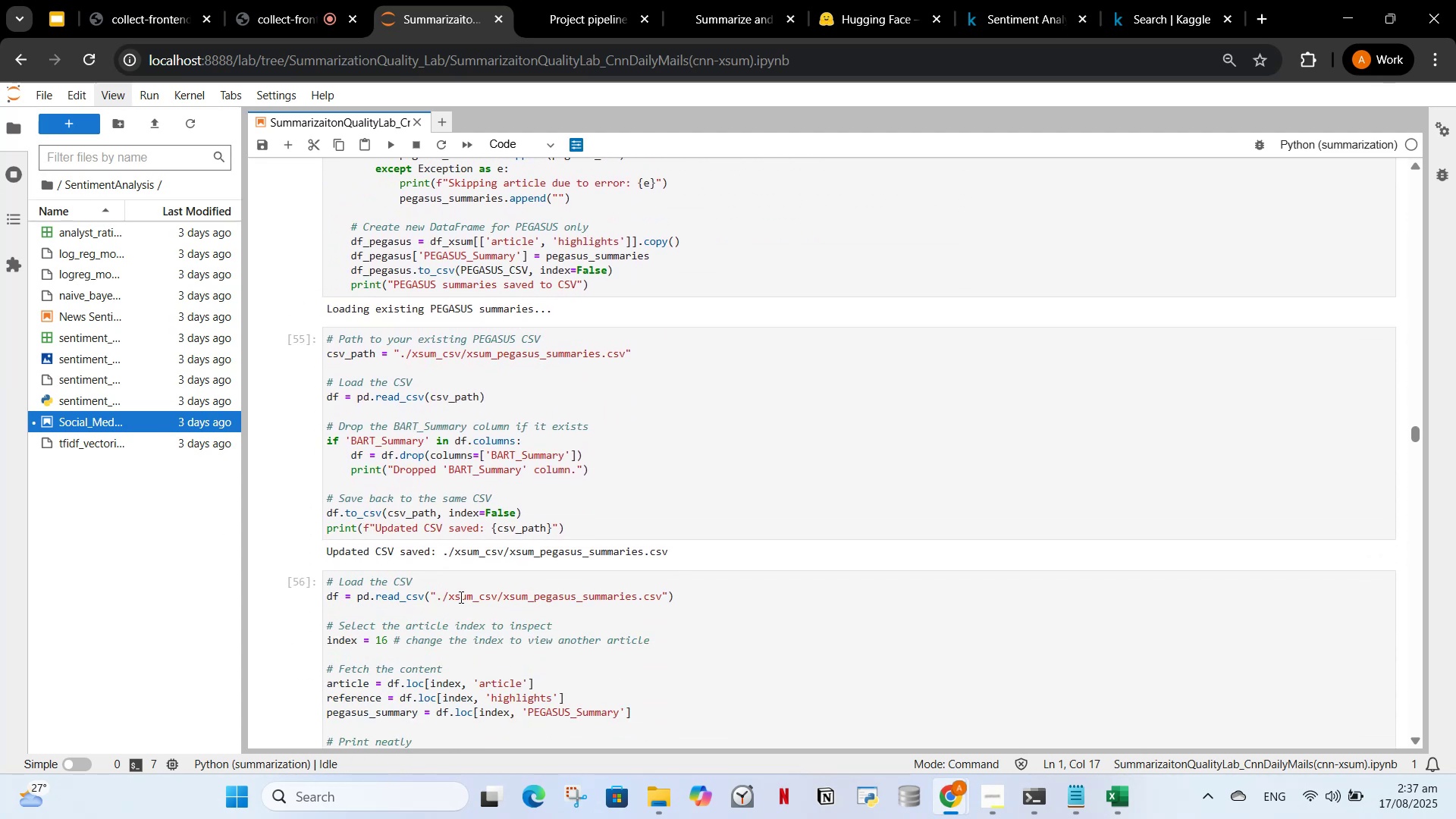 
scroll: coordinate [474, 538], scroll_direction: down, amount: 4.0
 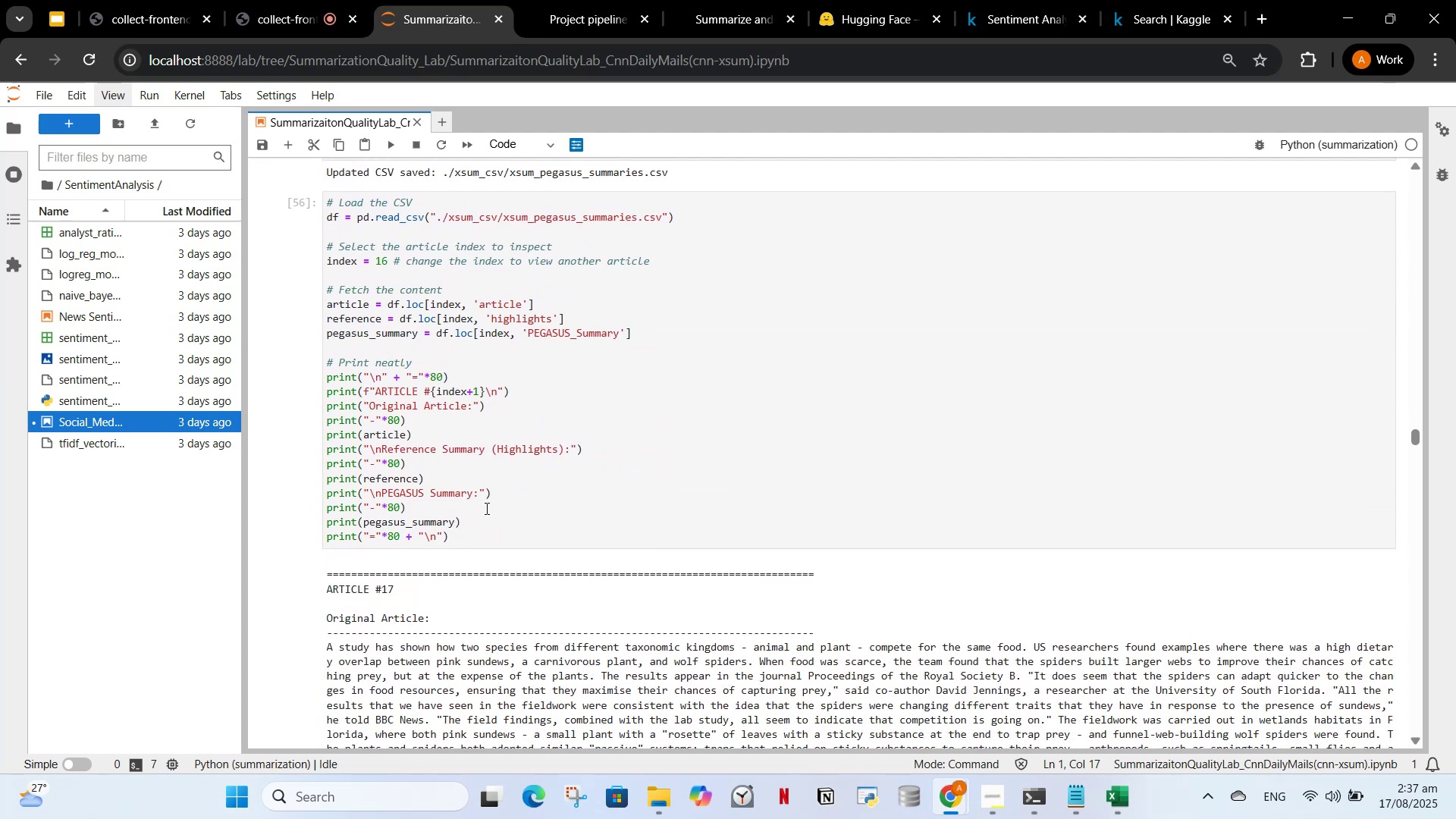 
left_click([494, 494])
 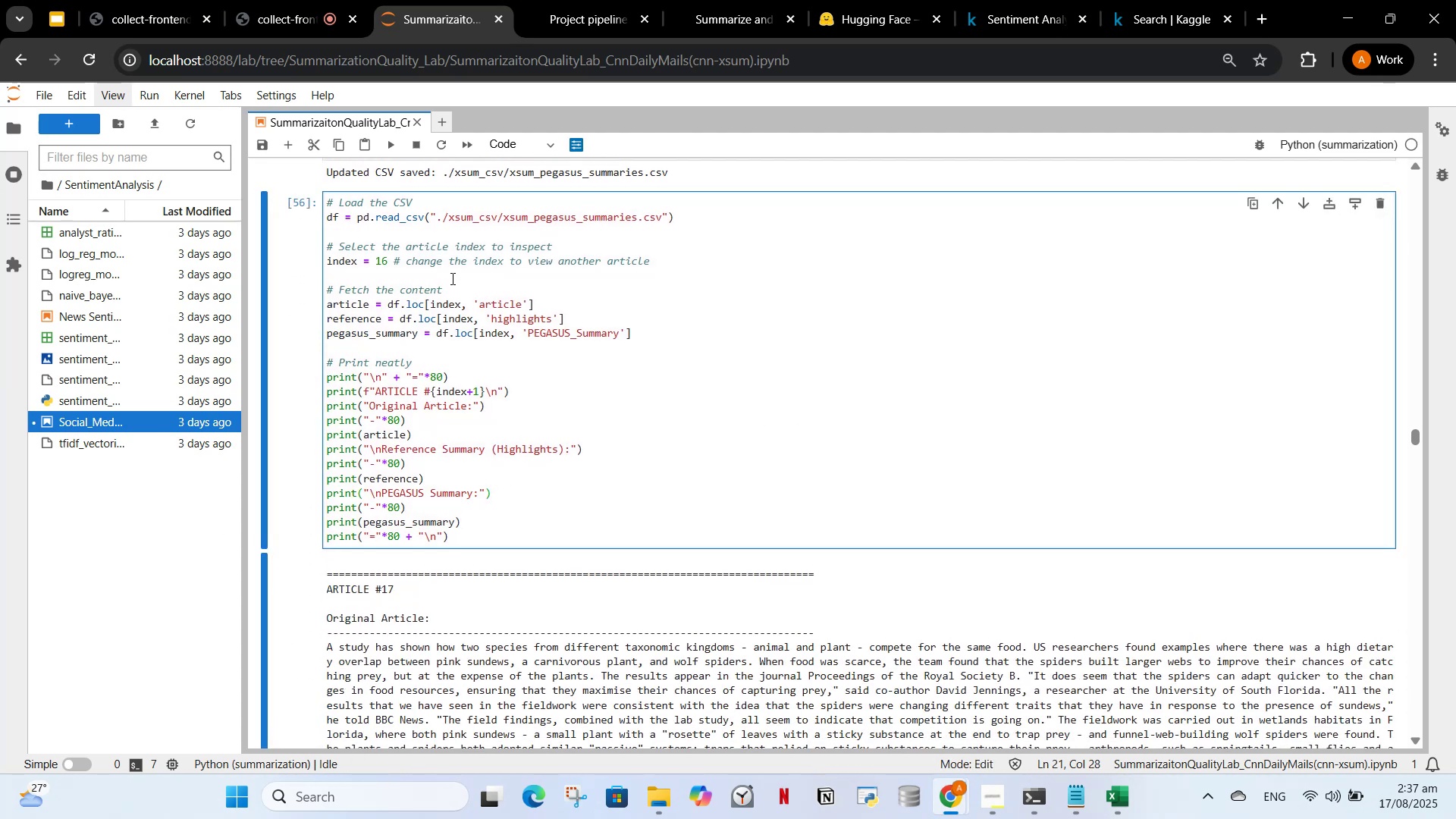 
scroll: coordinate [566, 647], scroll_direction: up, amount: 3.0
 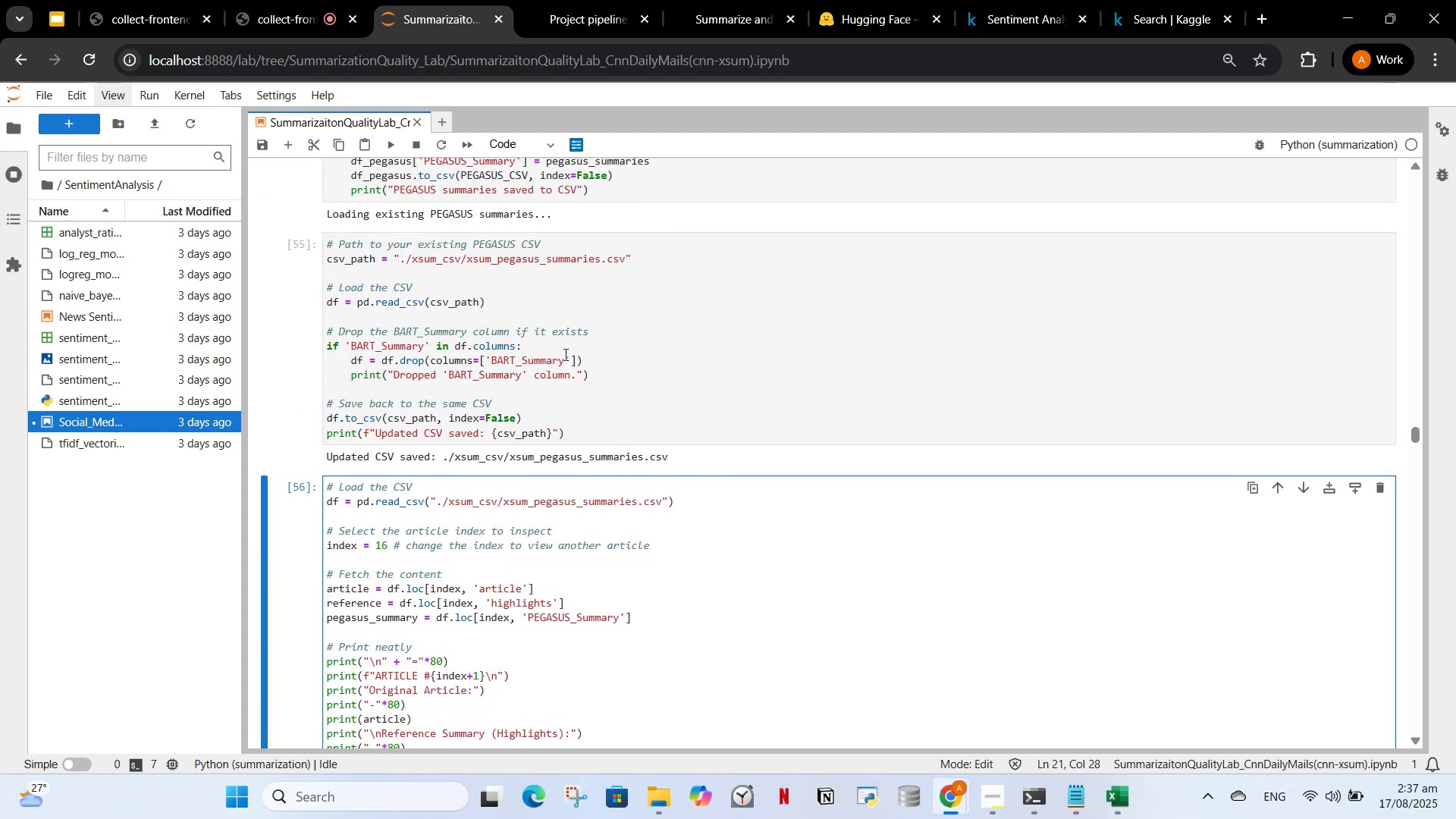 
left_click([559, 362])
 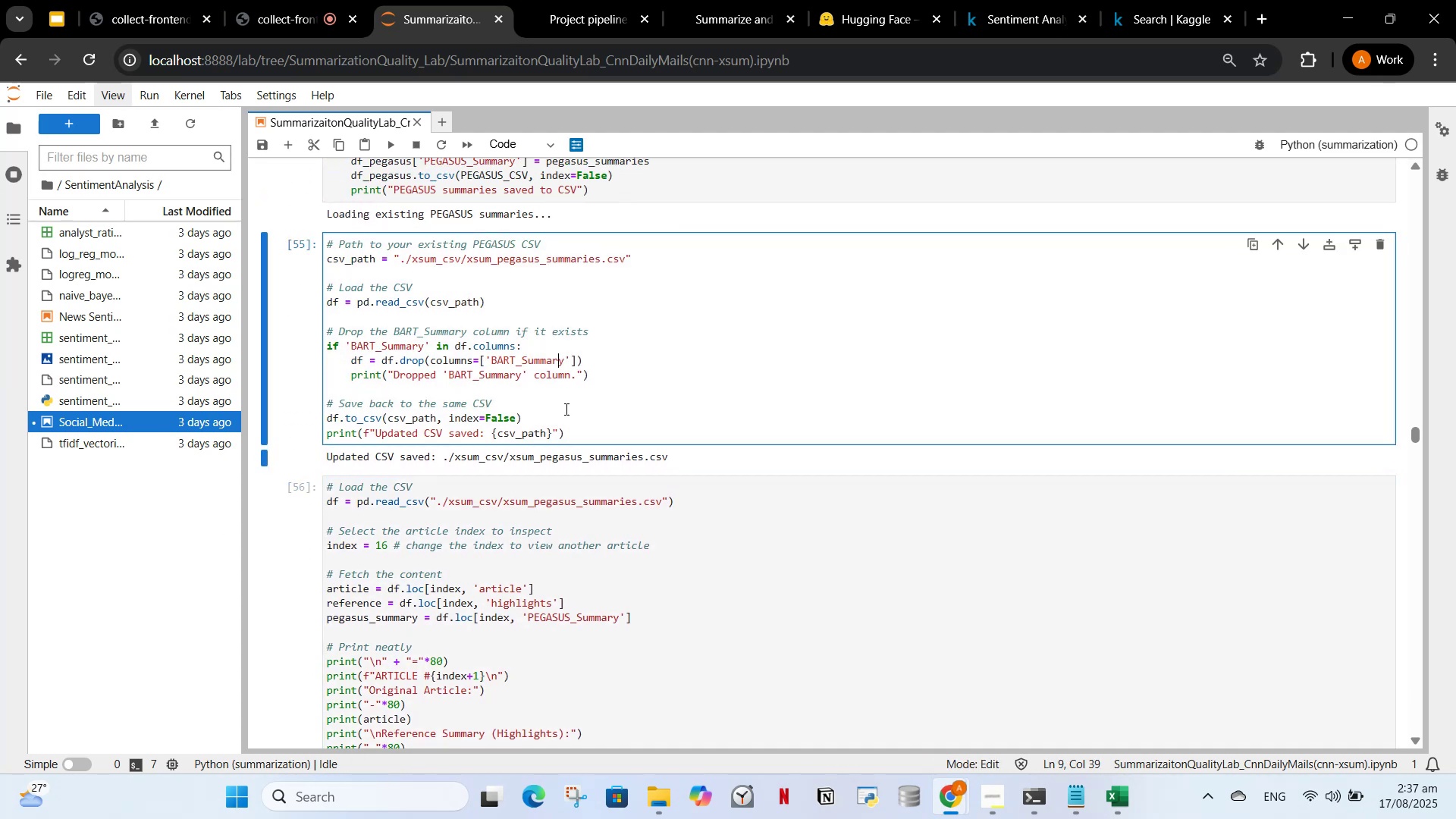 
scroll: coordinate [578, 457], scroll_direction: up, amount: 15.0
 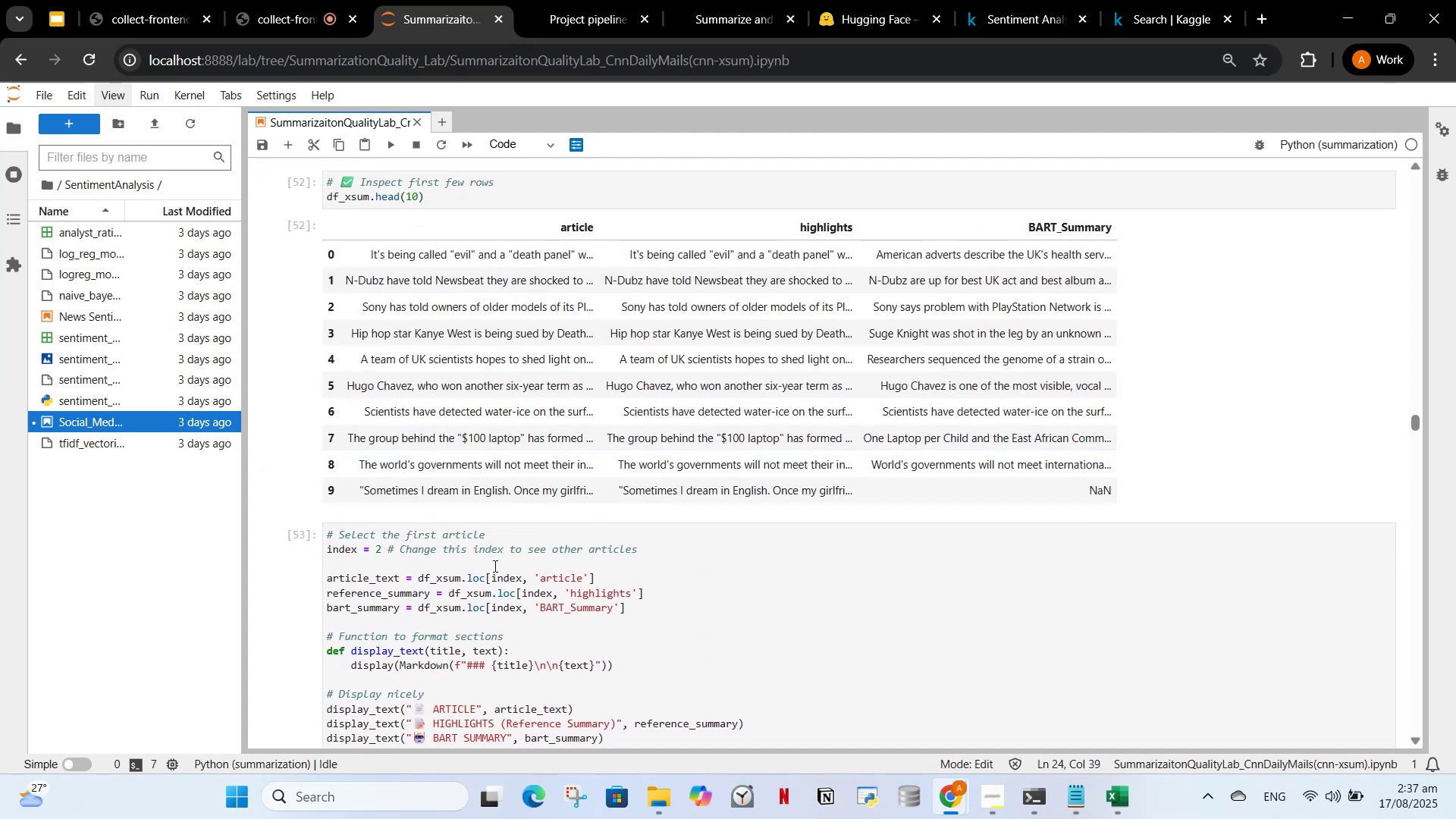 
left_click([494, 566])
 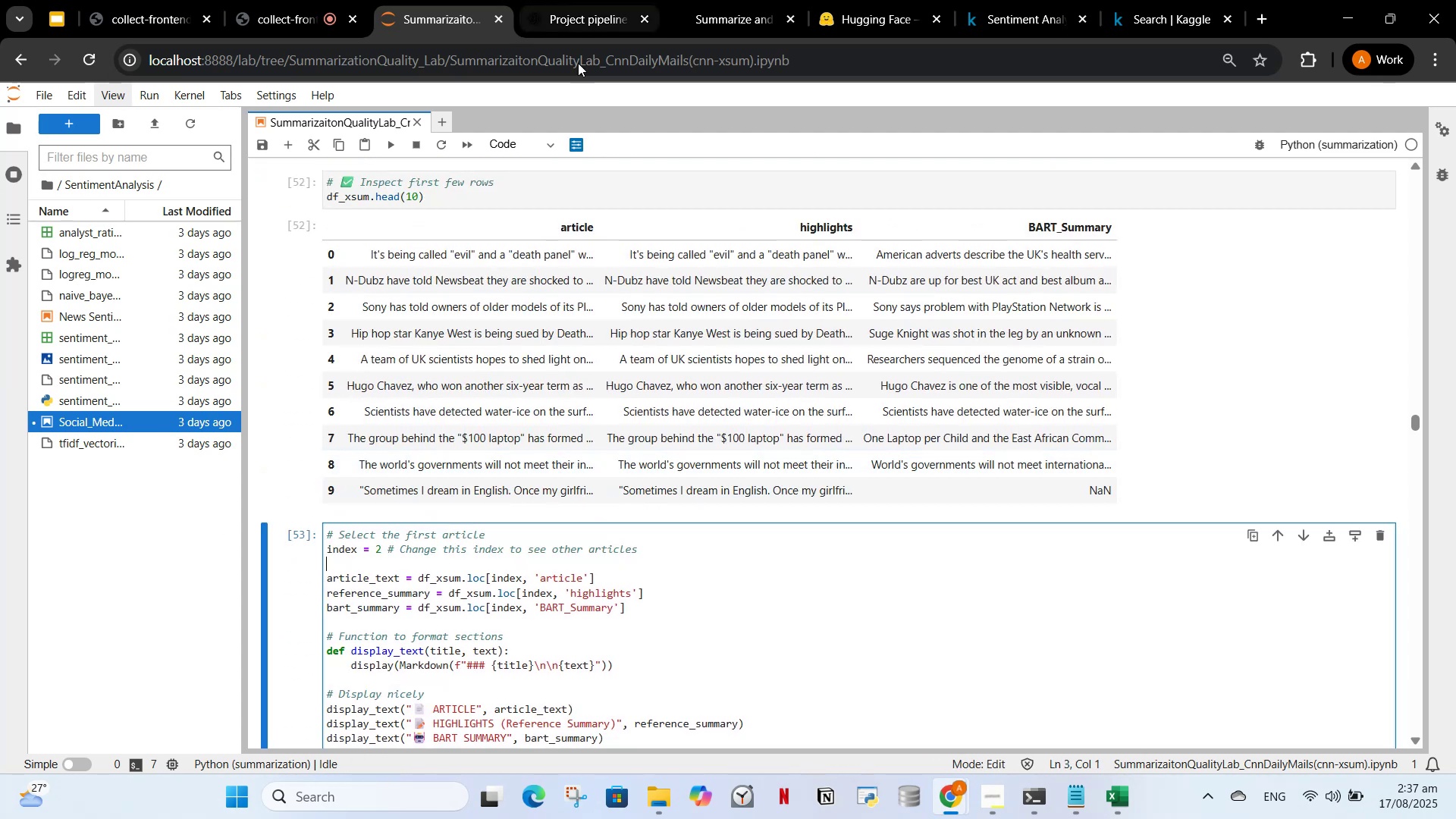 
scroll: coordinate [542, 287], scroll_direction: up, amount: 3.0
 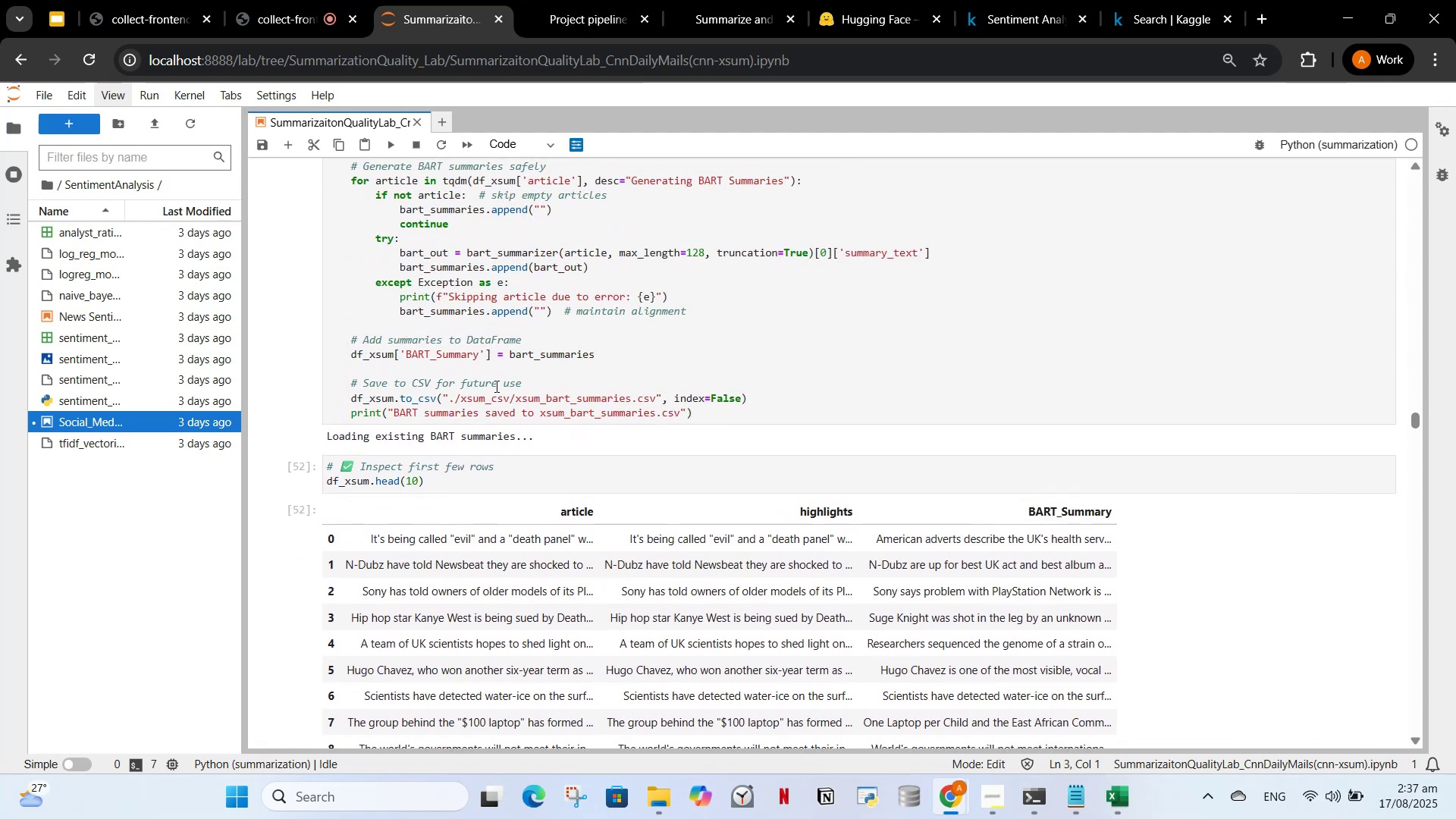 
left_click([495, 386])
 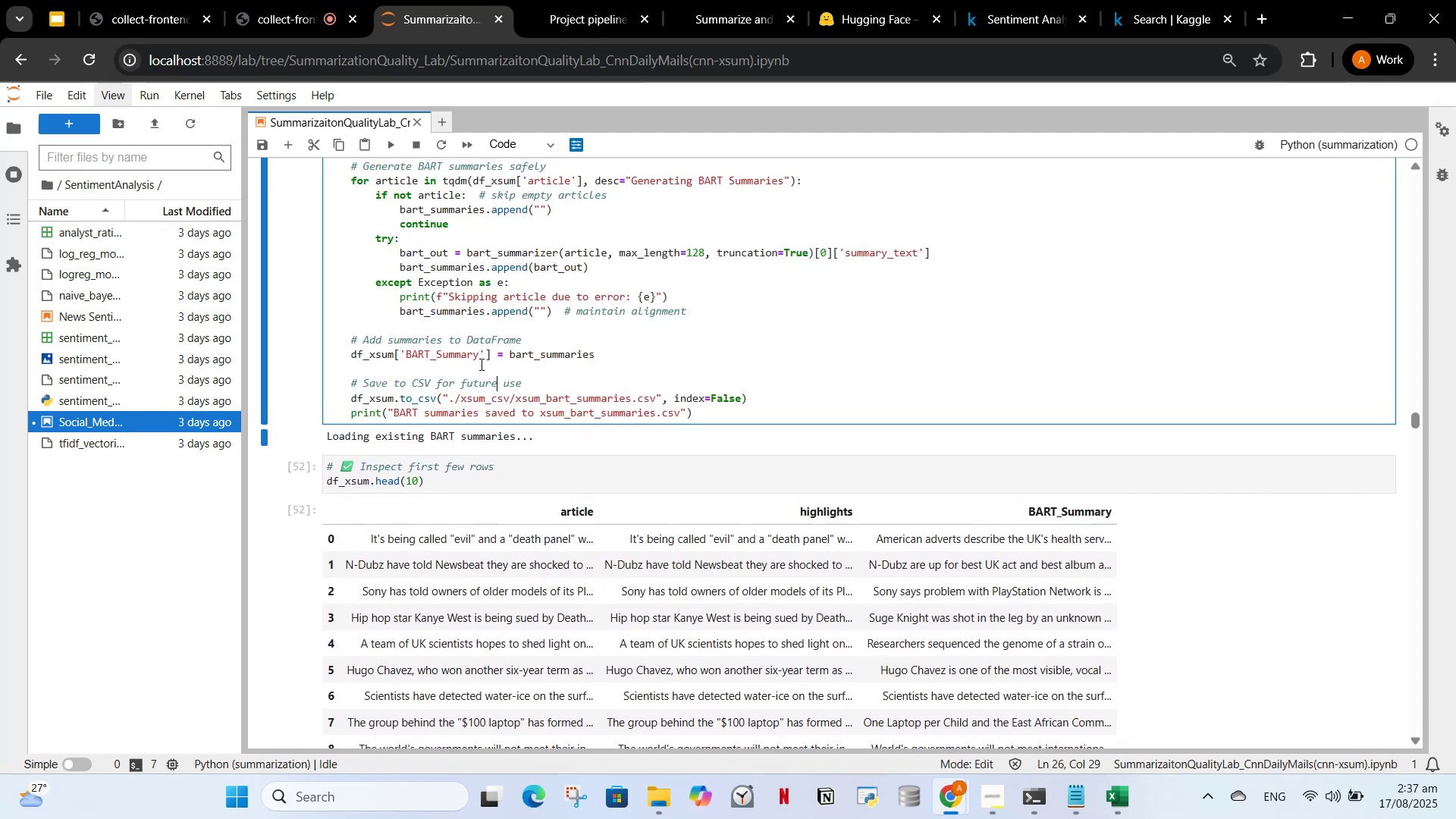 
scroll: coordinate [526, 354], scroll_direction: up, amount: 5.0
 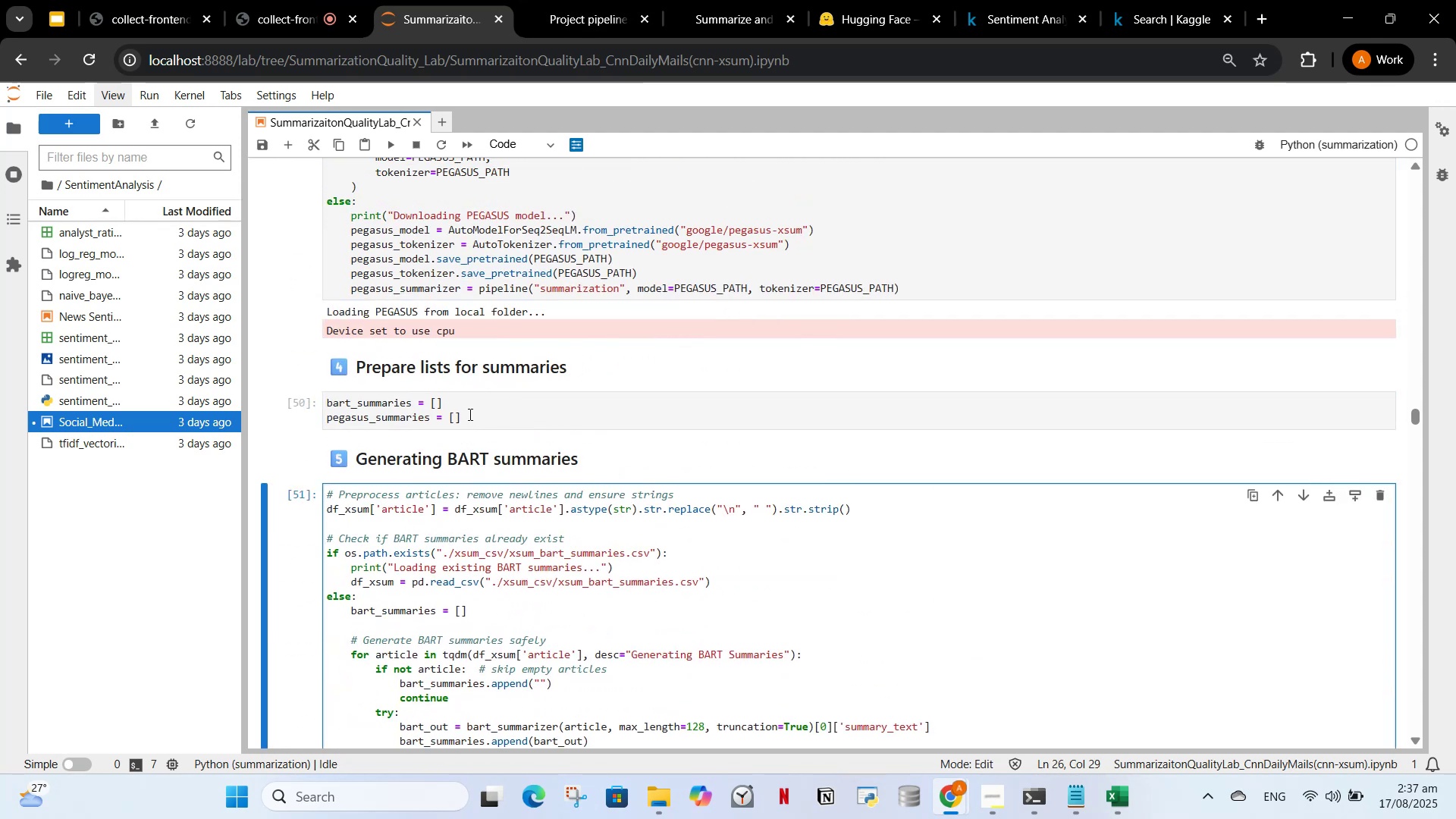 
left_click([469, 414])
 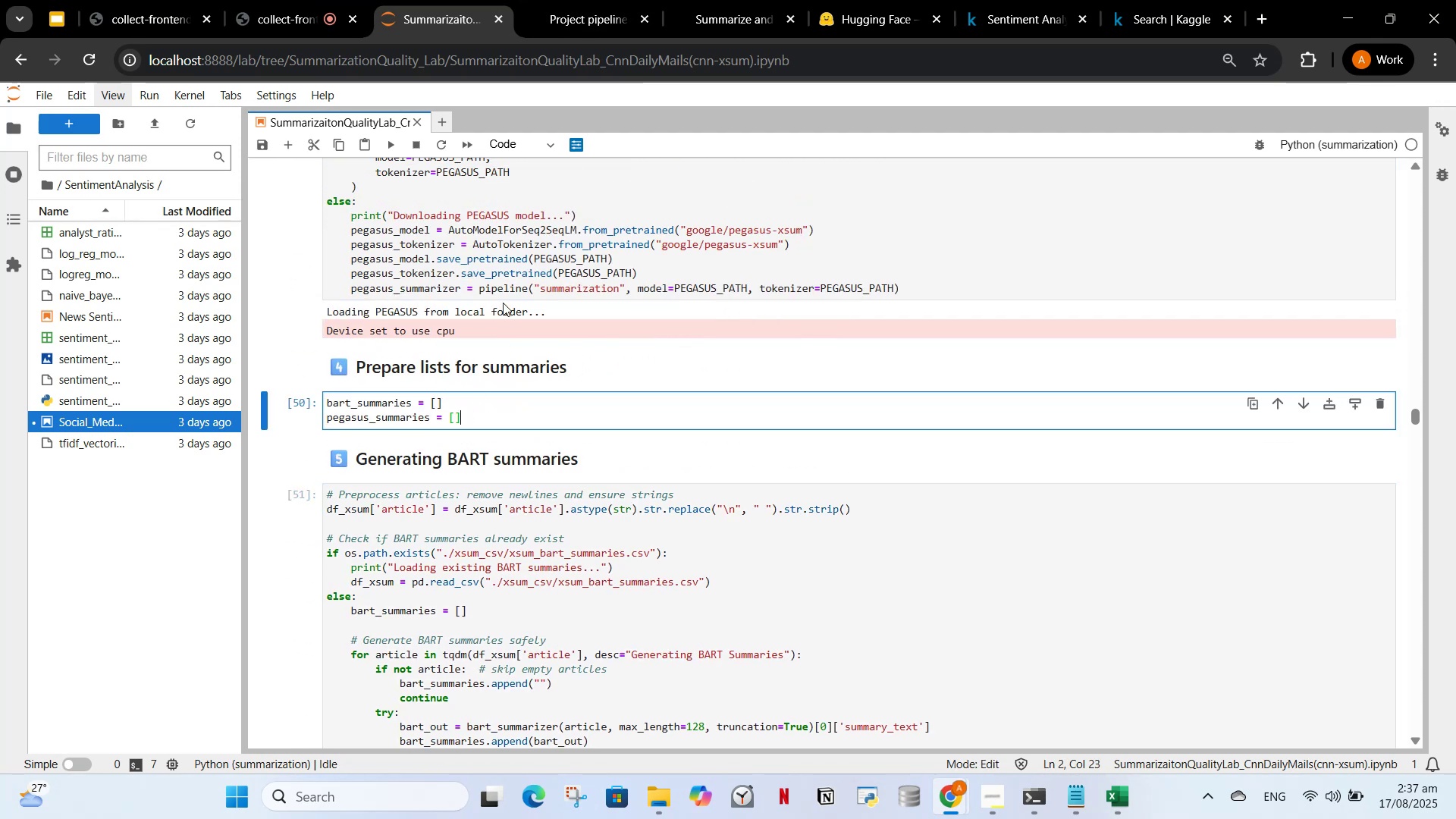 
scroll: coordinate [504, 293], scroll_direction: up, amount: 1.0
 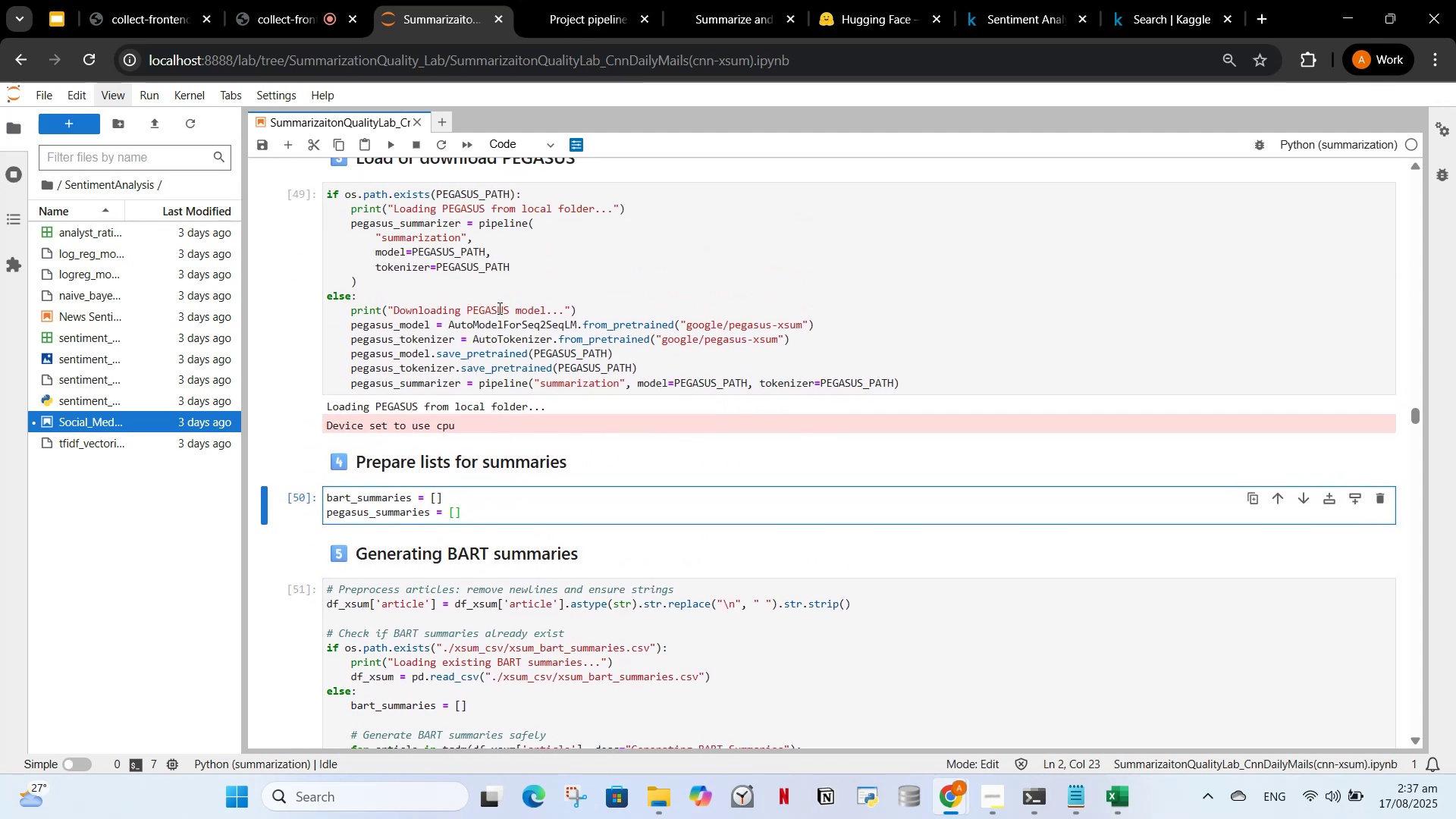 
left_click([498, 308])
 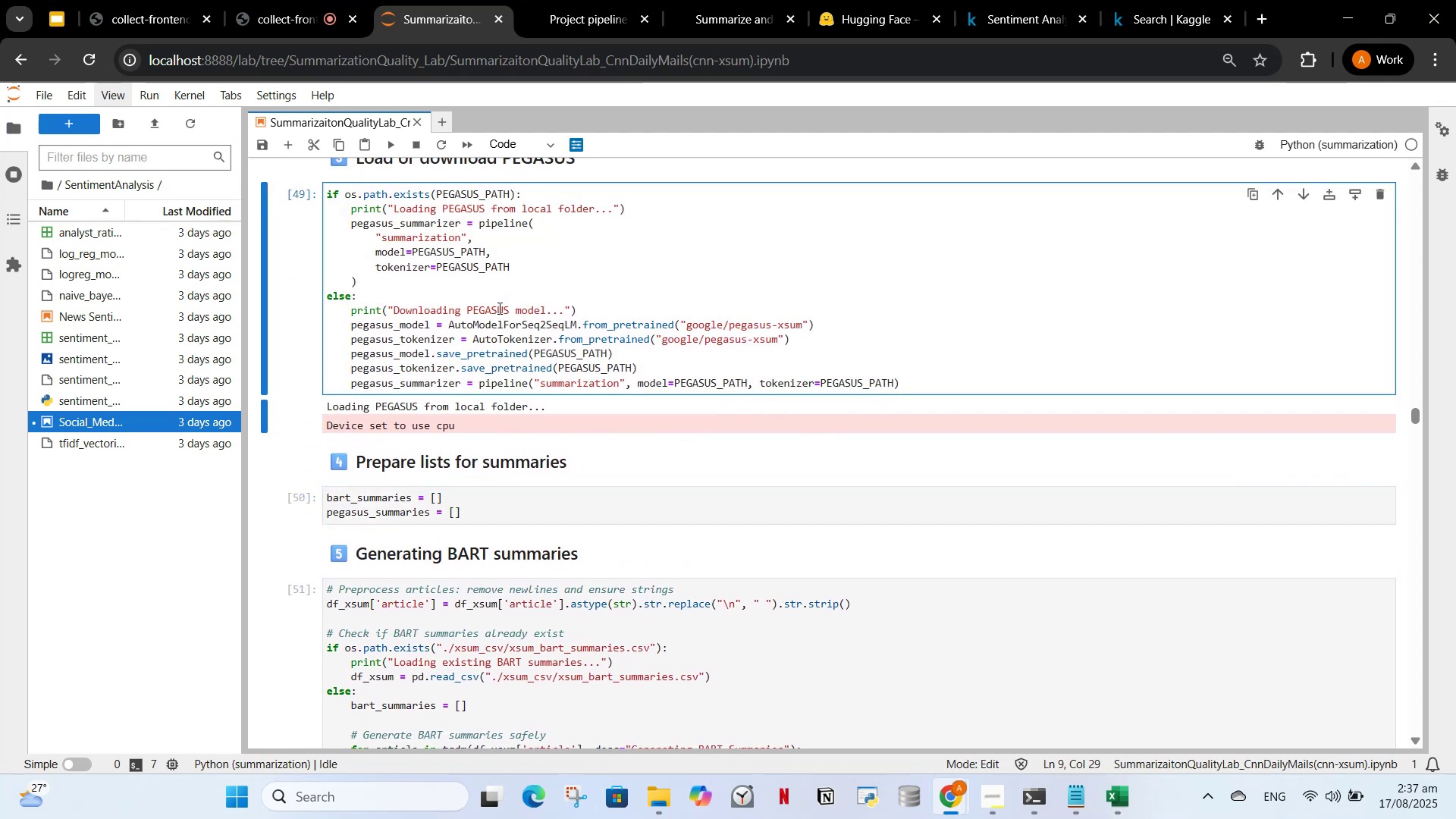 
scroll: coordinate [626, 465], scroll_direction: down, amount: 22.0
 